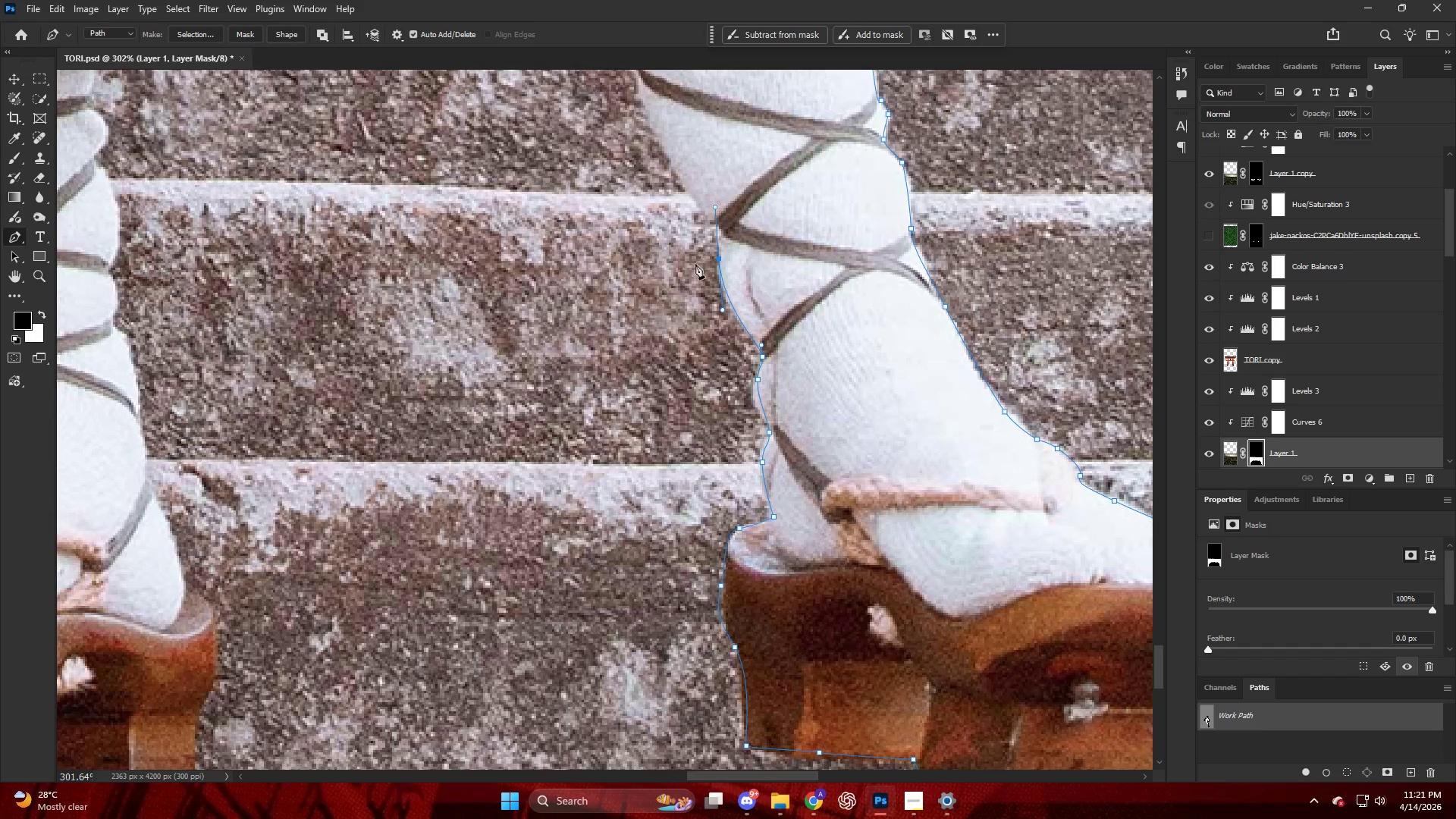 
scroll: coordinate [689, 255], scroll_direction: up, amount: 11.0
 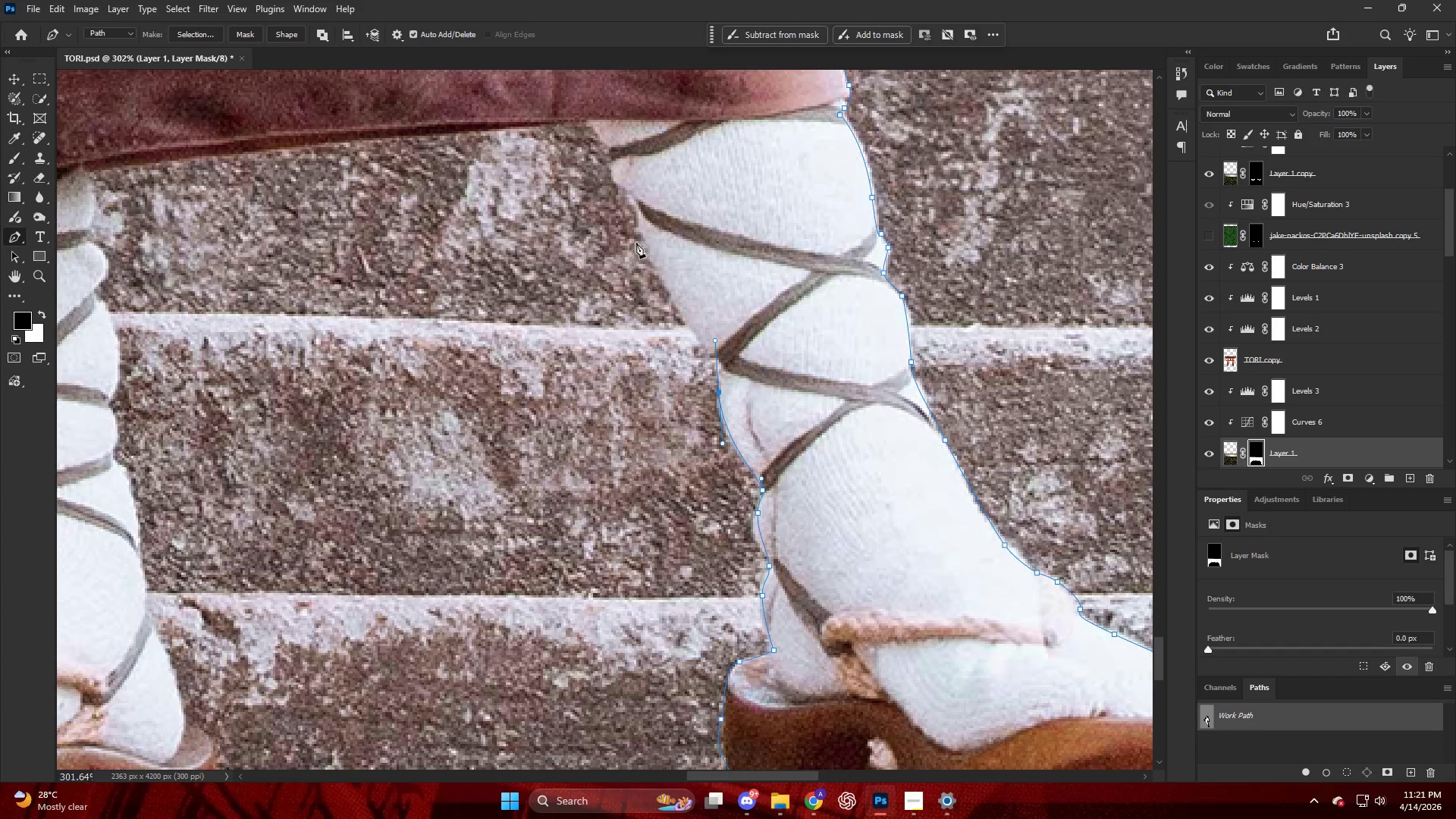 
left_click_drag(start_coordinate=[640, 238], to_coordinate=[601, 165])
 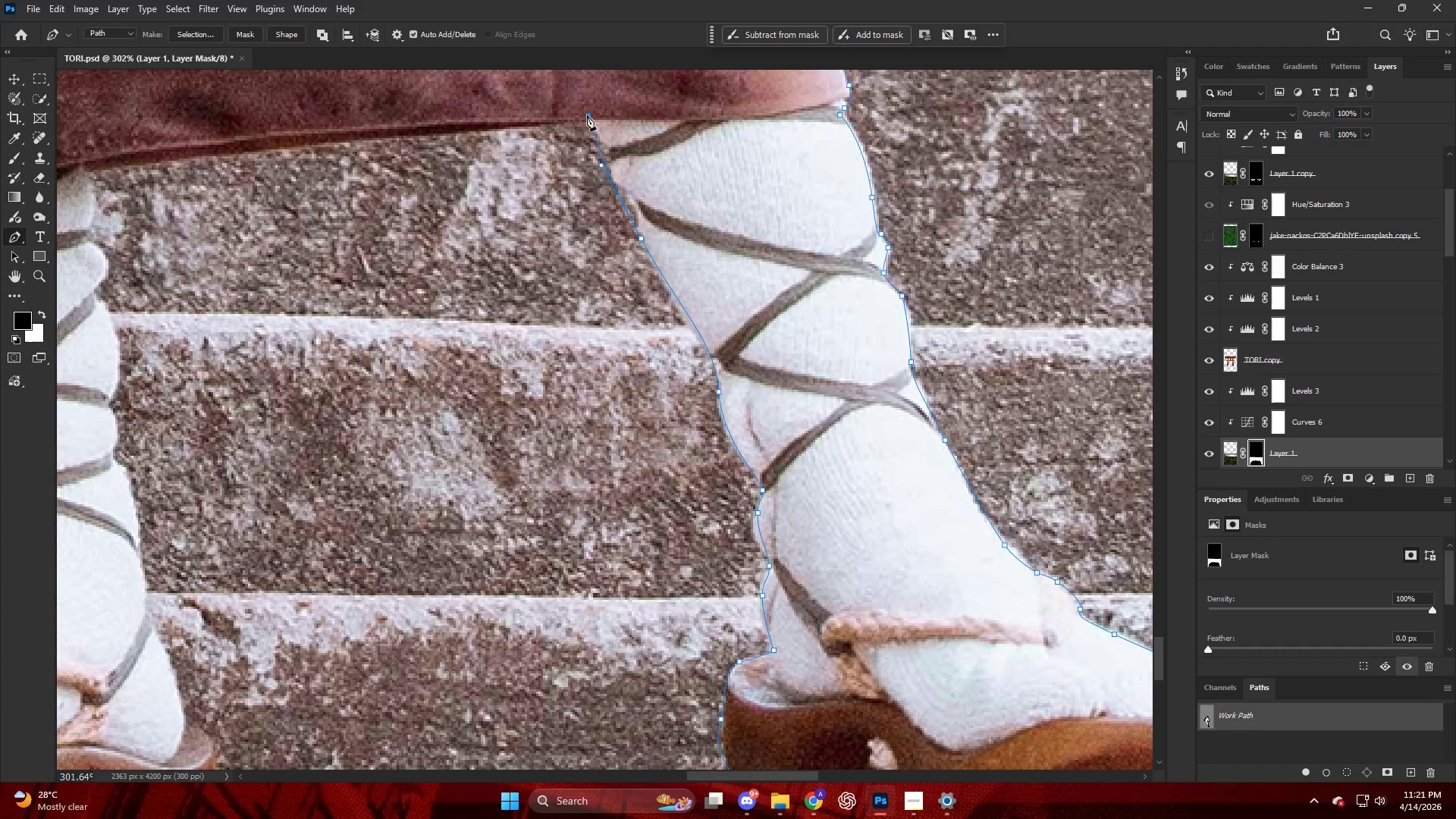 
hold_key(key=AltLeft, duration=0.58)
hold_key(key=ControlLeft, duration=0.36)
hold_key(key=AltLeft, duration=0.48)
scroll: coordinate [639, 185], scroll_direction: up, amount: 10.0
 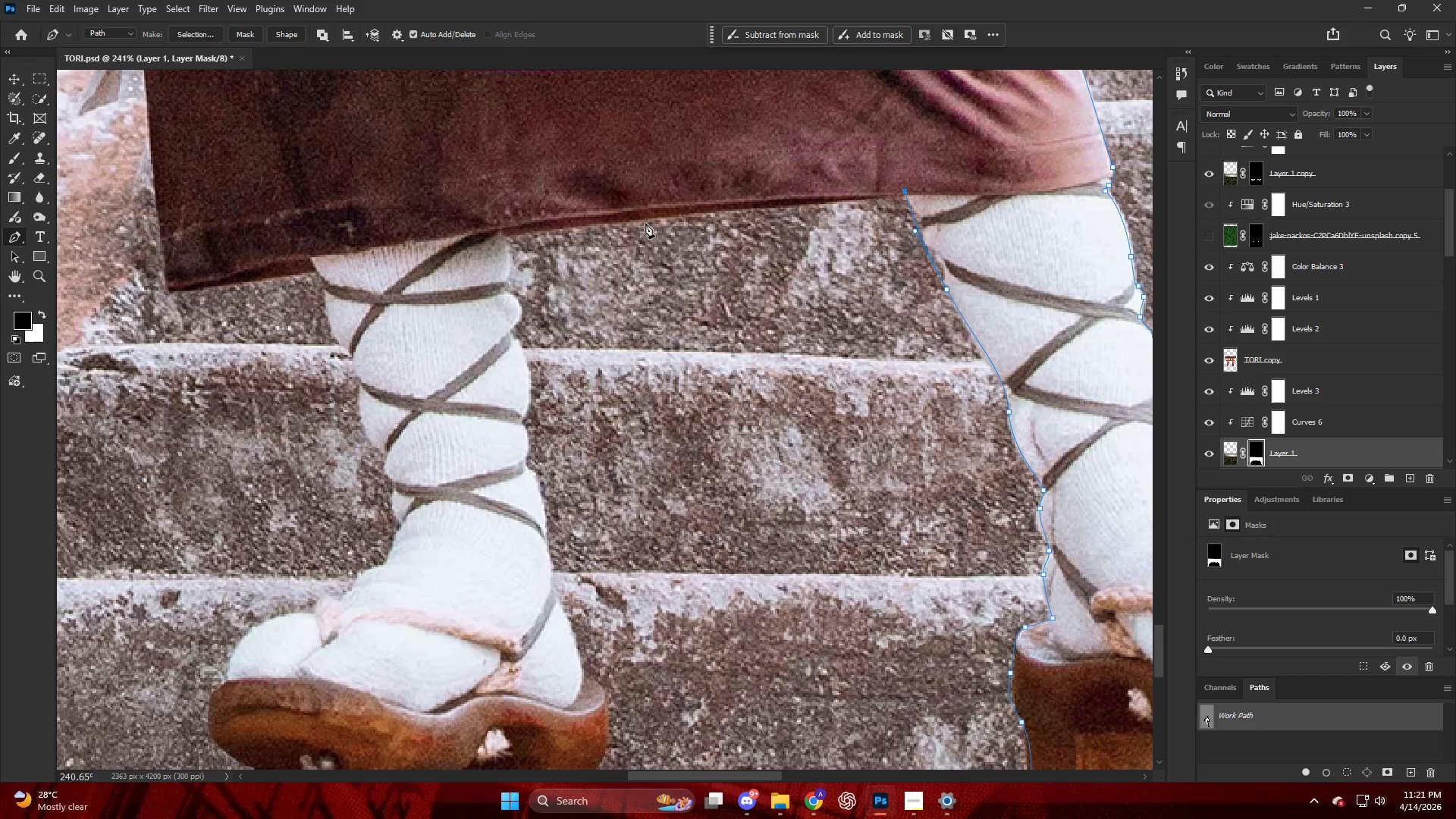 
left_click_drag(start_coordinate=[637, 218], to_coordinate=[527, 228])
 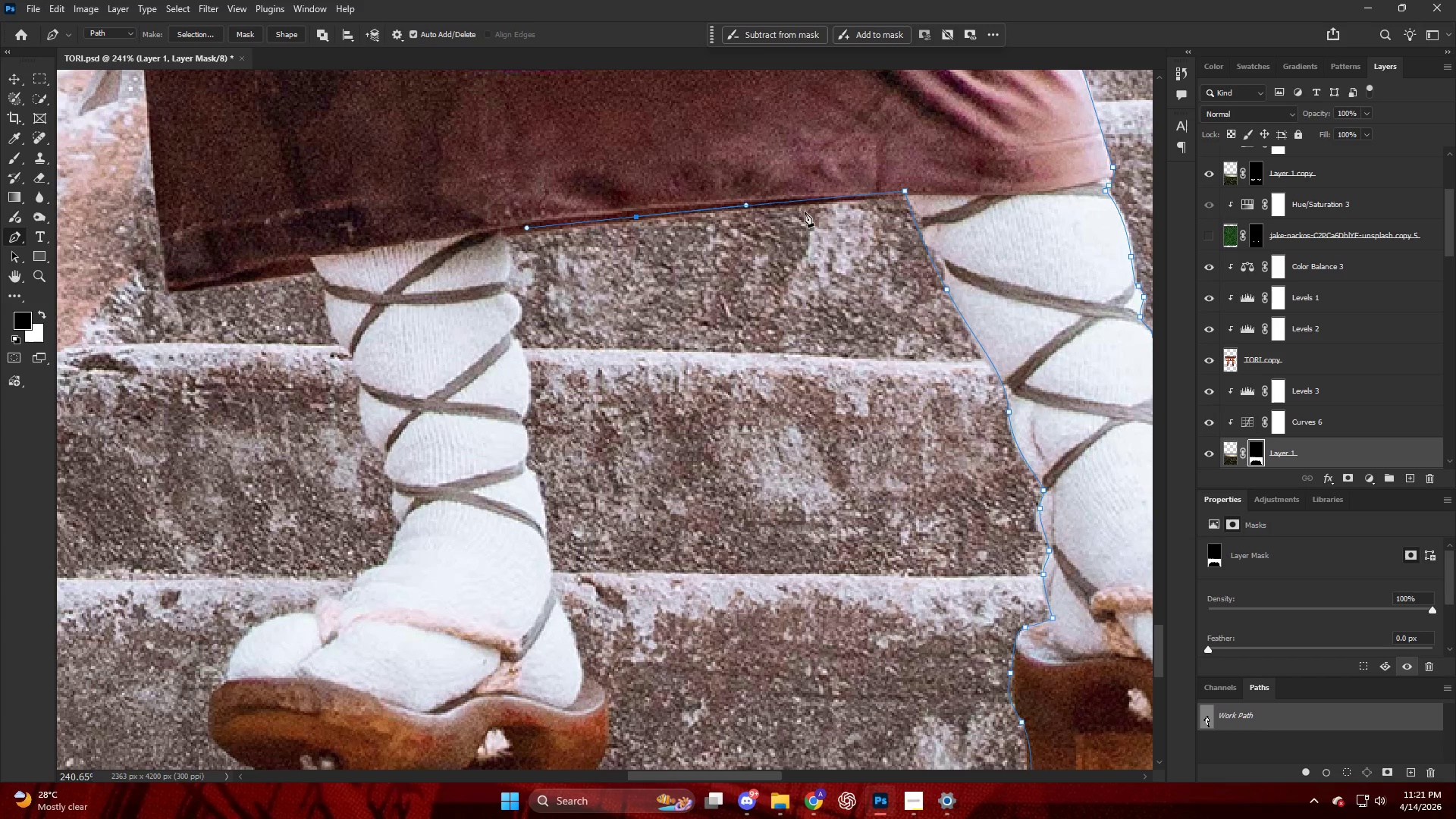 
key(Control+ControlLeft)
 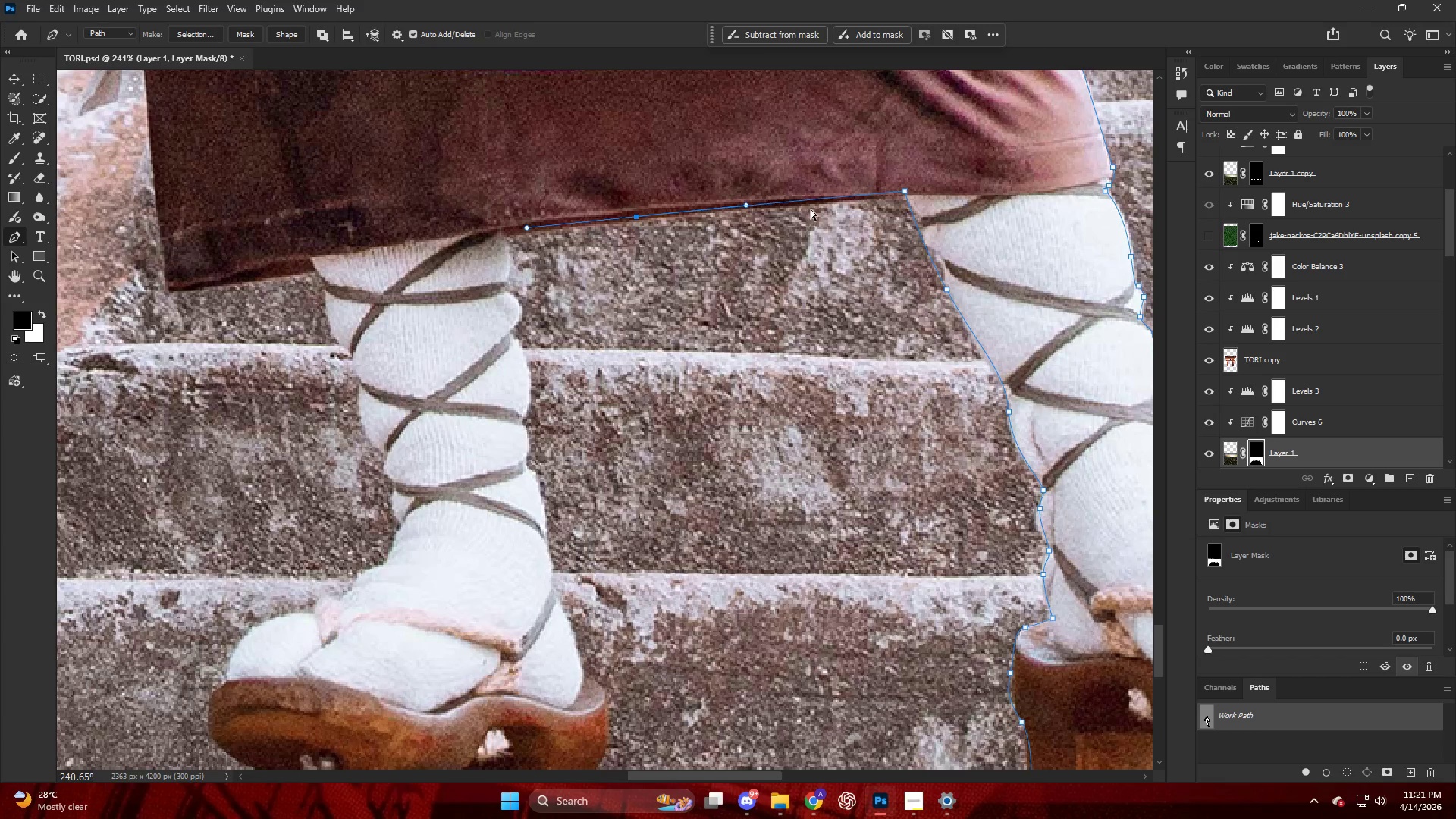 
key(Control+Z)
 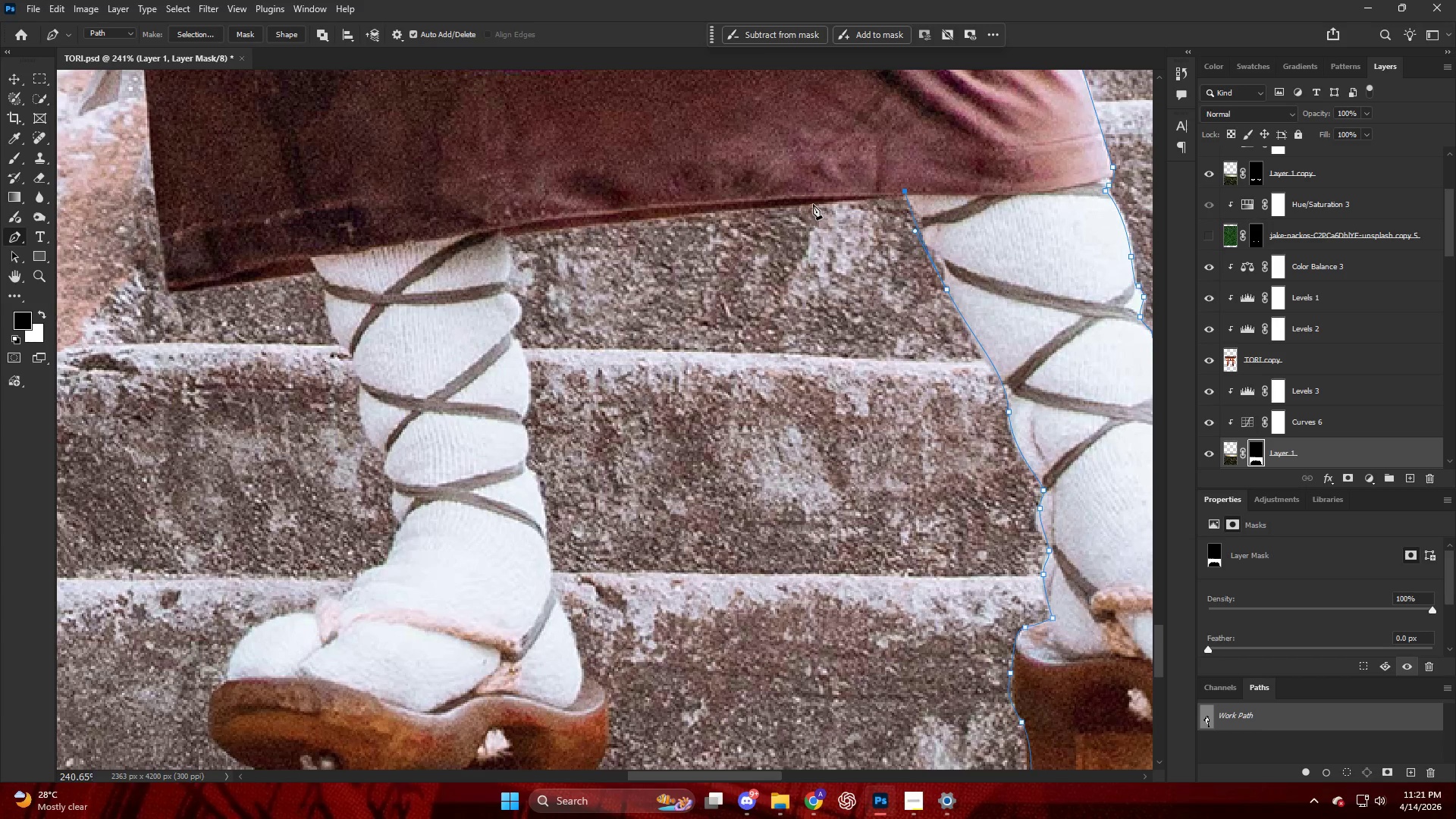 
left_click_drag(start_coordinate=[807, 202], to_coordinate=[692, 213])
 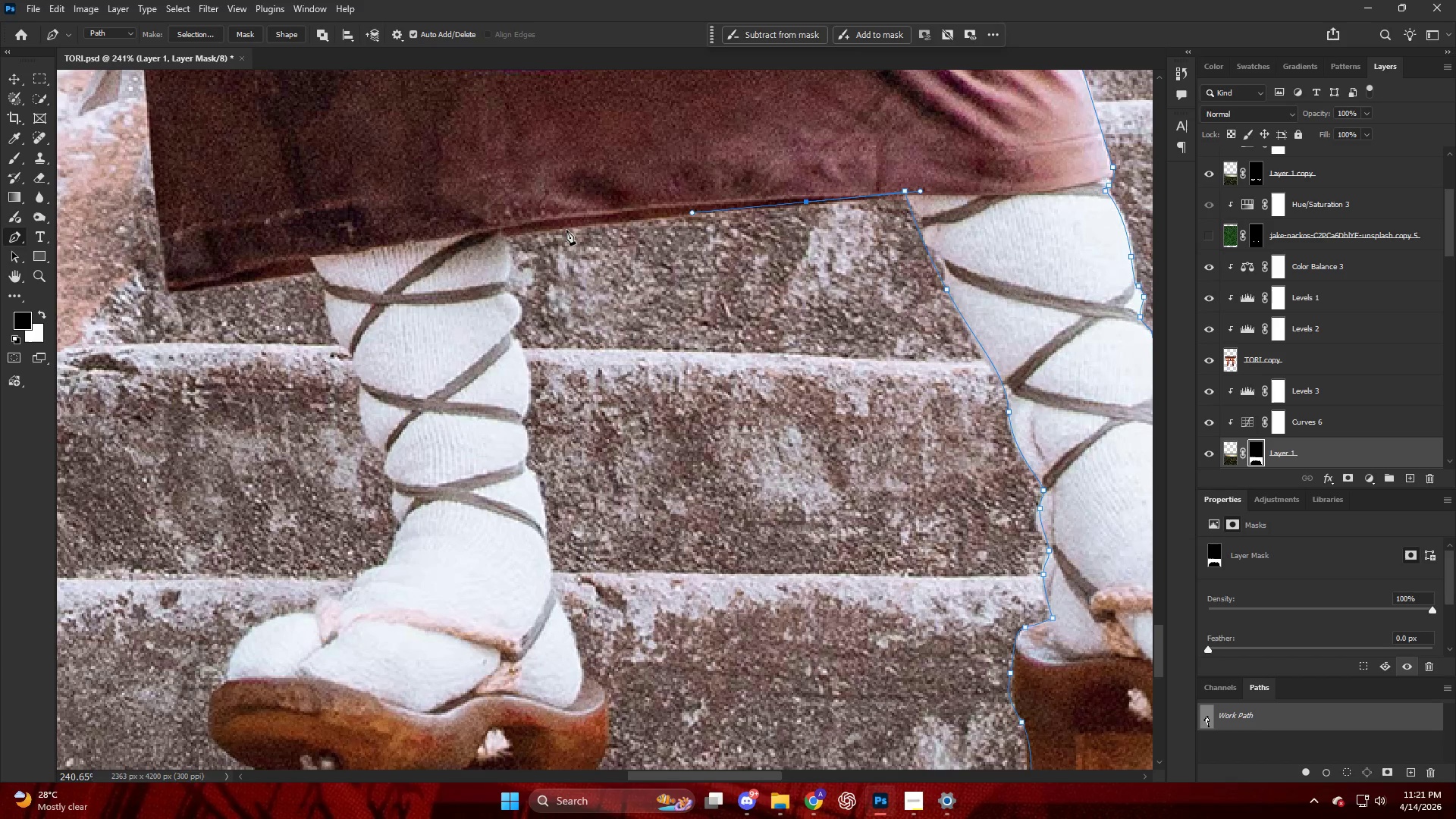 
left_click([566, 229])
 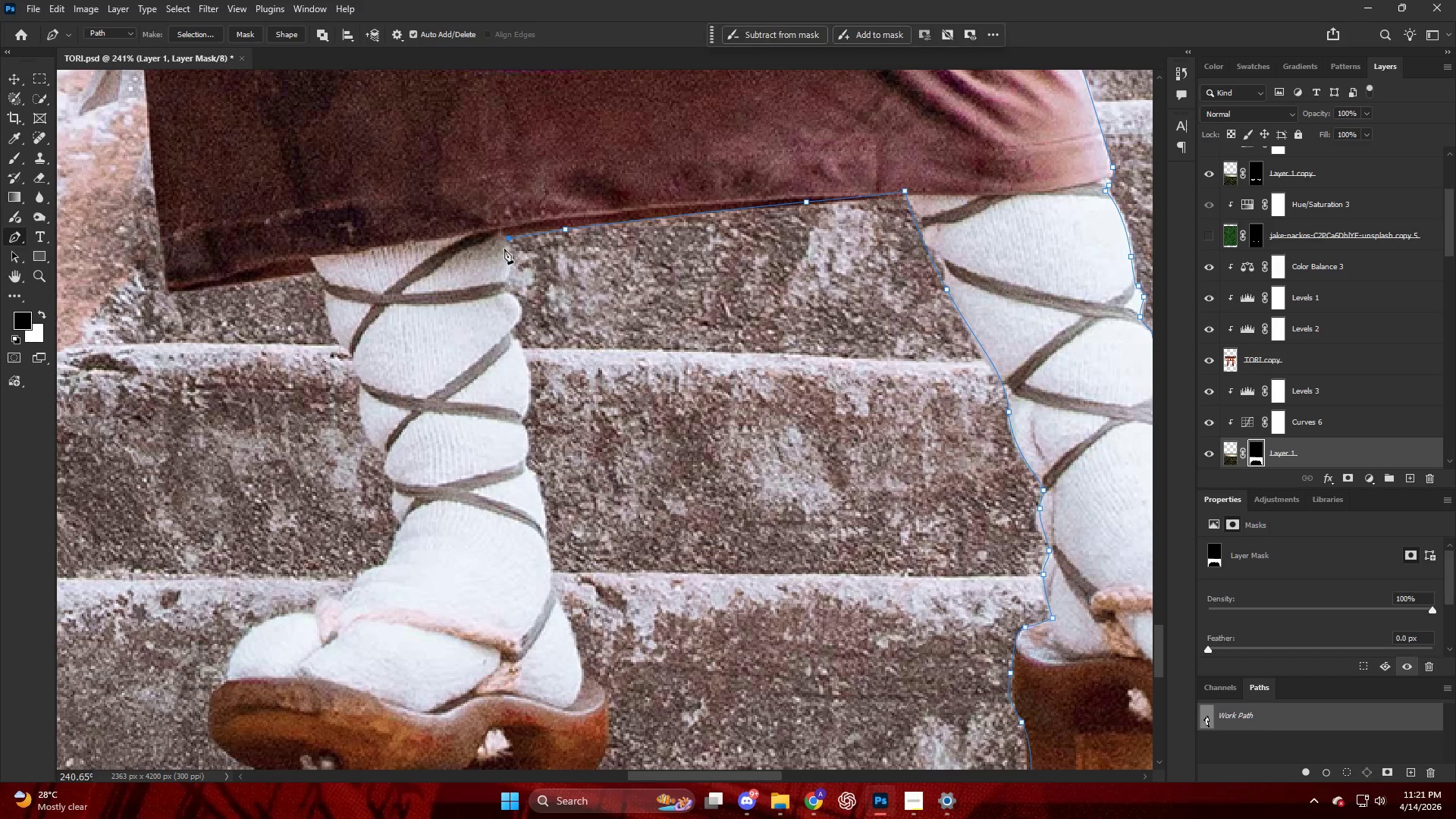 
left_click_drag(start_coordinate=[510, 265], to_coordinate=[510, 274])
 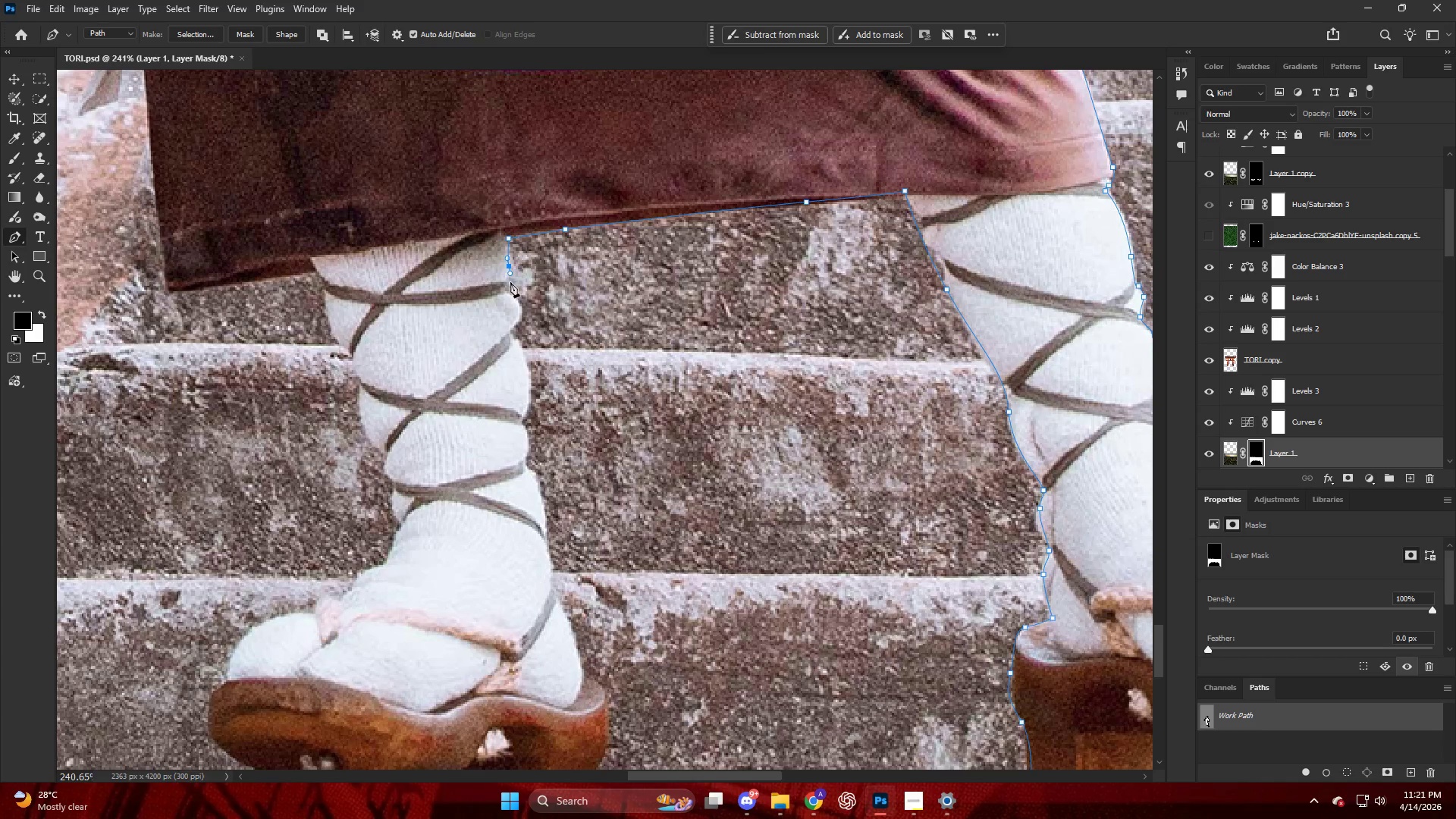 
left_click_drag(start_coordinate=[510, 282], to_coordinate=[510, 286])
 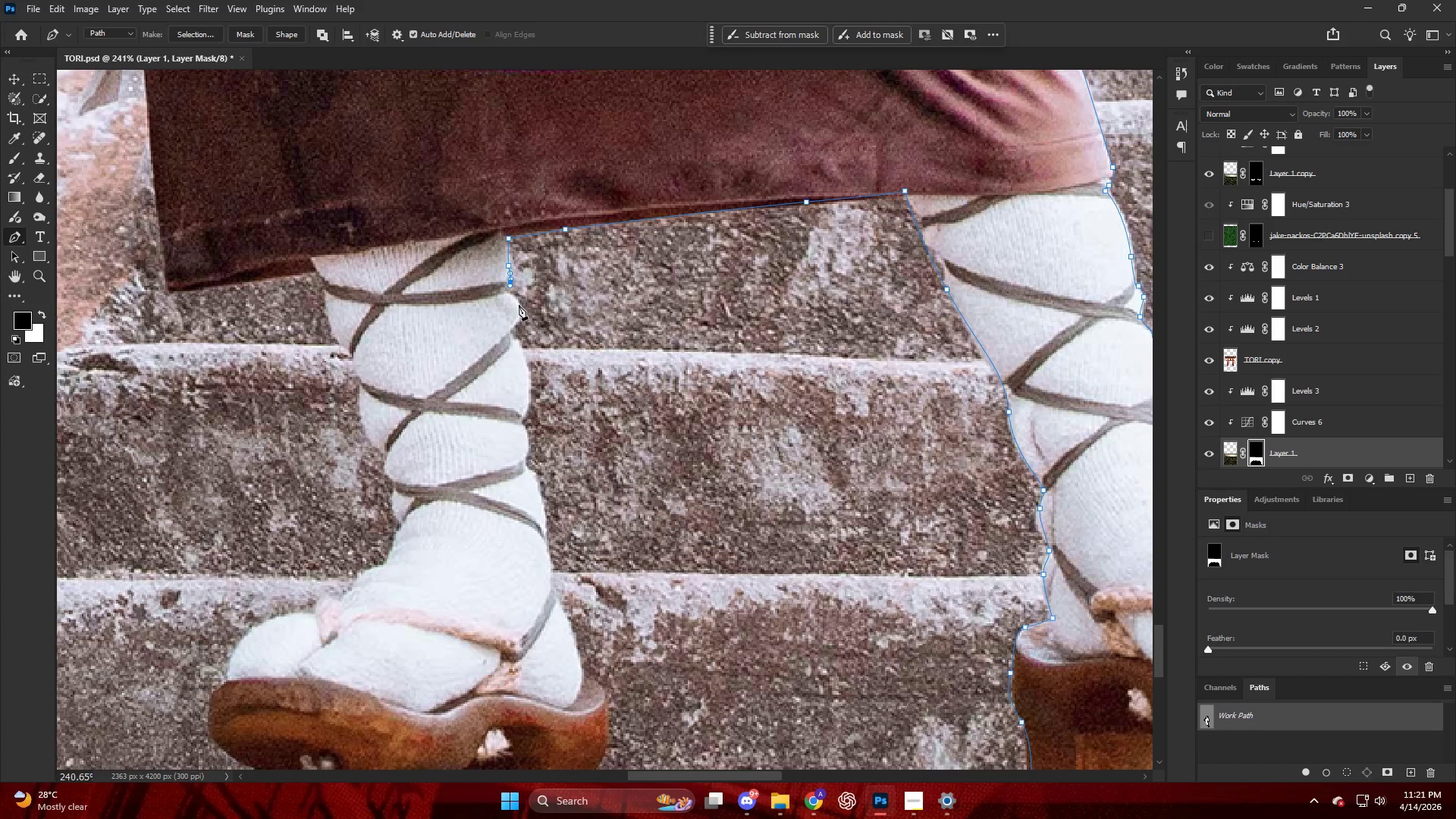 
left_click_drag(start_coordinate=[519, 306], to_coordinate=[519, 312])
 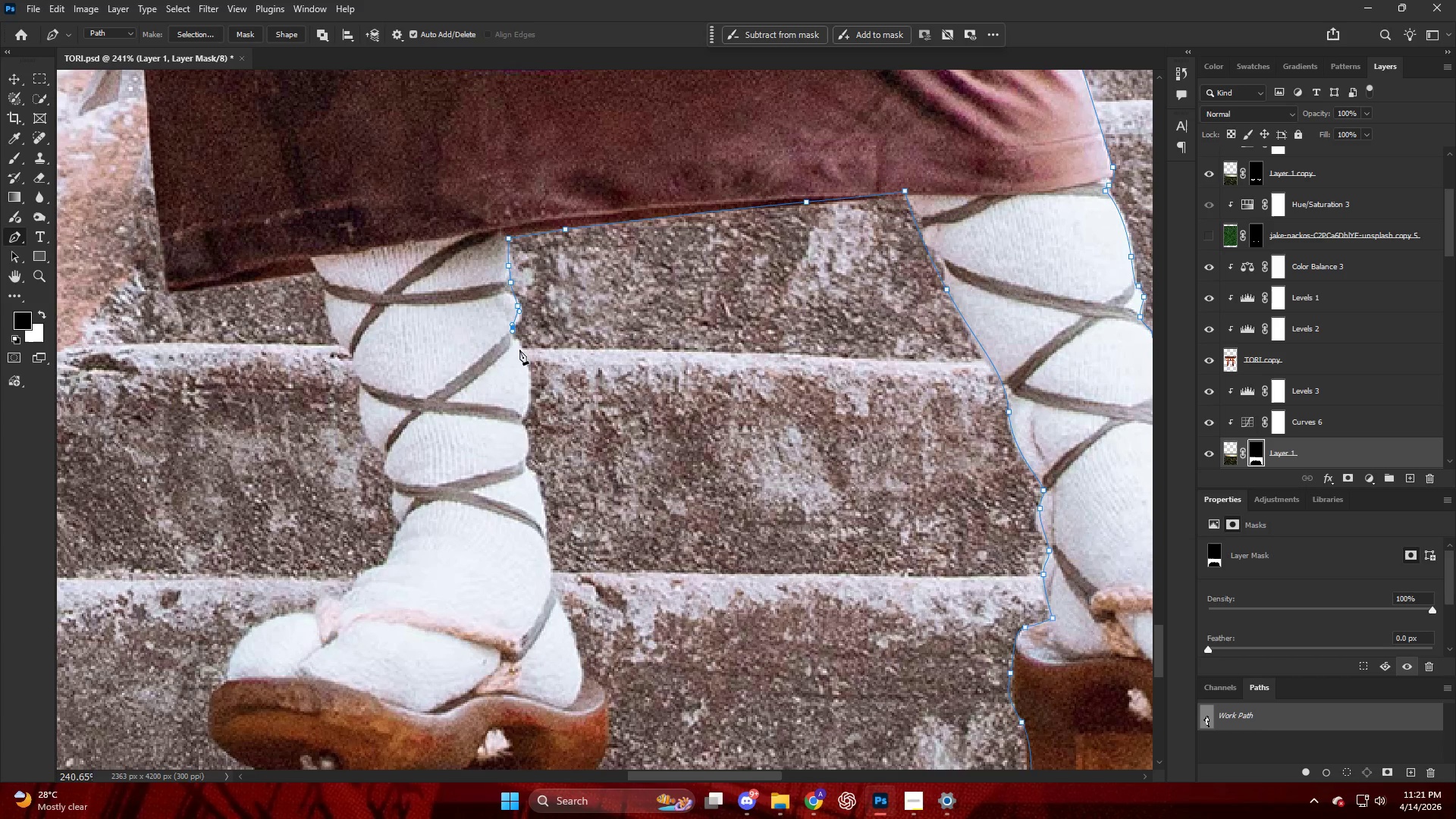 
left_click_drag(start_coordinate=[521, 354], to_coordinate=[526, 369])
 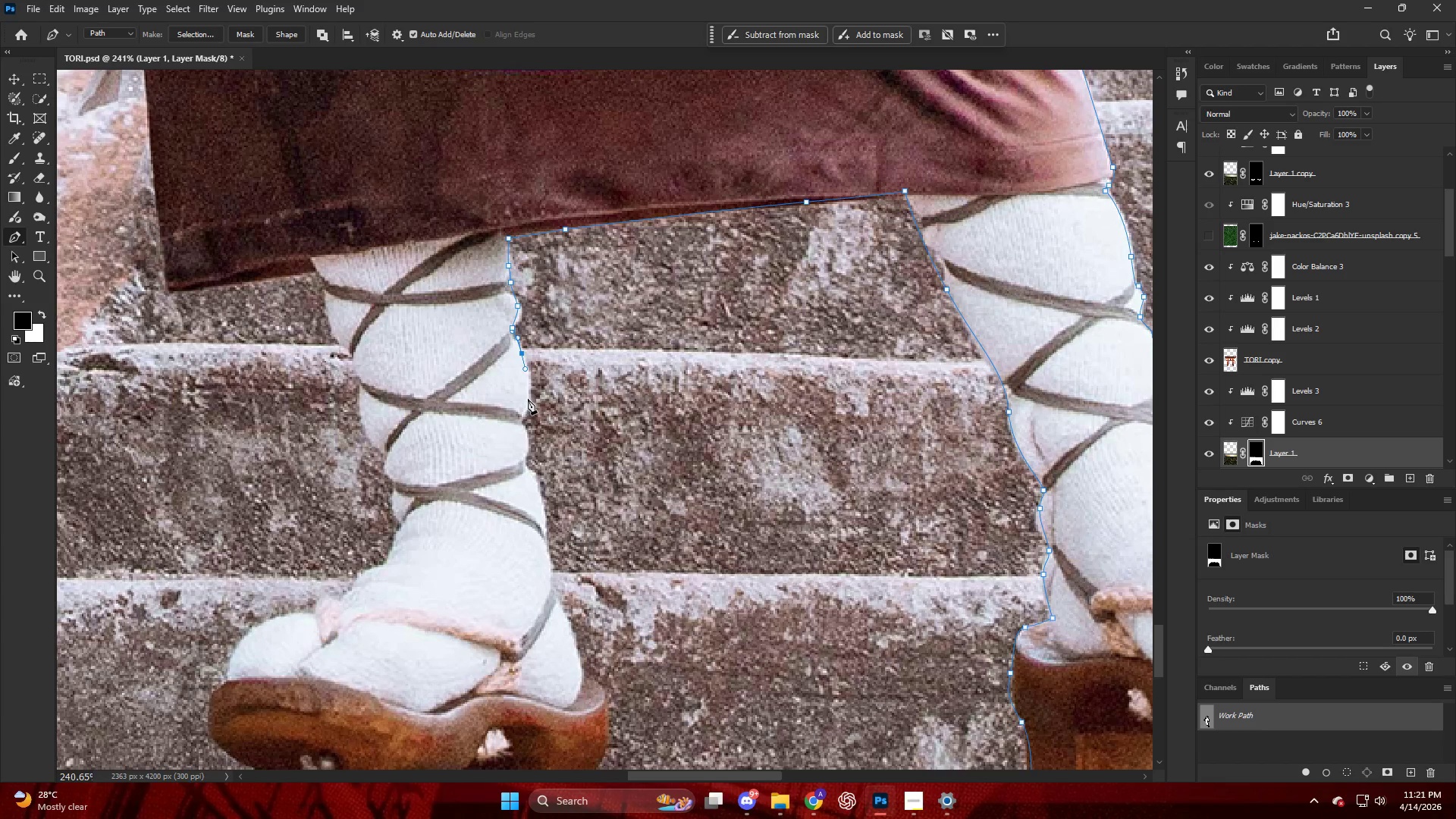 
left_click_drag(start_coordinate=[528, 399], to_coordinate=[526, 425])
 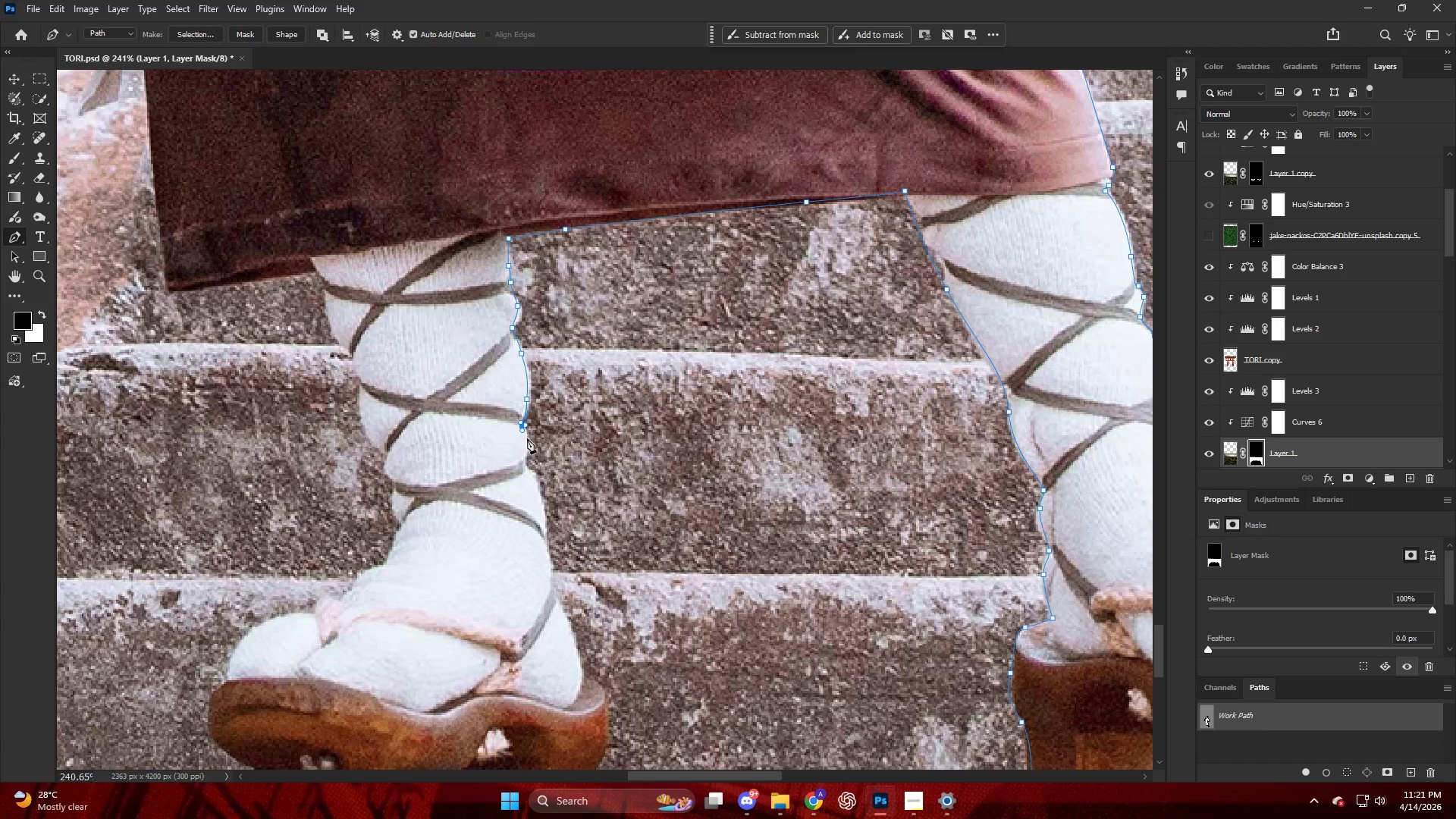 
left_click_drag(start_coordinate=[525, 447], to_coordinate=[521, 462])
 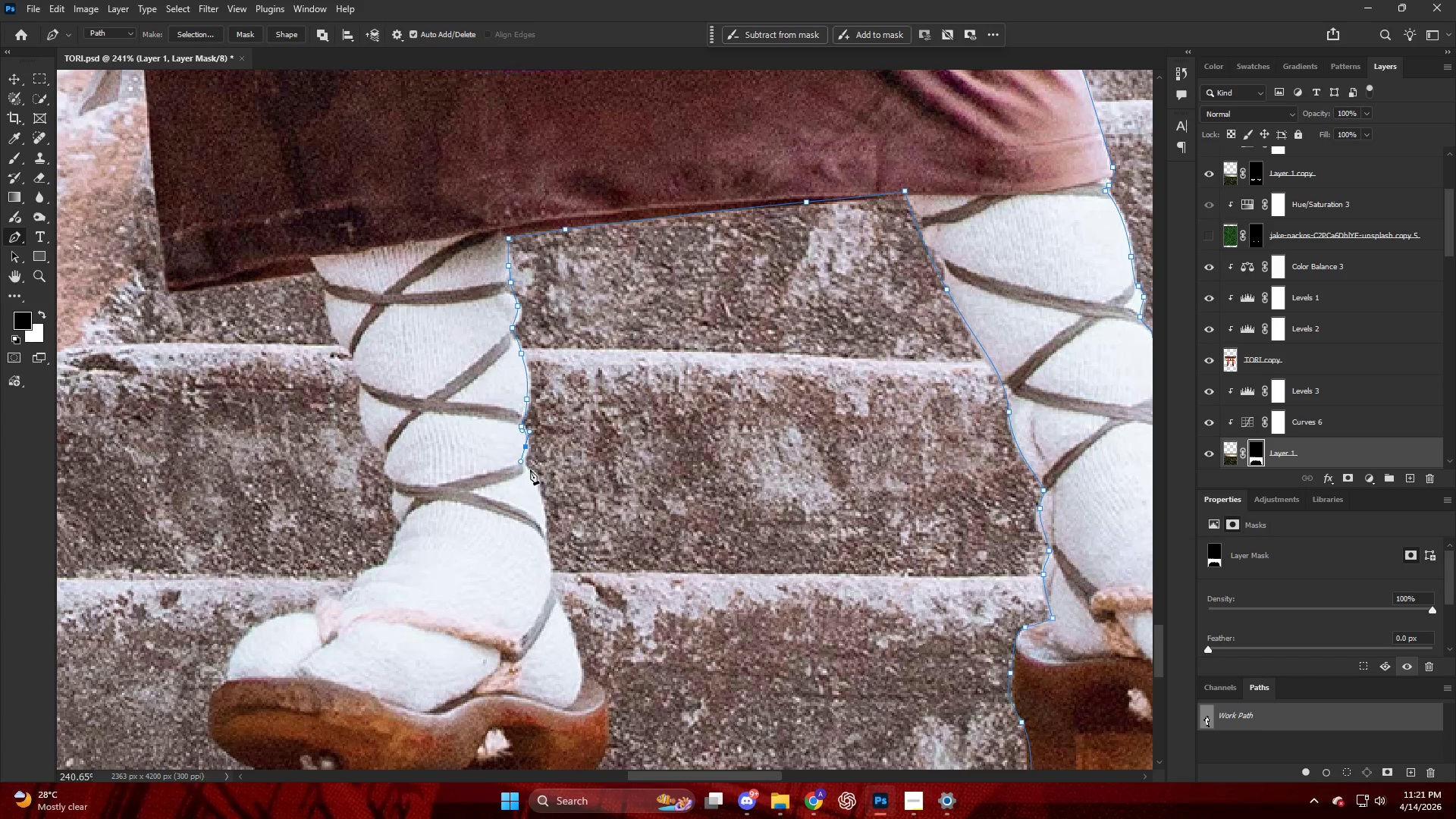 
left_click_drag(start_coordinate=[532, 472], to_coordinate=[532, 476])
 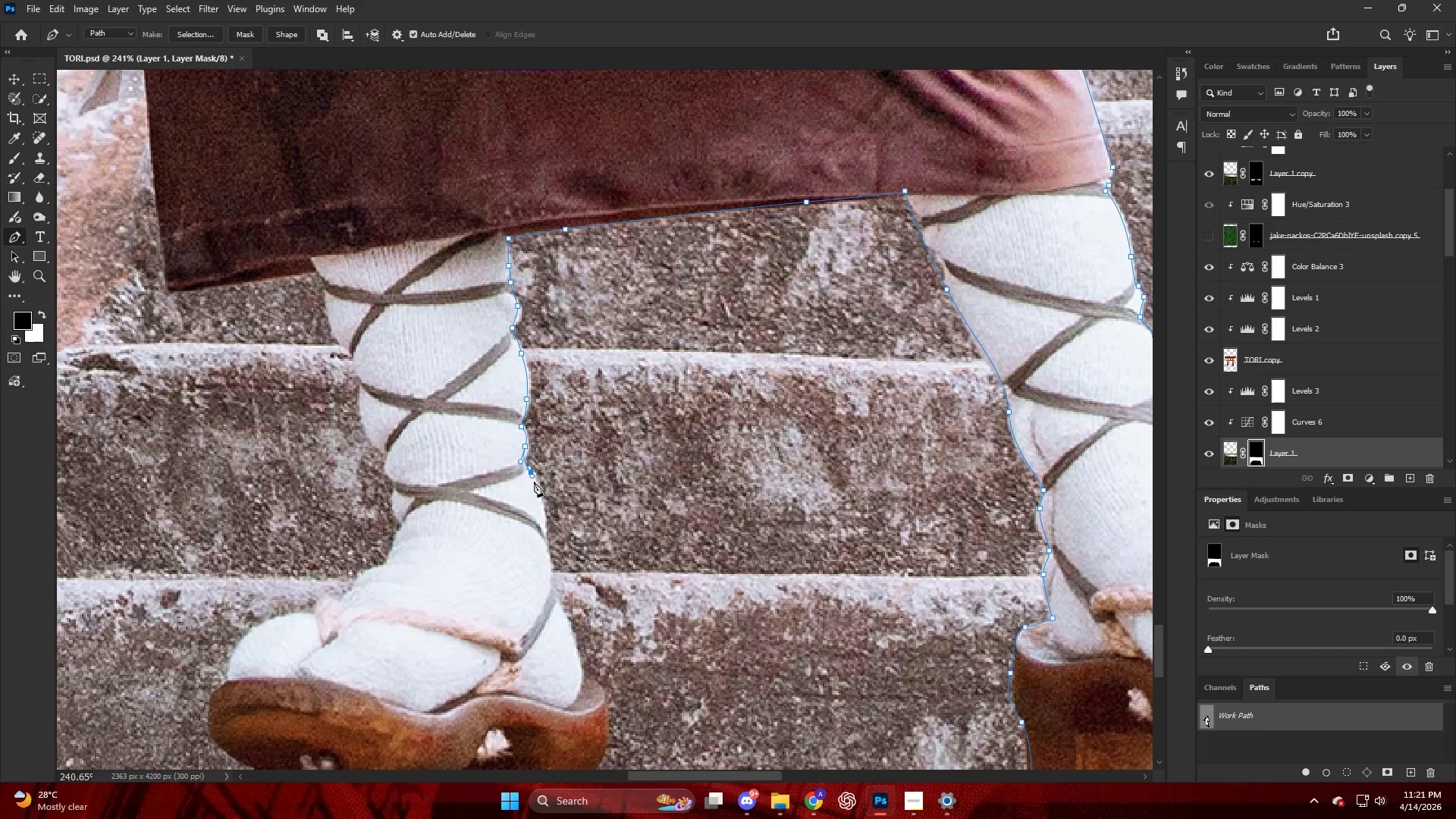 
left_click_drag(start_coordinate=[534, 479], to_coordinate=[536, 490])
 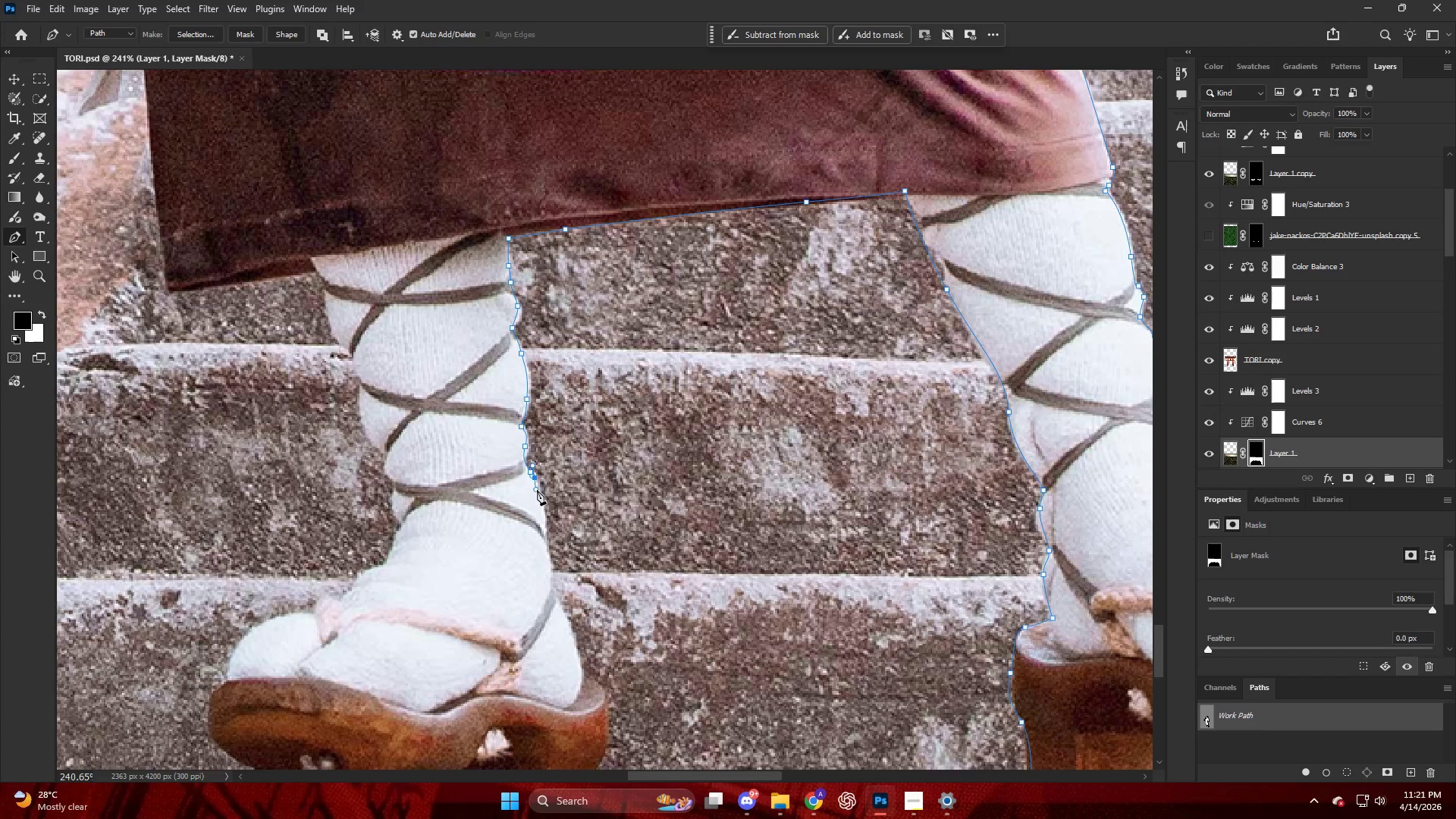 
scroll: coordinate [537, 488], scroll_direction: down, amount: 6.0
 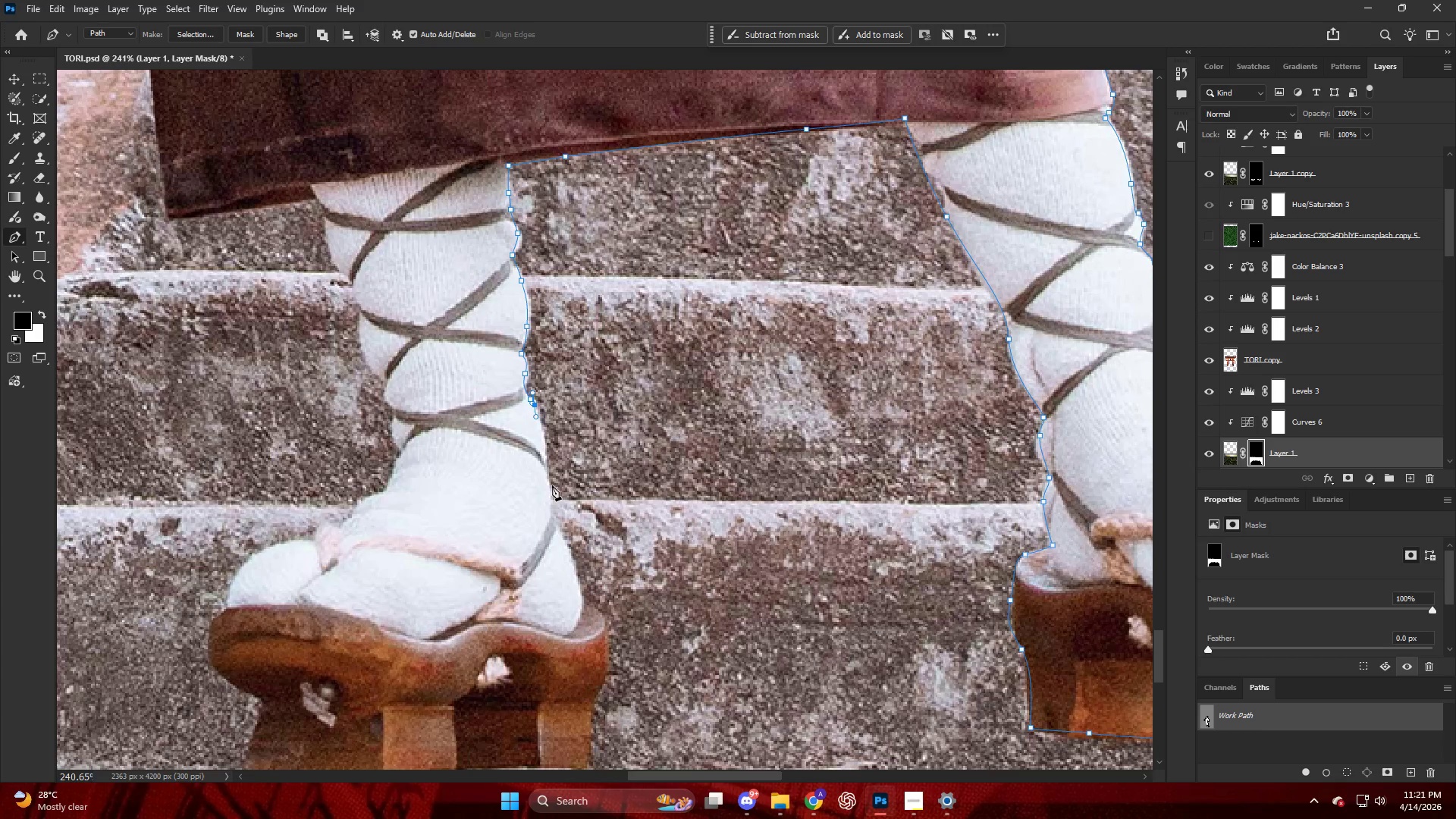 
left_click_drag(start_coordinate=[550, 488], to_coordinate=[551, 501])
 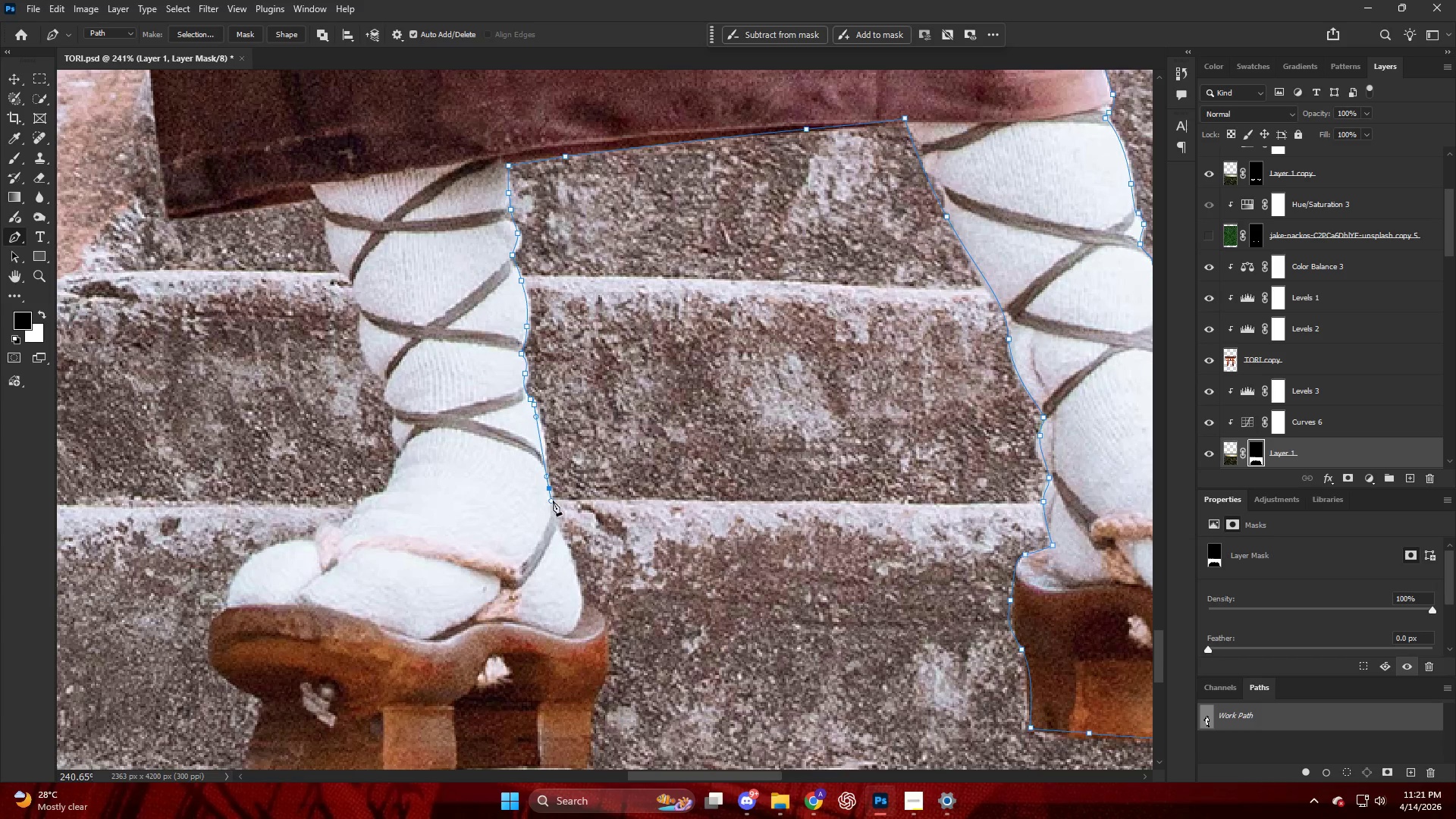 
scroll: coordinate [553, 501], scroll_direction: down, amount: 5.0
 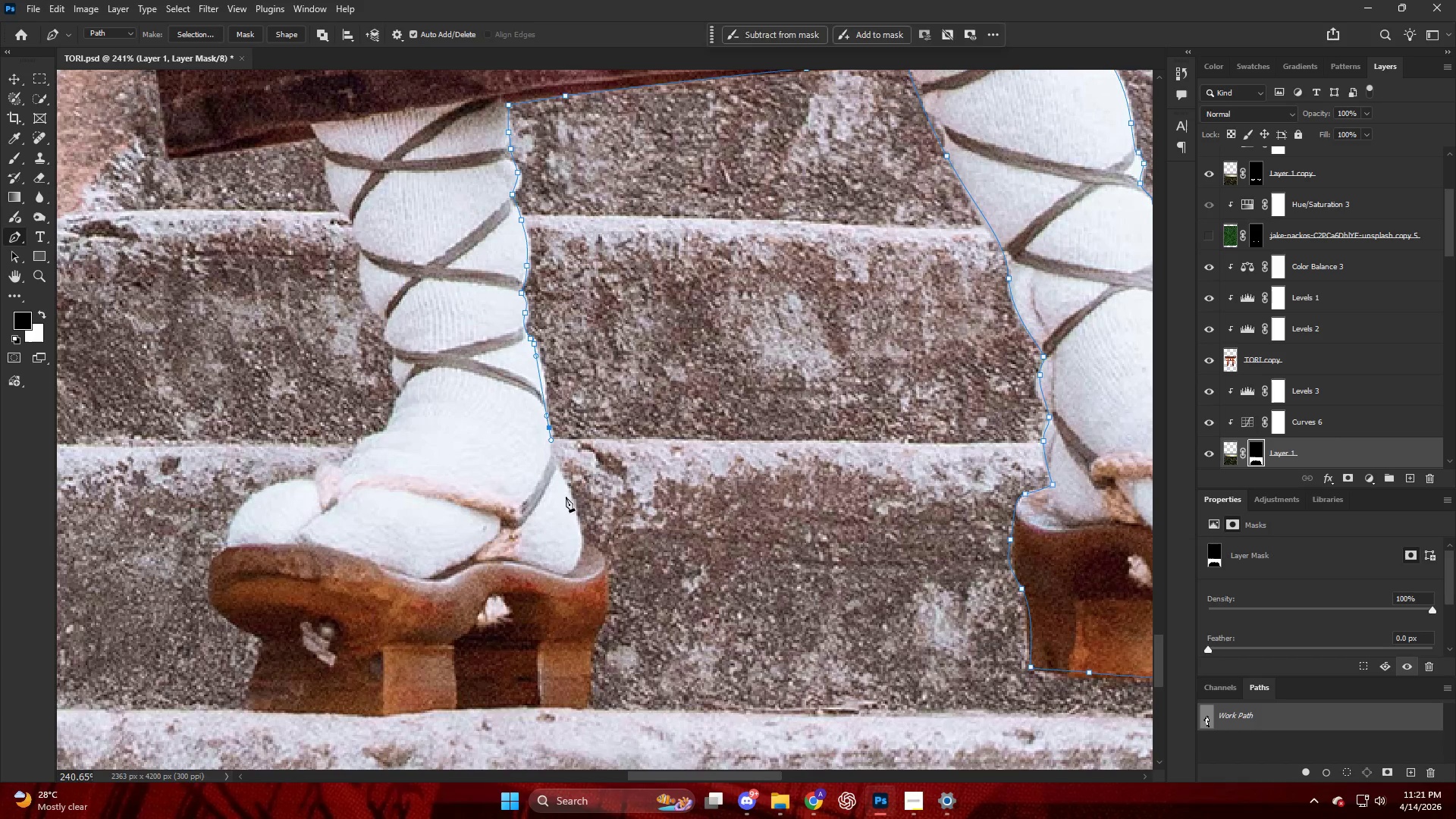 
left_click_drag(start_coordinate=[567, 498], to_coordinate=[577, 513])
 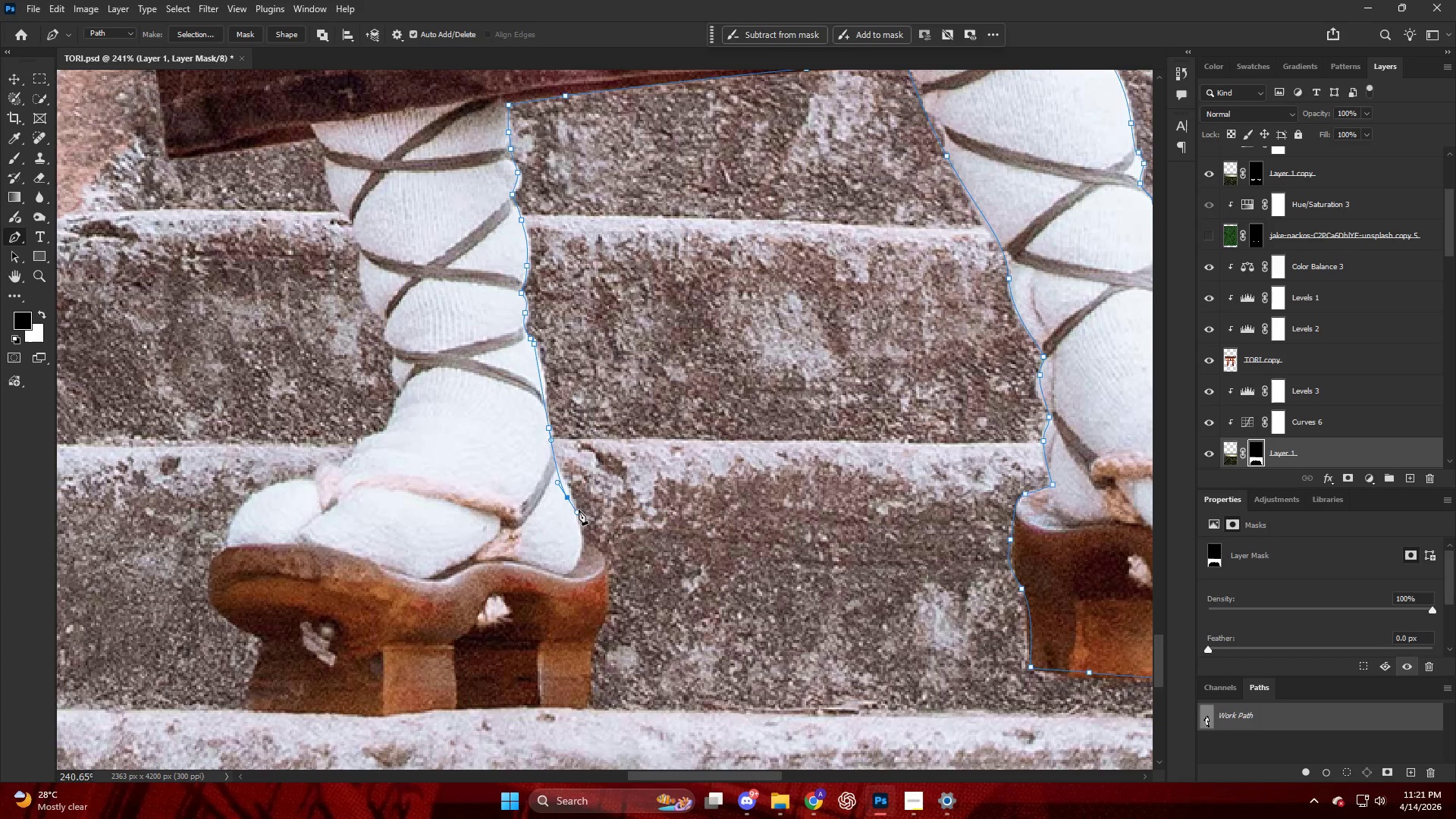 
key(Control+ControlLeft)
 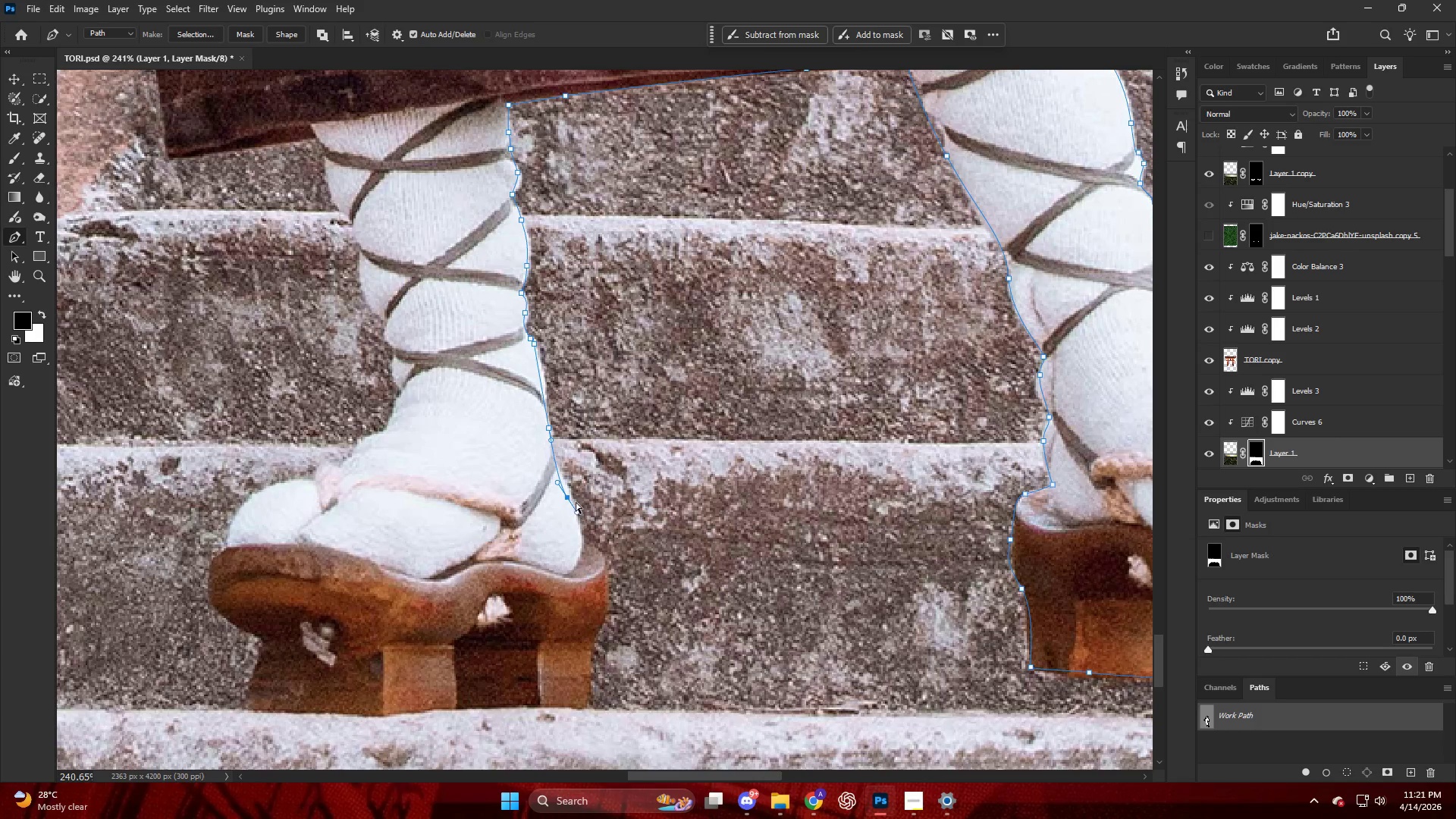 
key(Control+Z)
 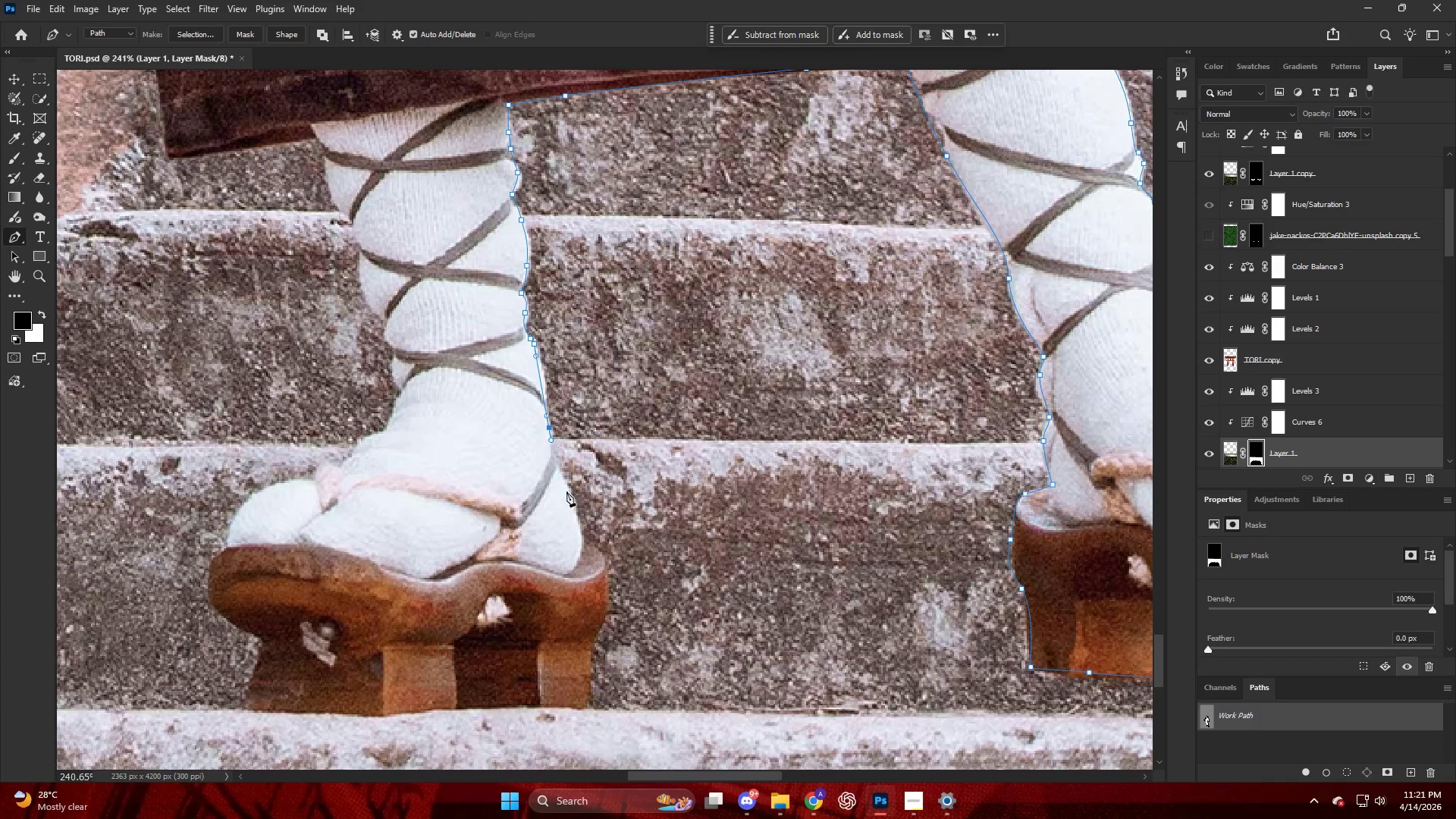 
left_click_drag(start_coordinate=[569, 498], to_coordinate=[578, 515])
 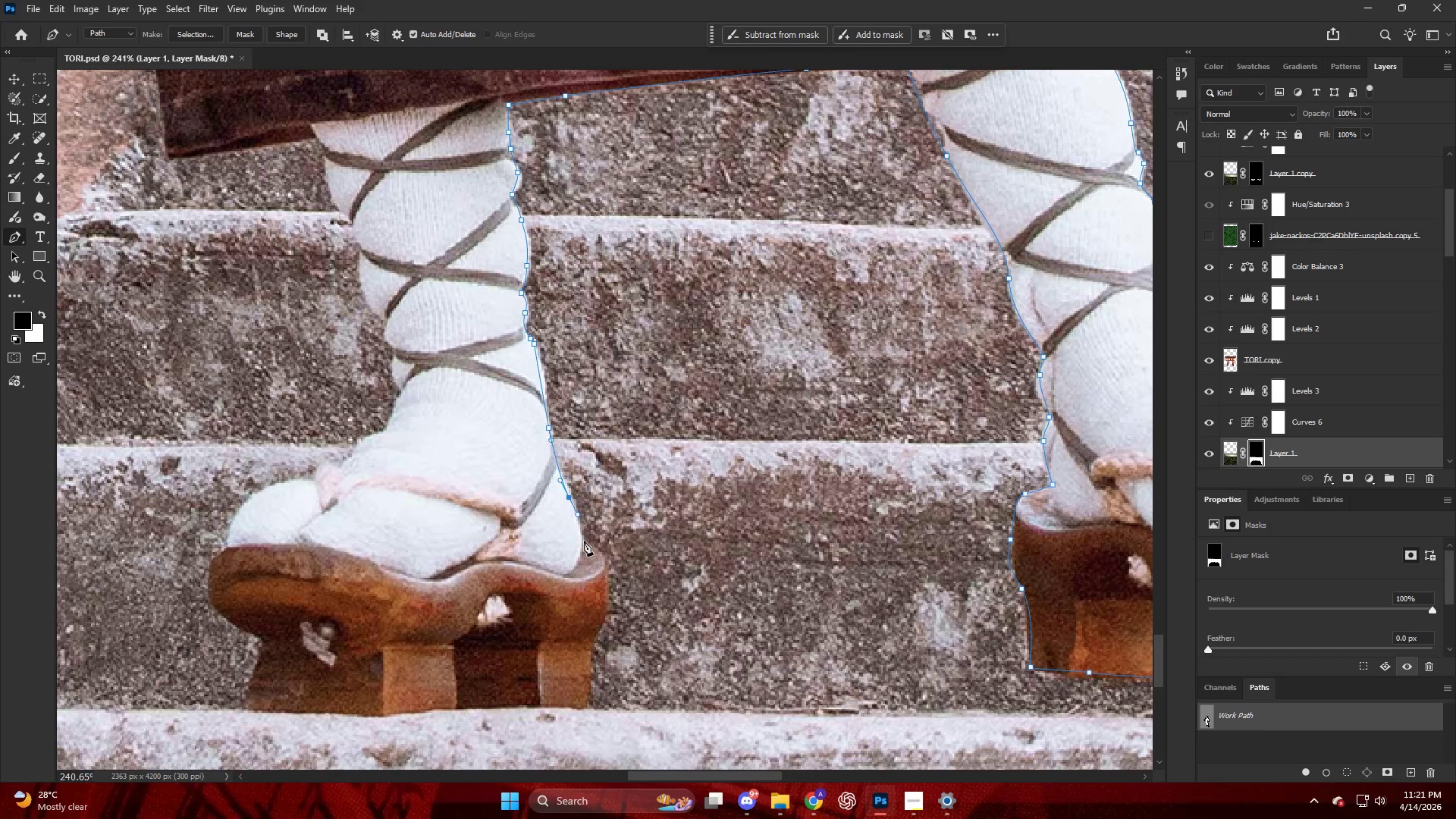 
left_click_drag(start_coordinate=[582, 538], to_coordinate=[587, 544])
 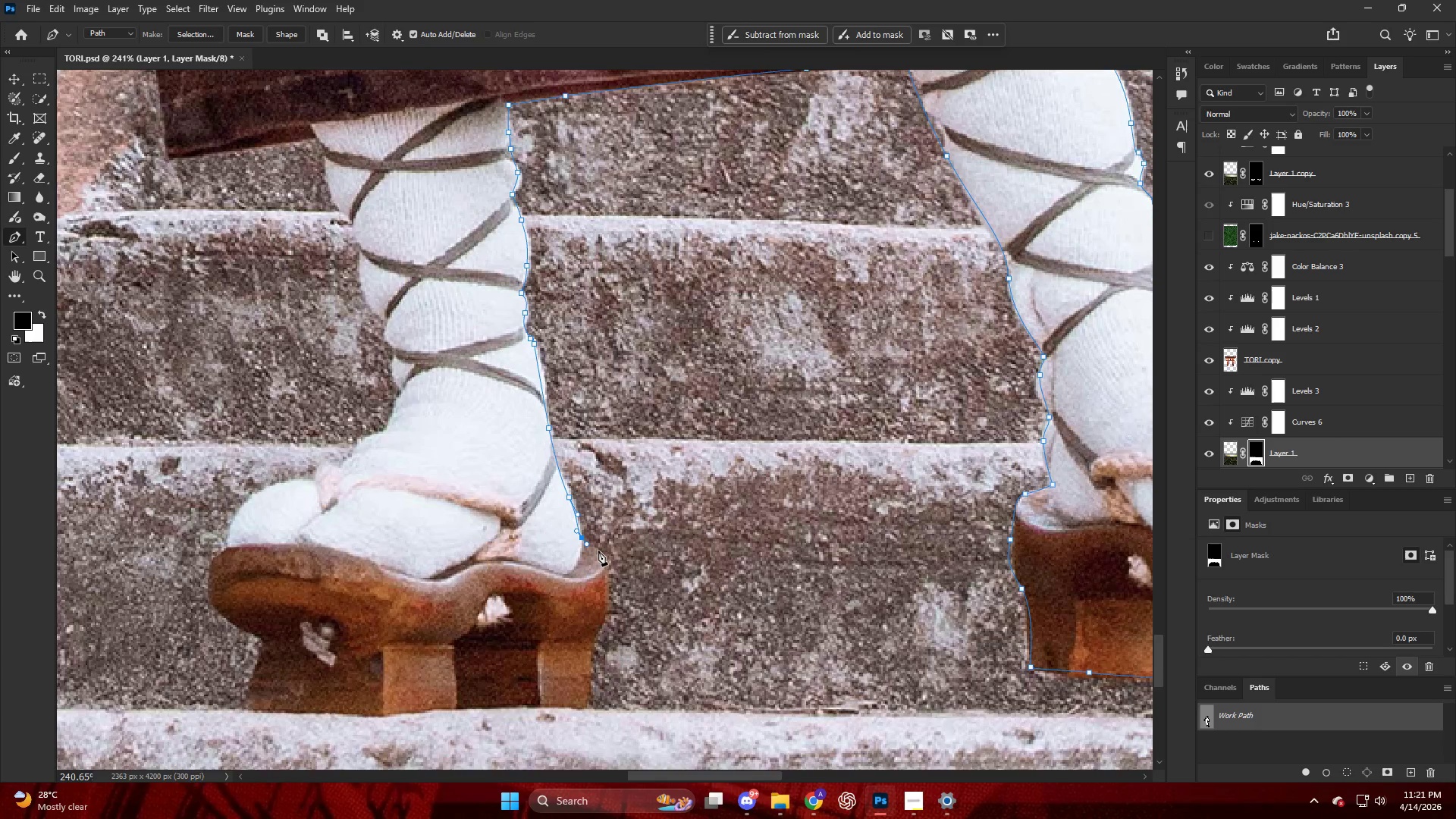 
key(Alt+AltLeft)
 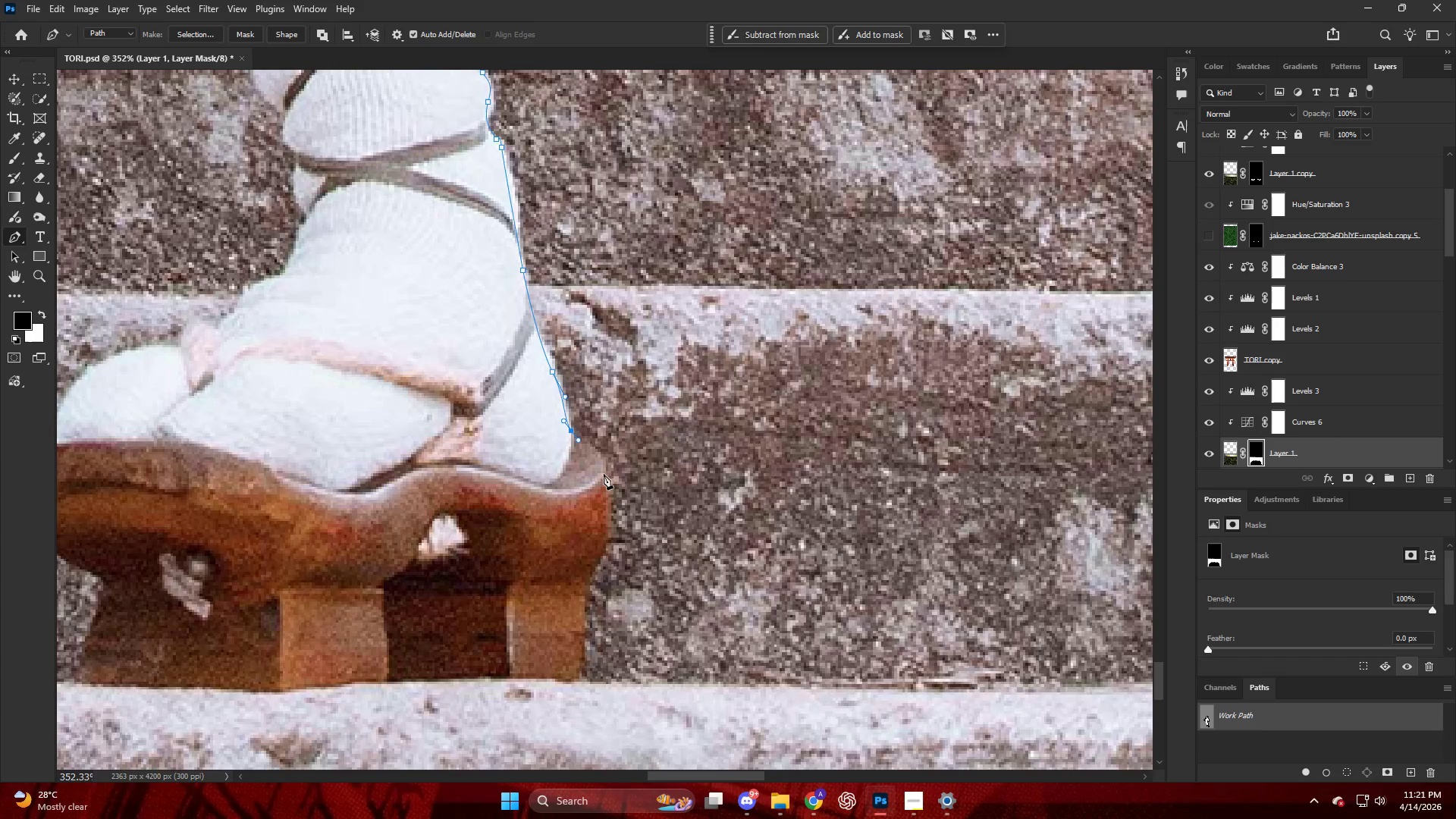 
scroll: coordinate [603, 533], scroll_direction: down, amount: 2.0
 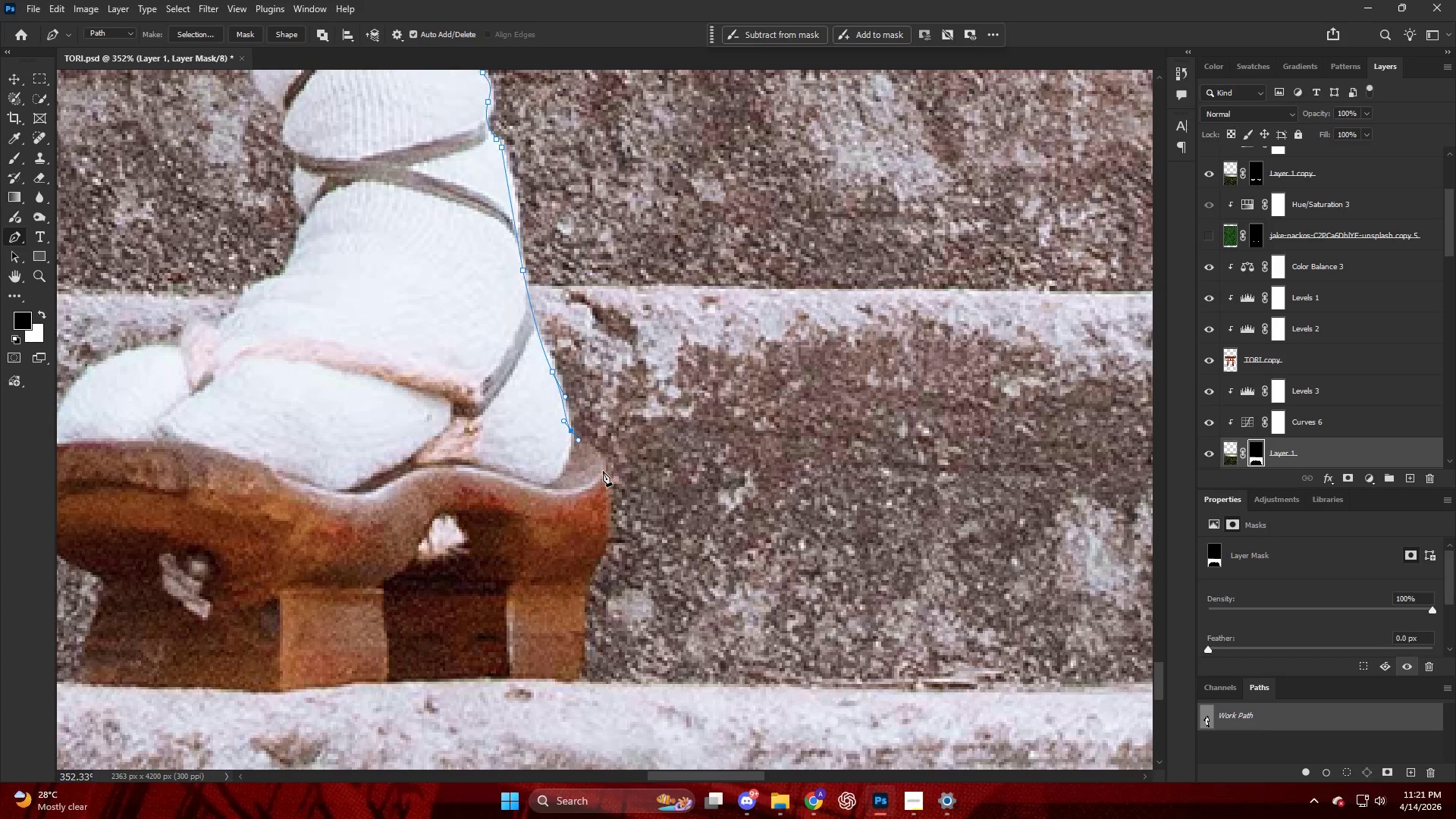 
left_click_drag(start_coordinate=[603, 471], to_coordinate=[610, 509])
 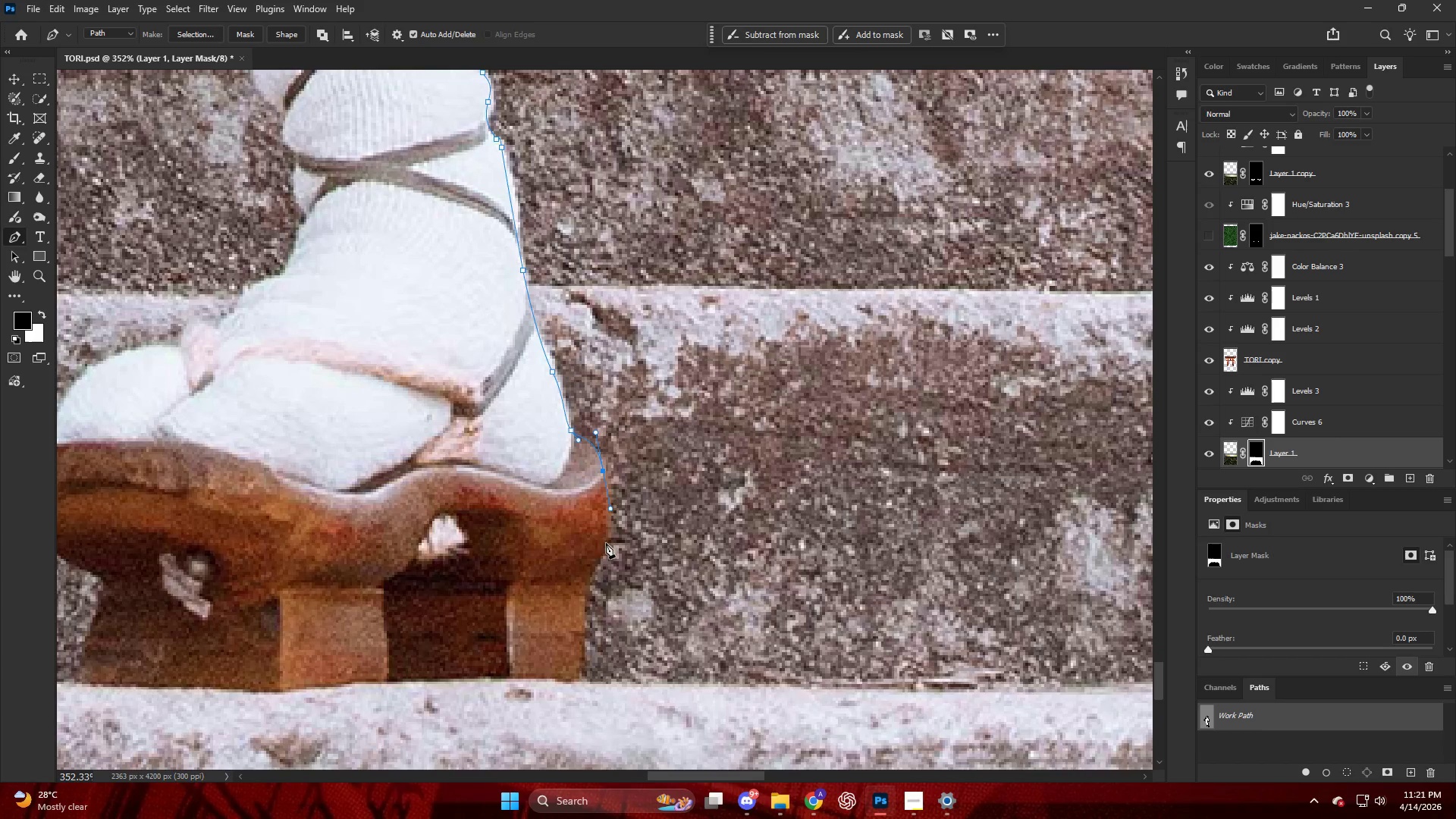 
left_click_drag(start_coordinate=[605, 546], to_coordinate=[601, 563])
 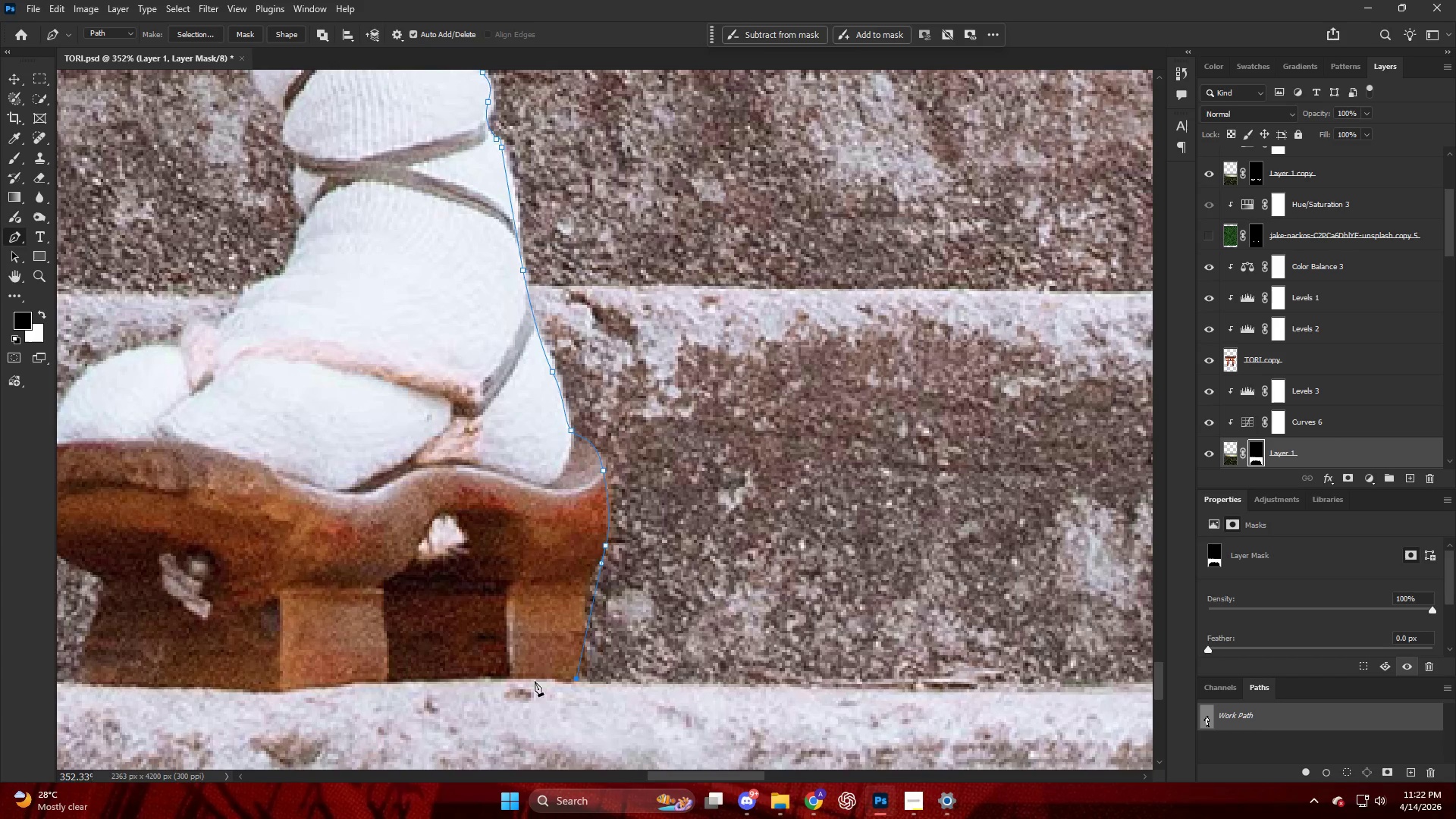 
left_click_drag(start_coordinate=[477, 673], to_coordinate=[463, 676])
 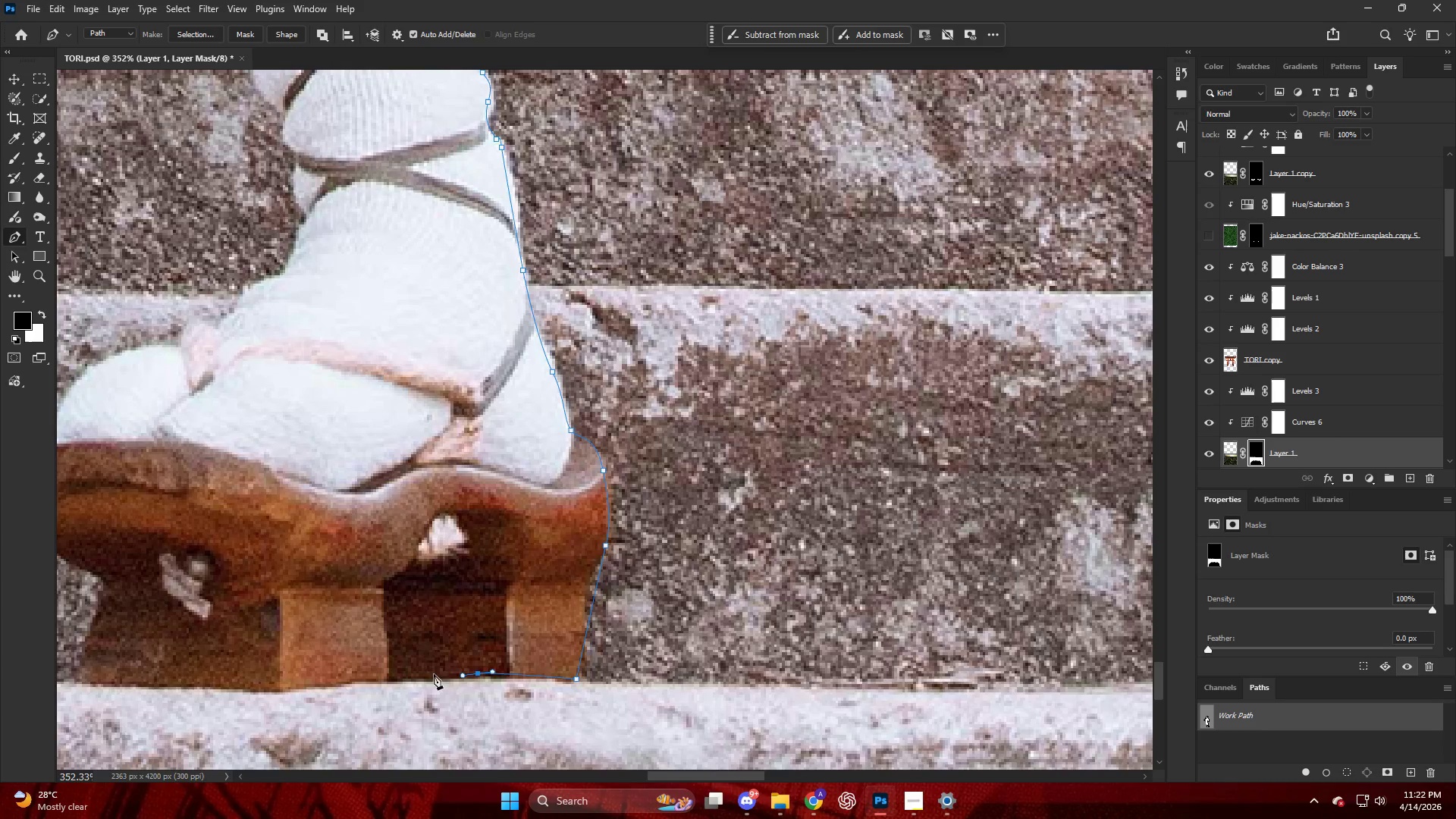 
key(Control+ControlLeft)
 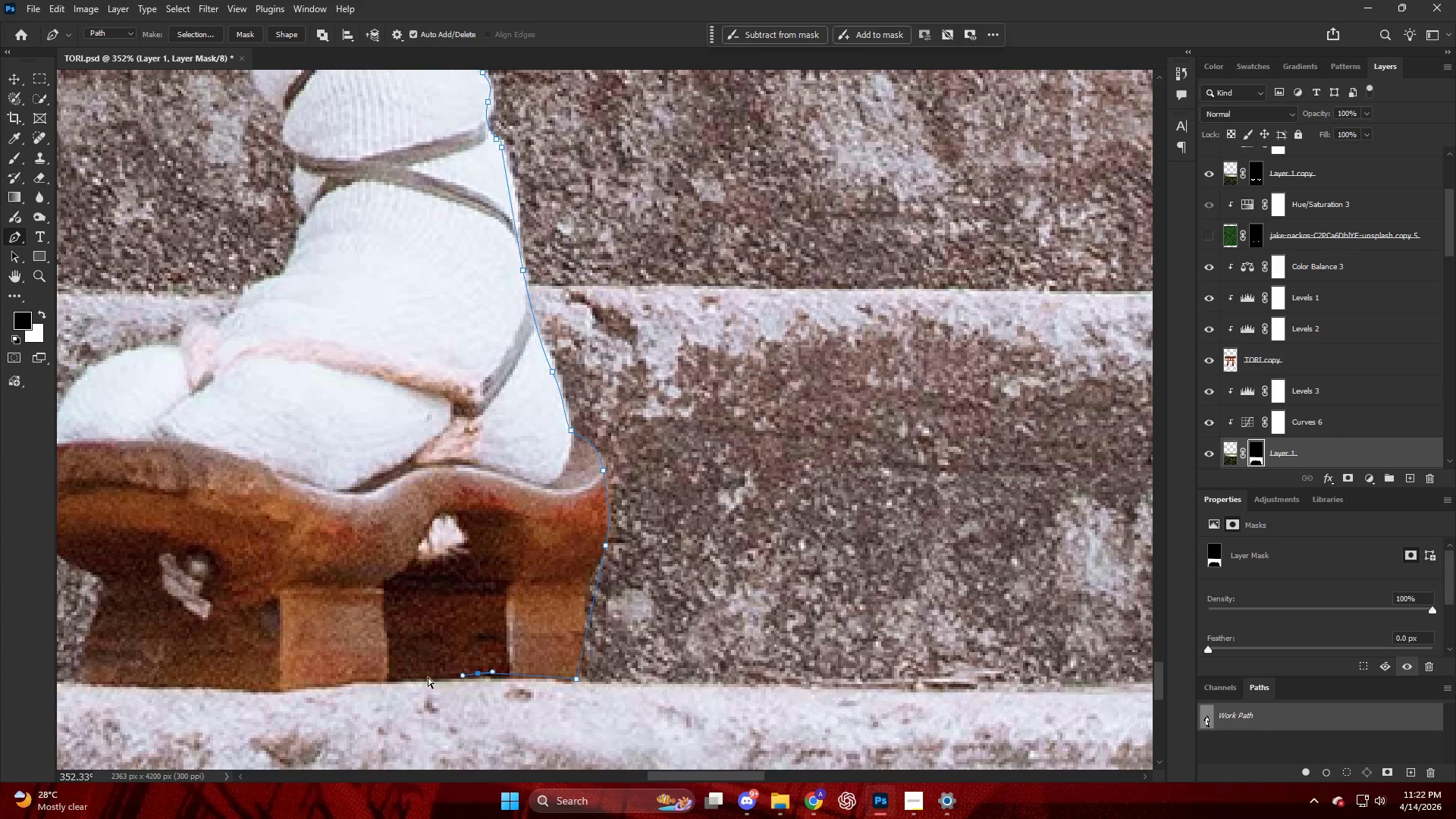 
key(Control+Z)
 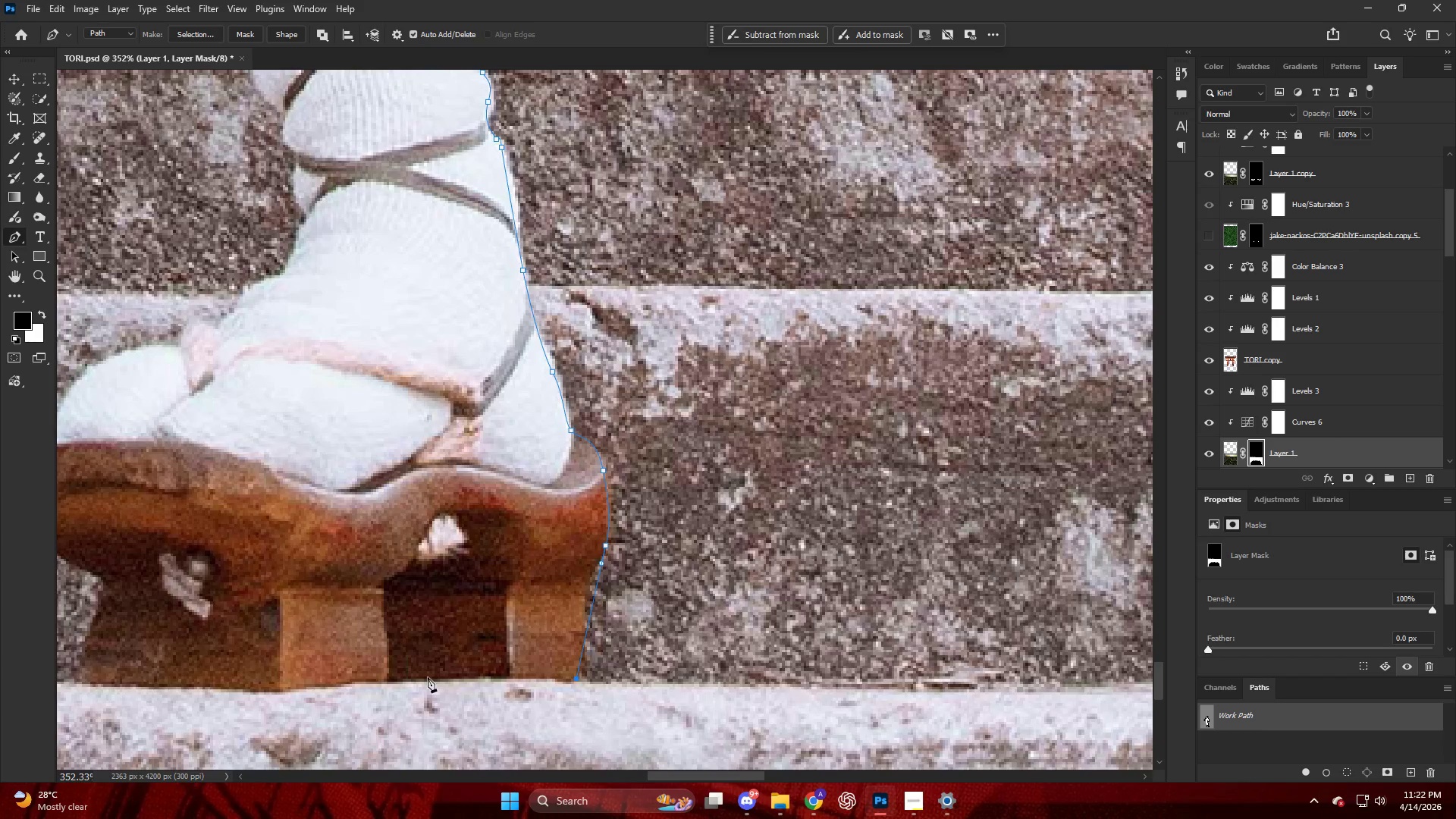 
left_click_drag(start_coordinate=[428, 677], to_coordinate=[386, 675])
 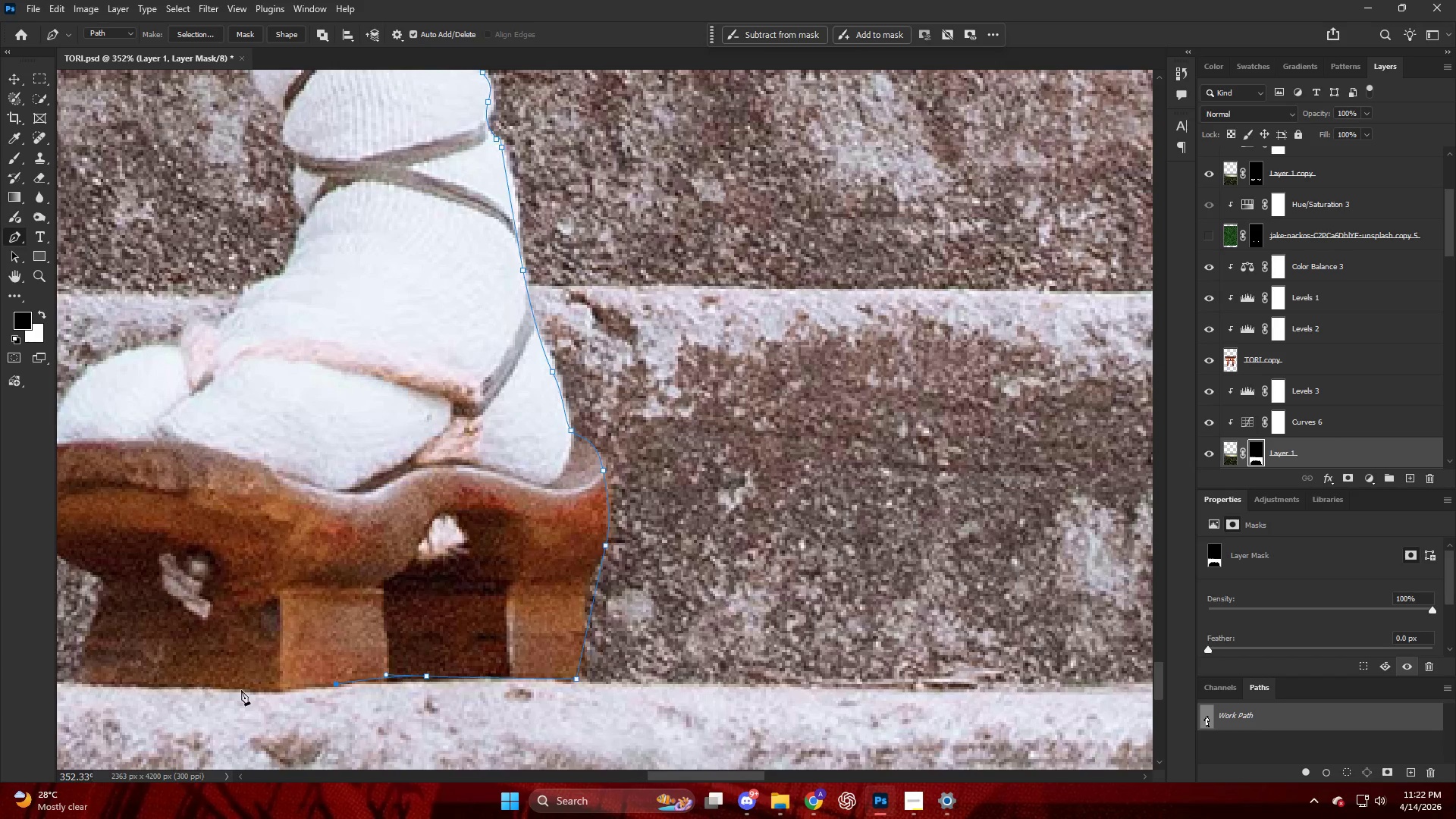 
left_click_drag(start_coordinate=[246, 692], to_coordinate=[184, 685])
 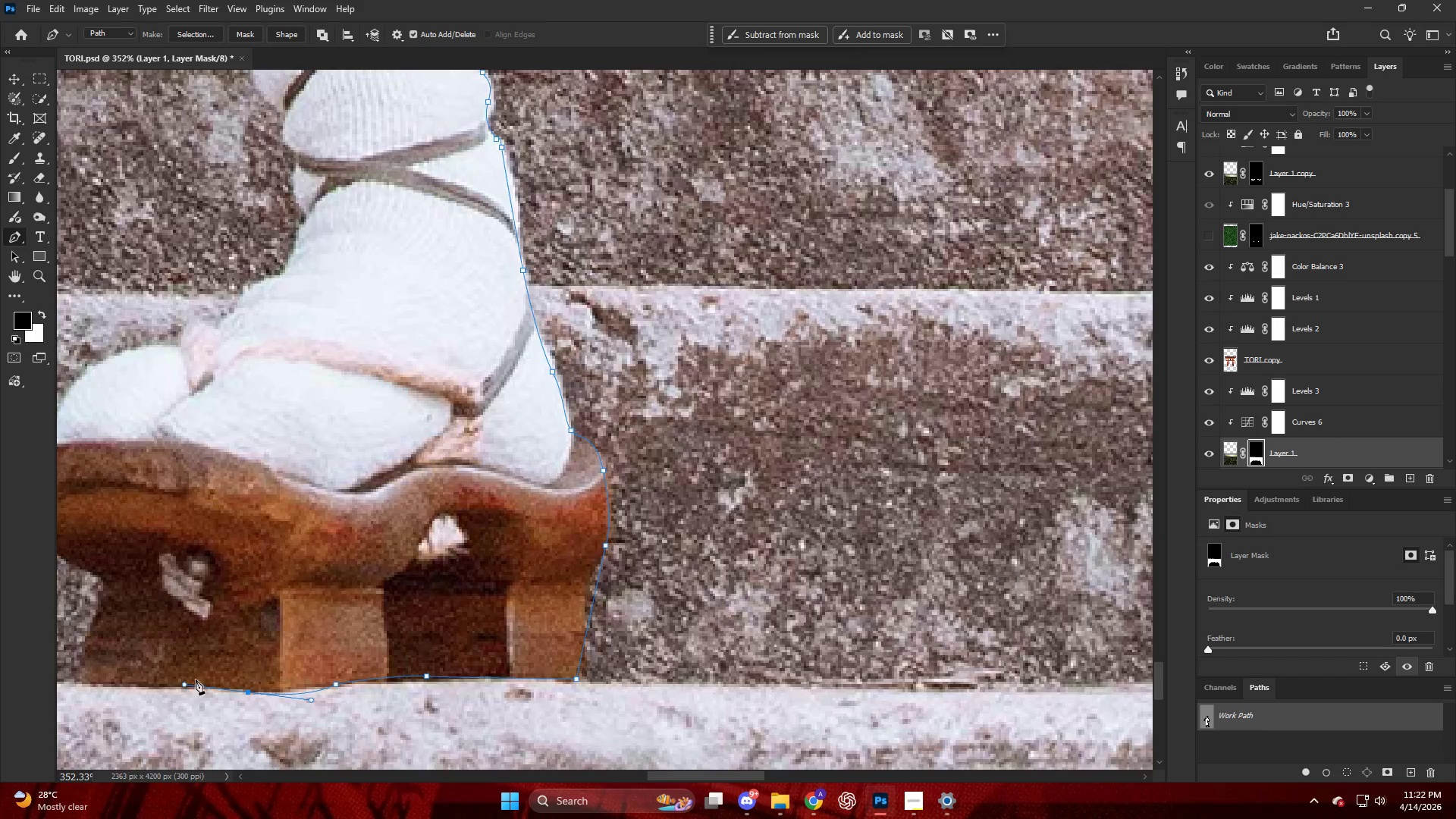 
hold_key(key=AltLeft, duration=0.5)
hold_key(key=ControlLeft, duration=0.33)
hold_key(key=AltLeft, duration=0.52)
scroll: coordinate [355, 639], scroll_direction: up, amount: 6.0
 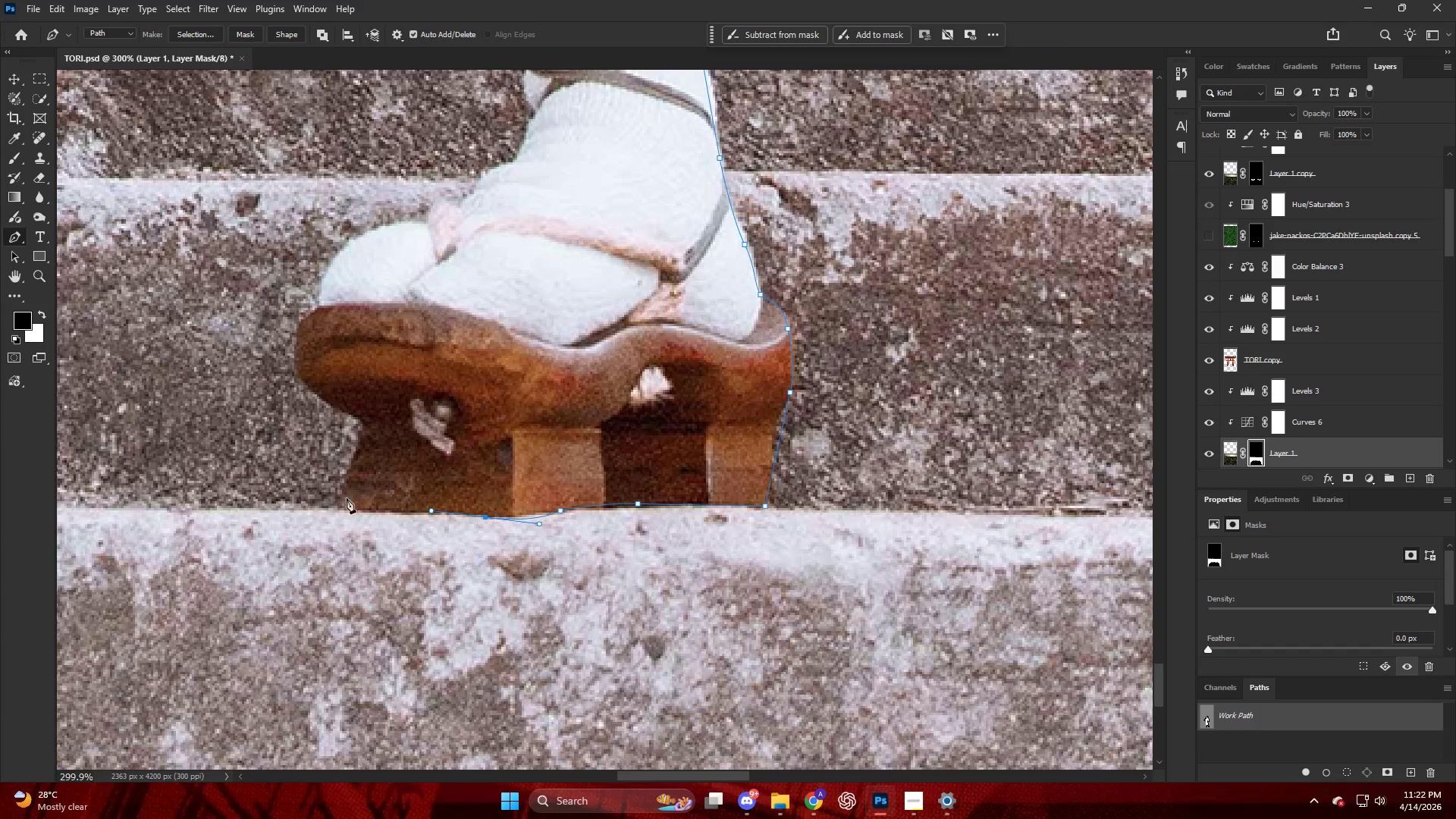 
left_click_drag(start_coordinate=[298, 368], to_coordinate=[283, 321])
 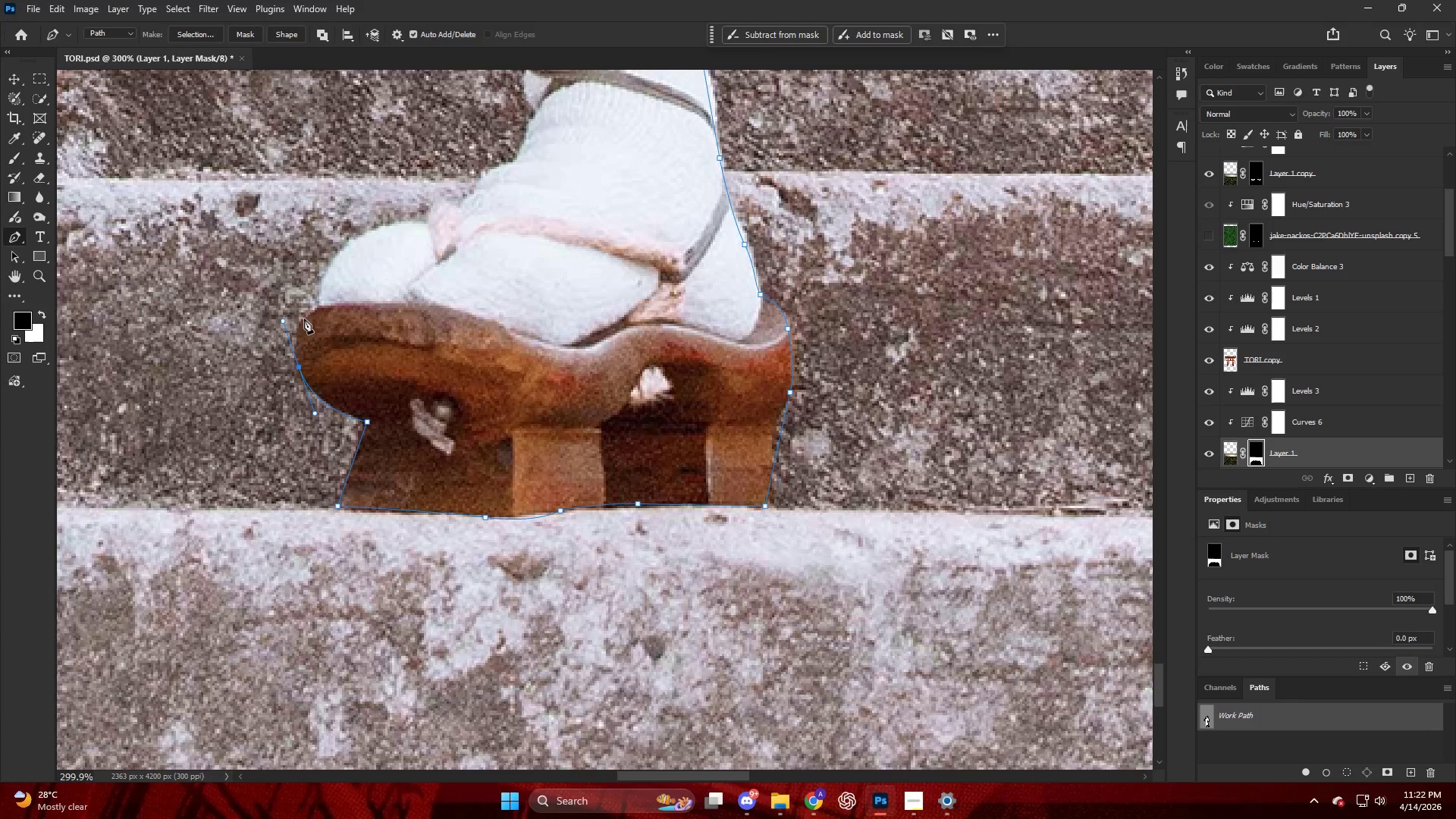 
left_click_drag(start_coordinate=[305, 318], to_coordinate=[311, 315])
 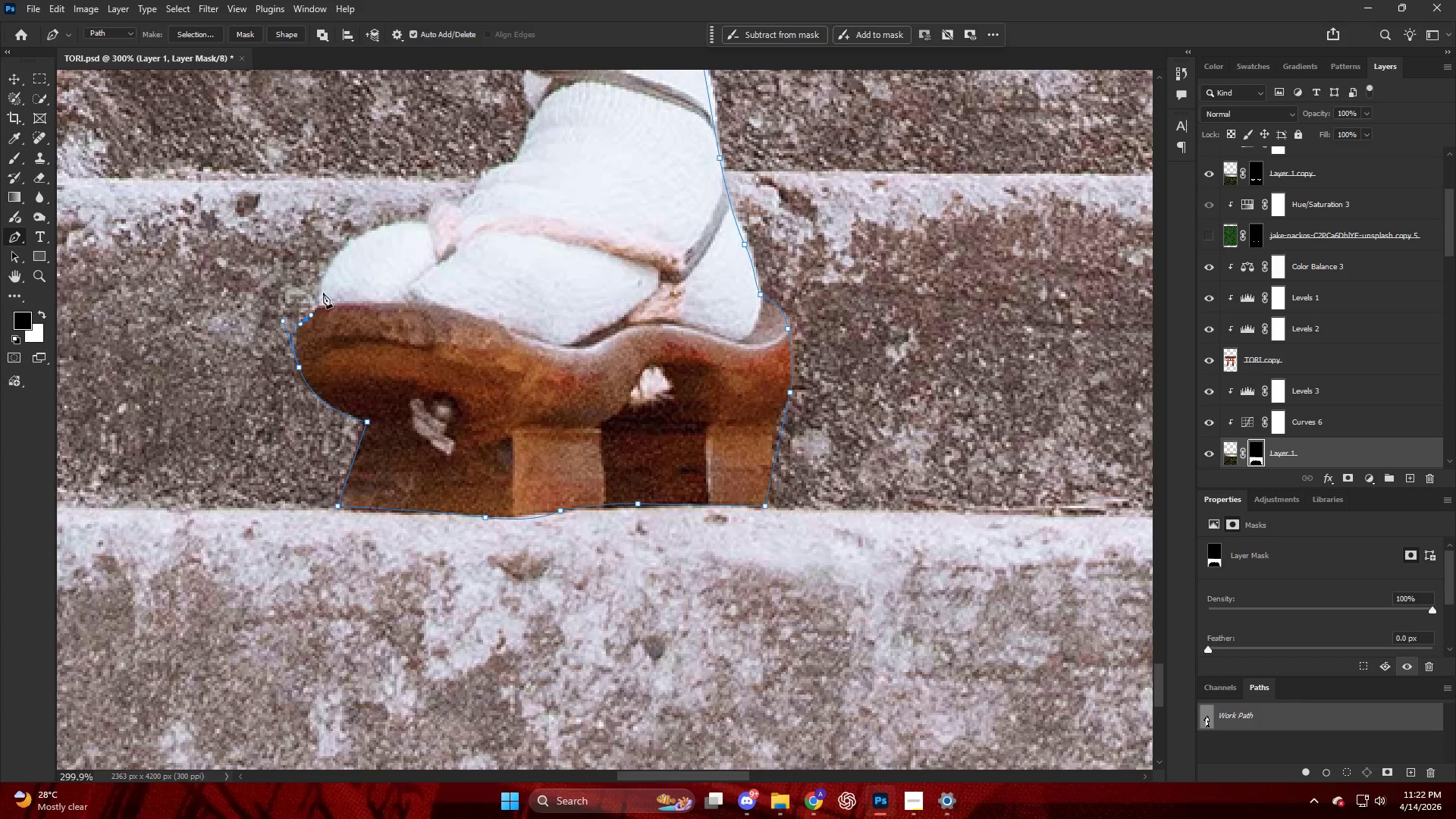 
key(Control+ControlLeft)
 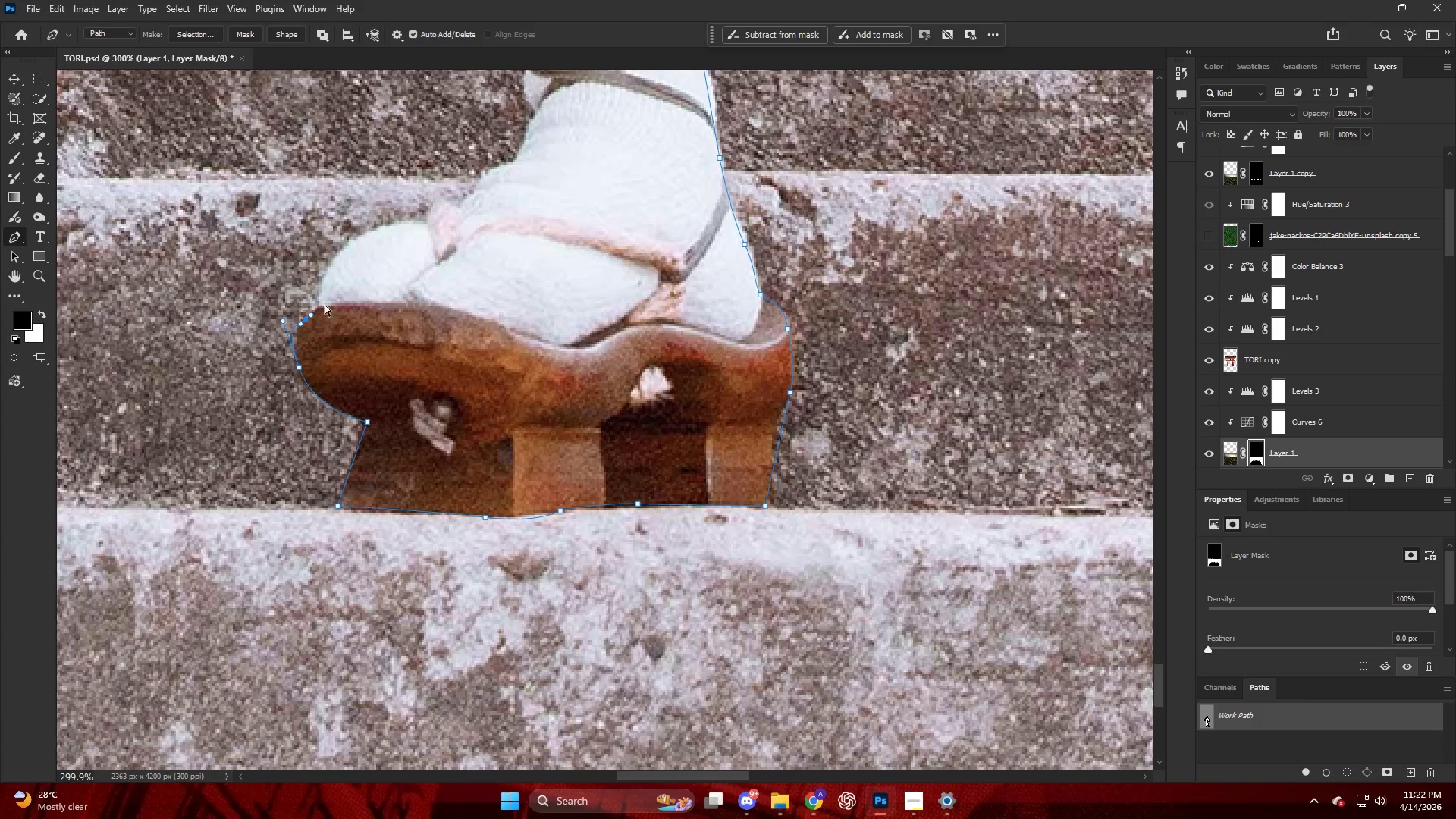 
key(Control+Z)
 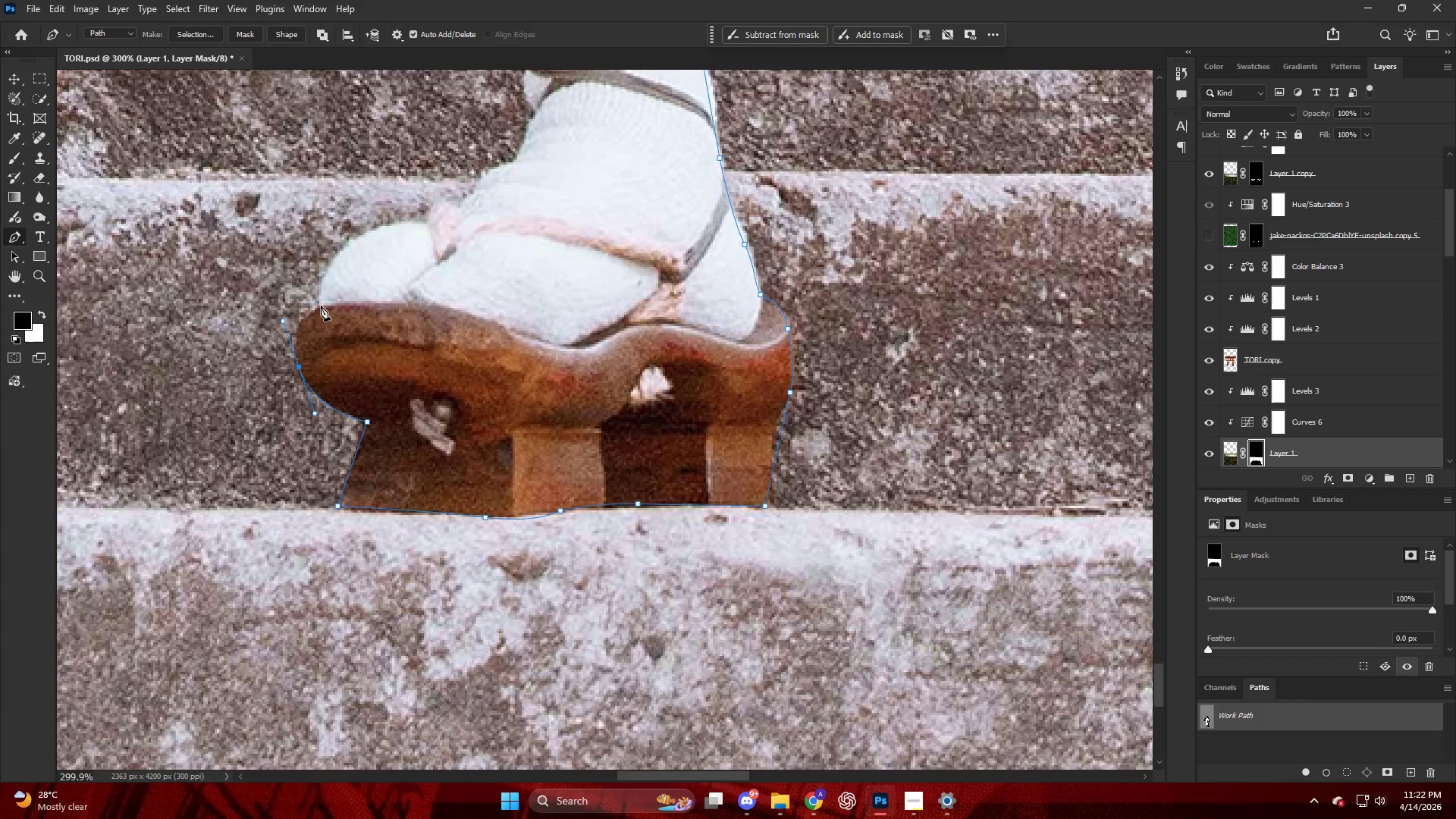 
left_click([321, 306])
 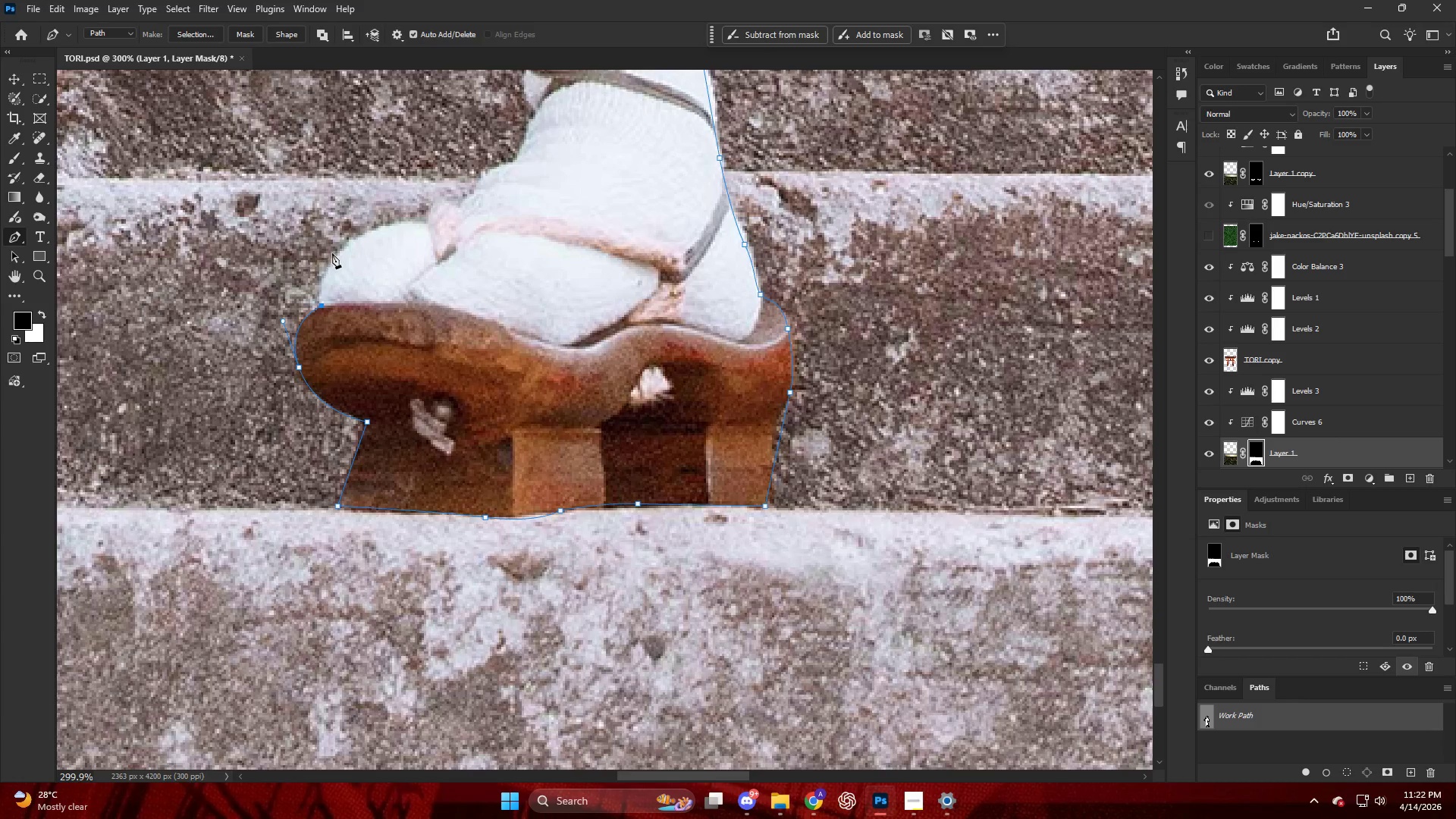 
left_click_drag(start_coordinate=[344, 246], to_coordinate=[365, 236])
 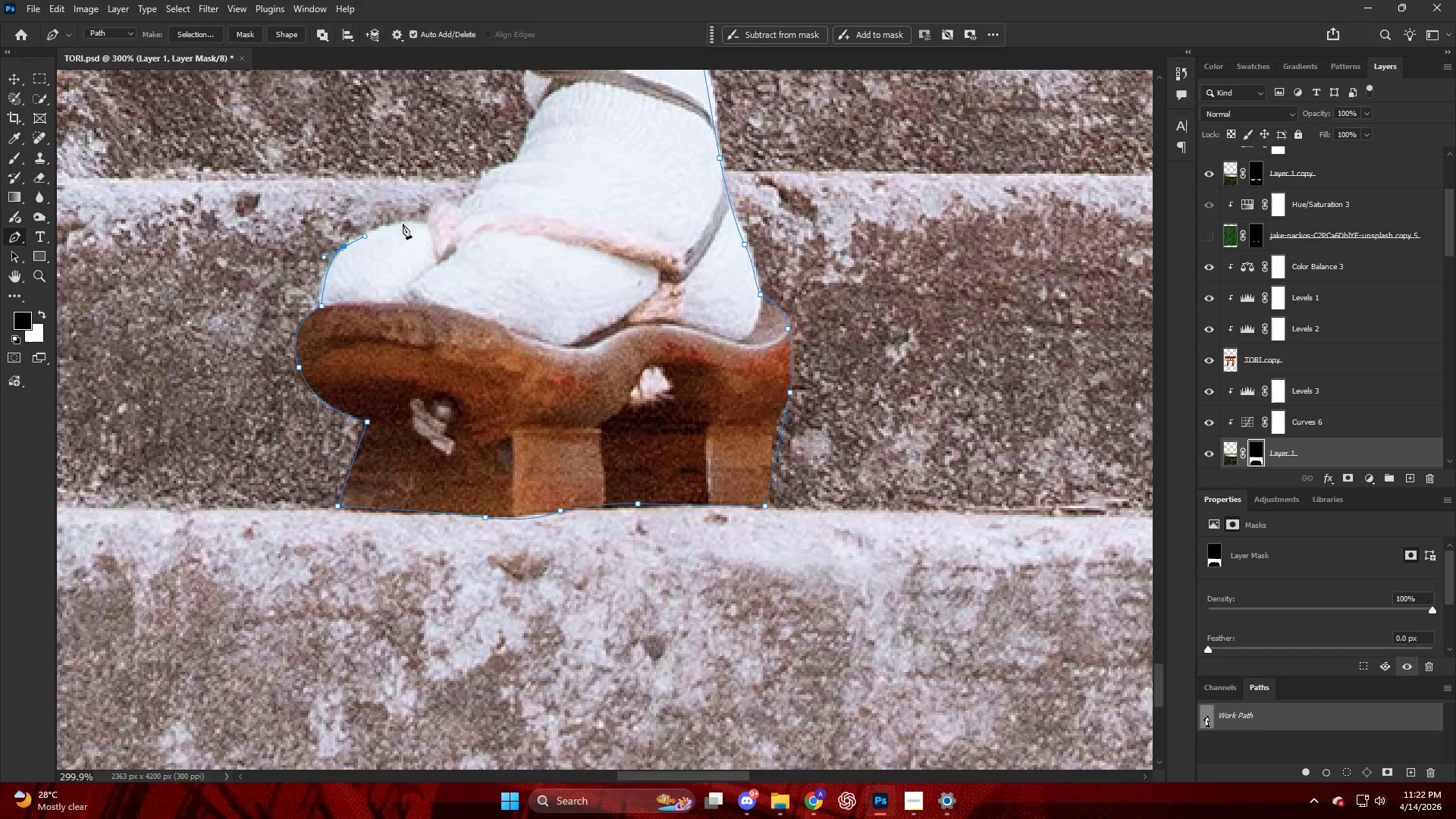 
left_click_drag(start_coordinate=[409, 221], to_coordinate=[424, 220])
 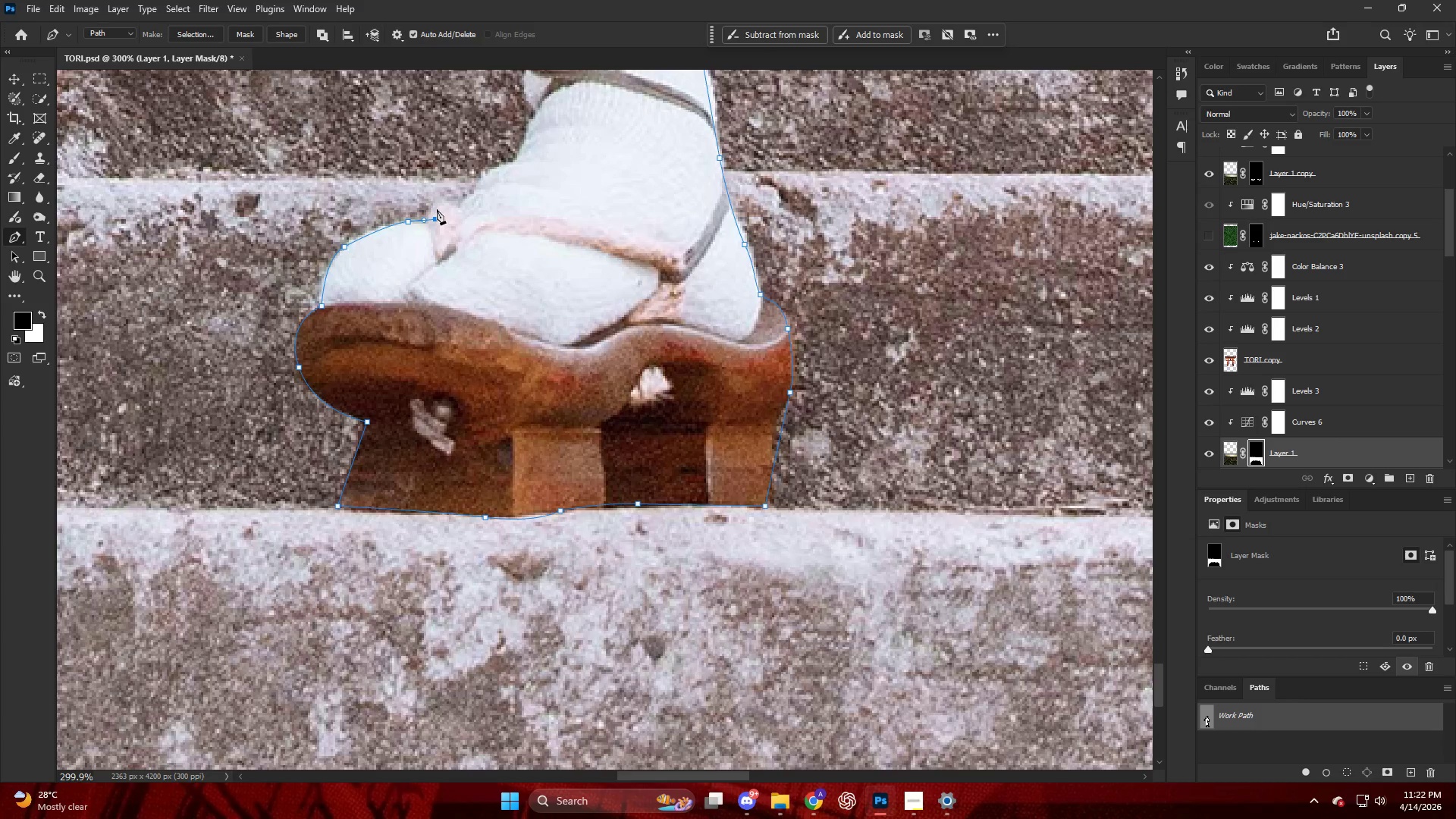 
left_click_drag(start_coordinate=[438, 204], to_coordinate=[444, 204])
 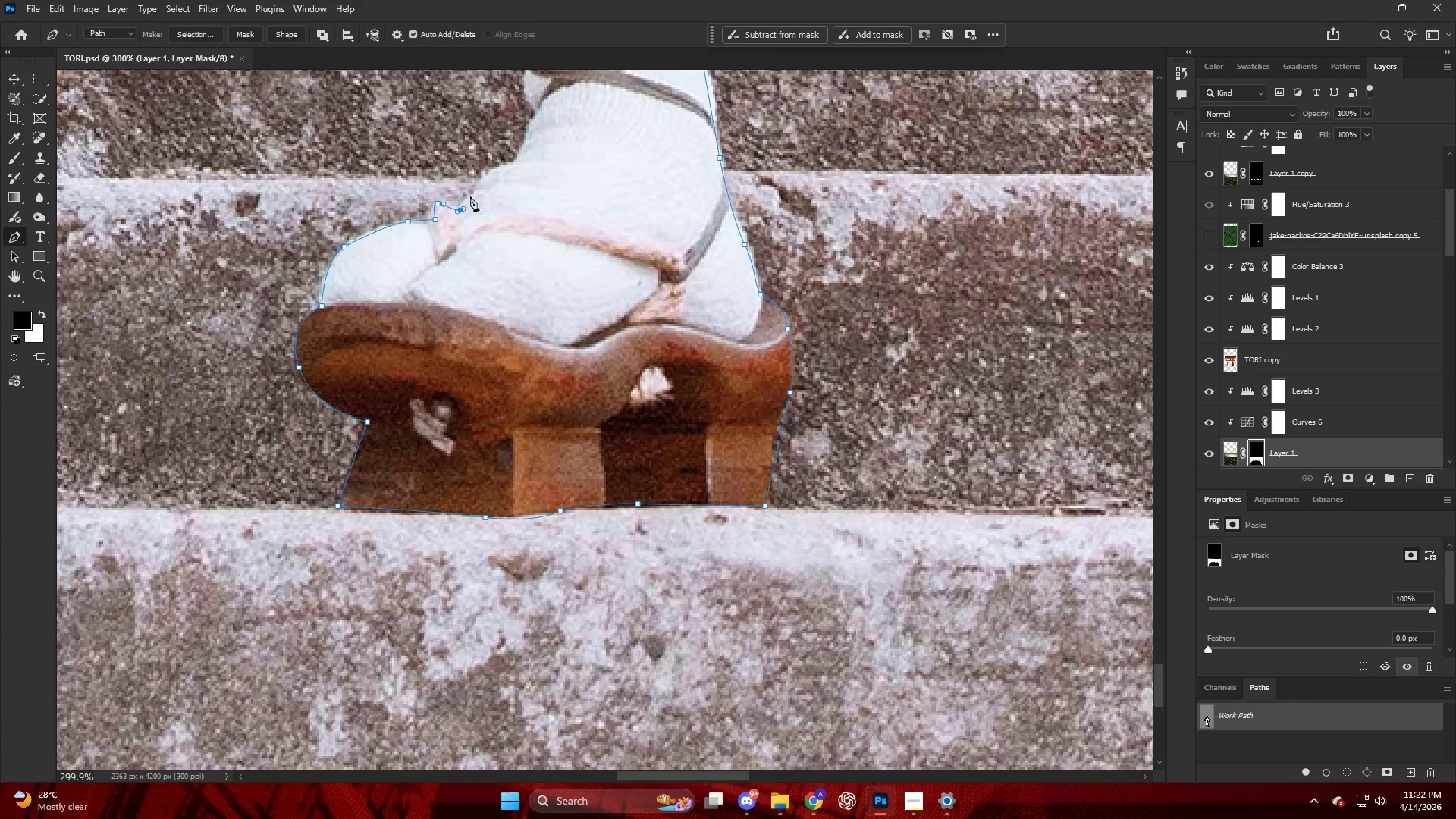 
left_click_drag(start_coordinate=[474, 191], to_coordinate=[492, 173])
 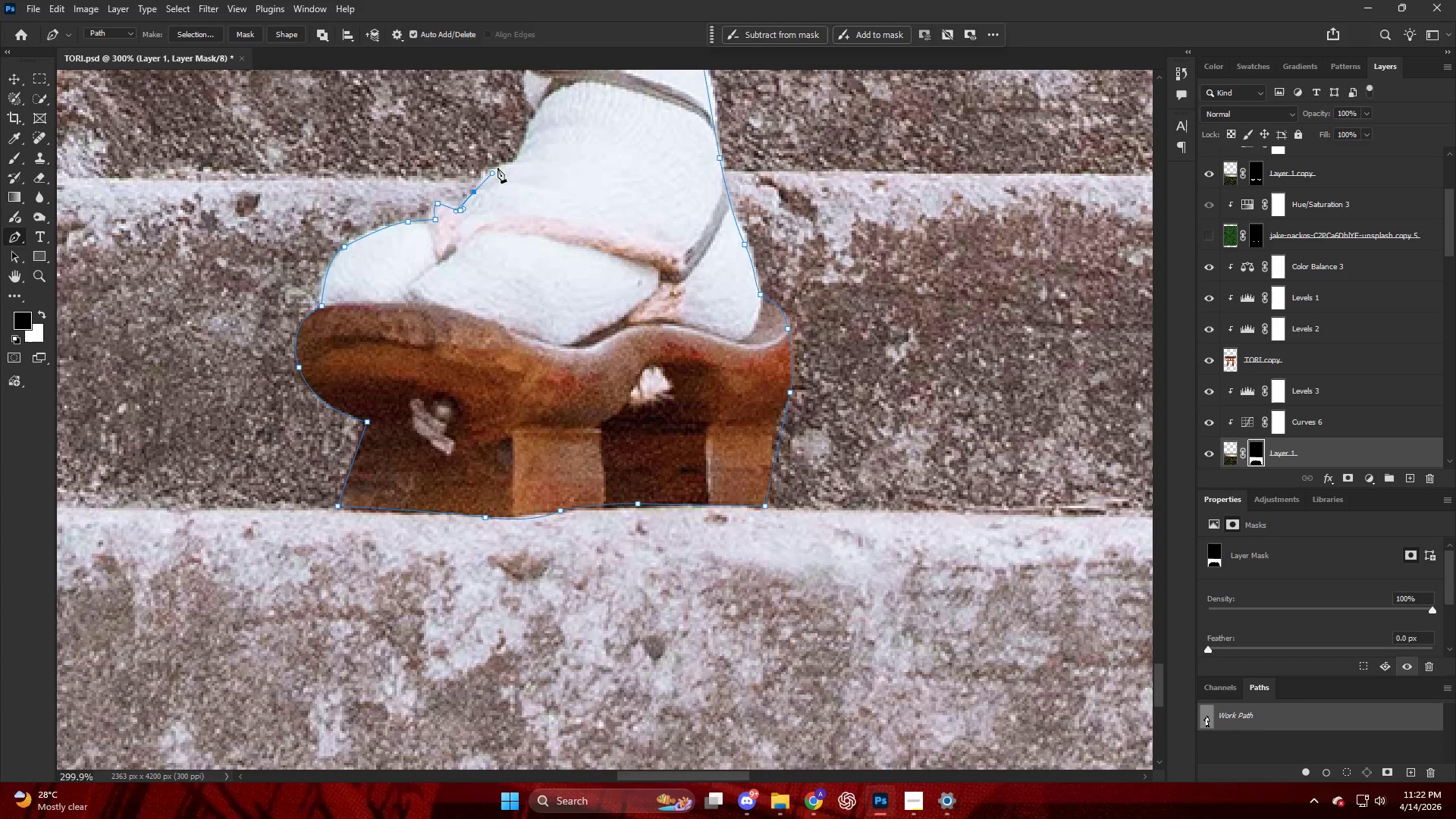 
left_click_drag(start_coordinate=[498, 168], to_coordinate=[512, 163])
 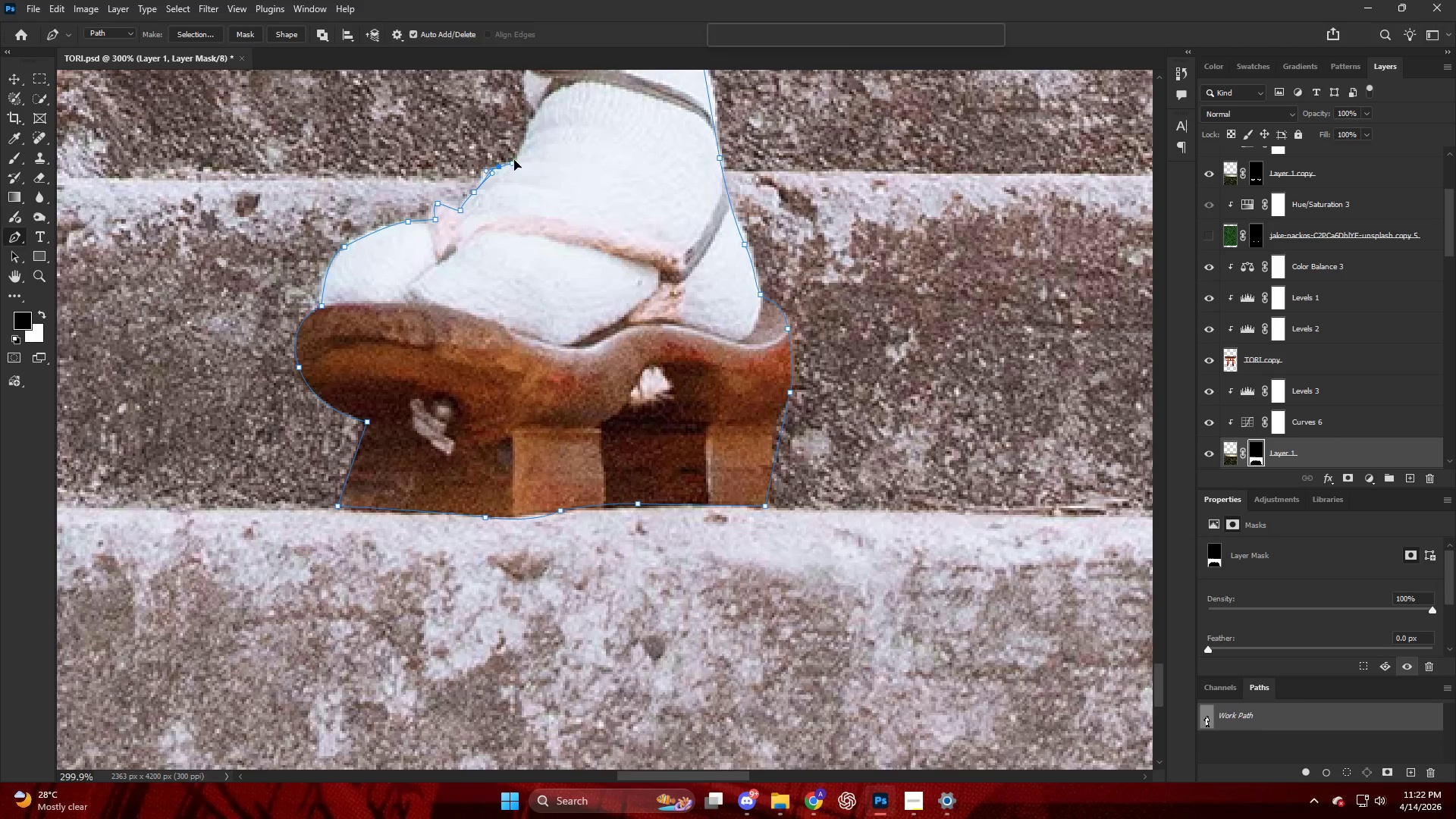 
triple_click([515, 158])
 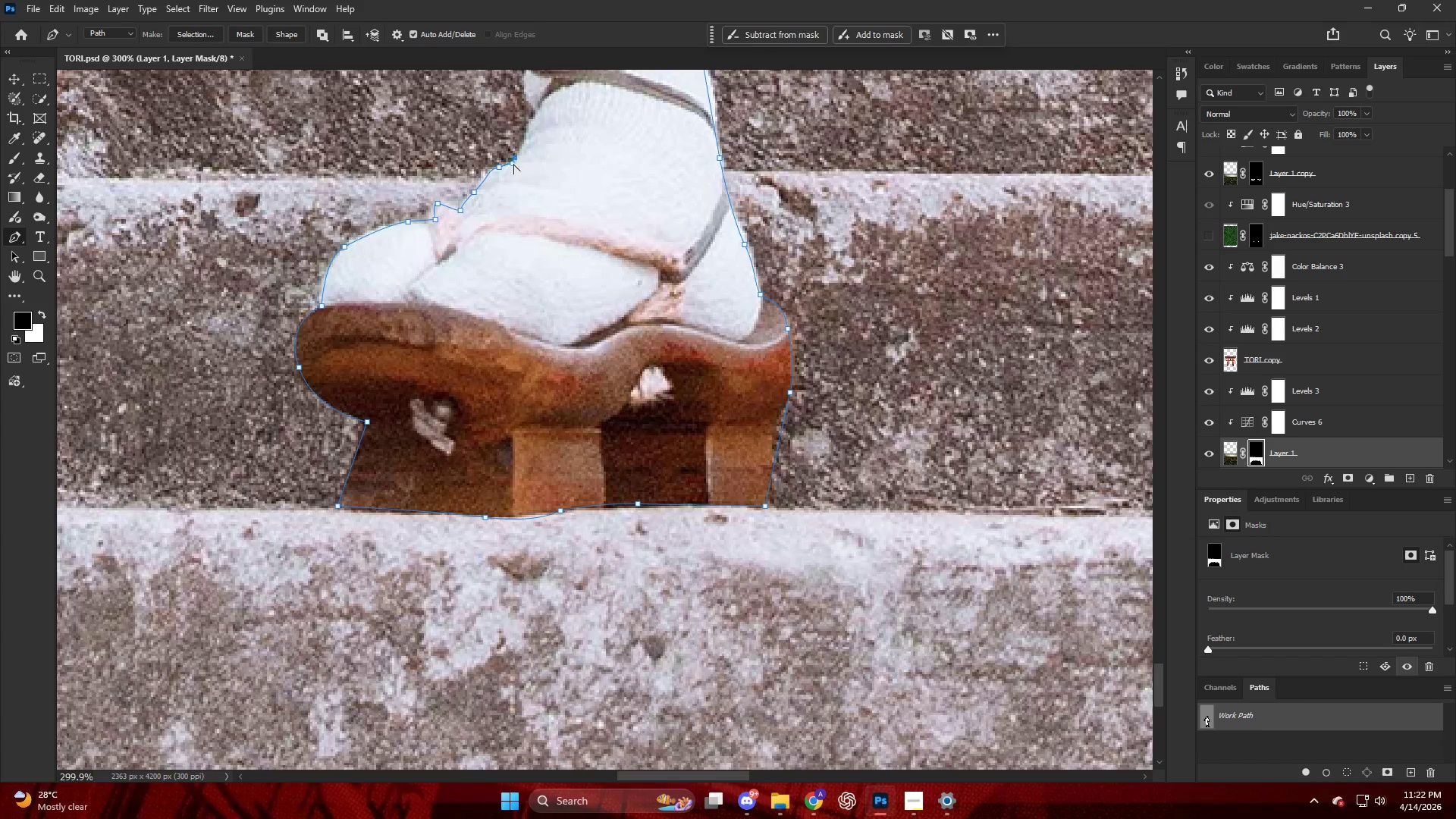 
hold_key(key=AltLeft, duration=0.72)
 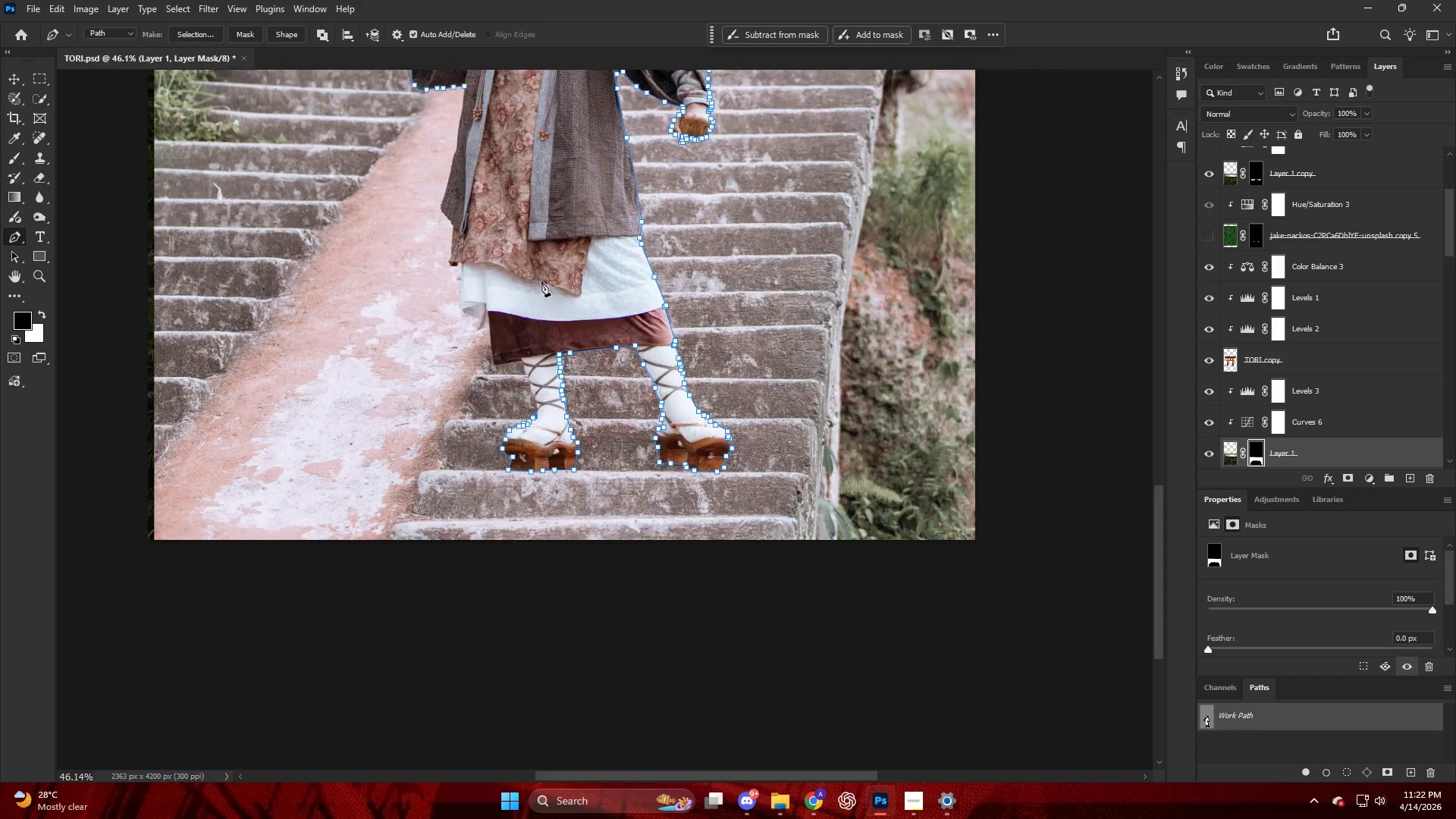 
hold_key(key=AltLeft, duration=0.81)
 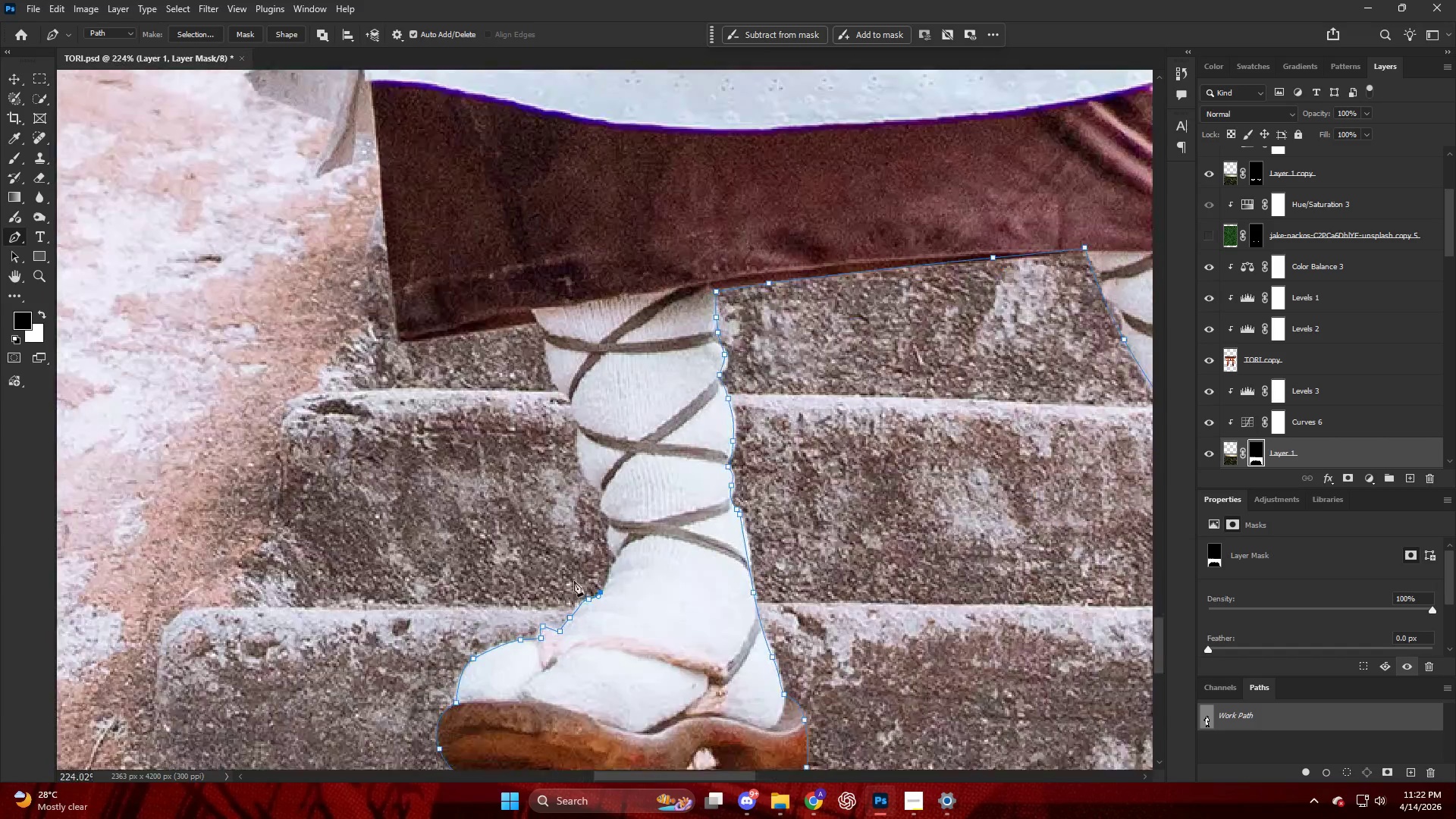 
key(Alt+AltLeft)
 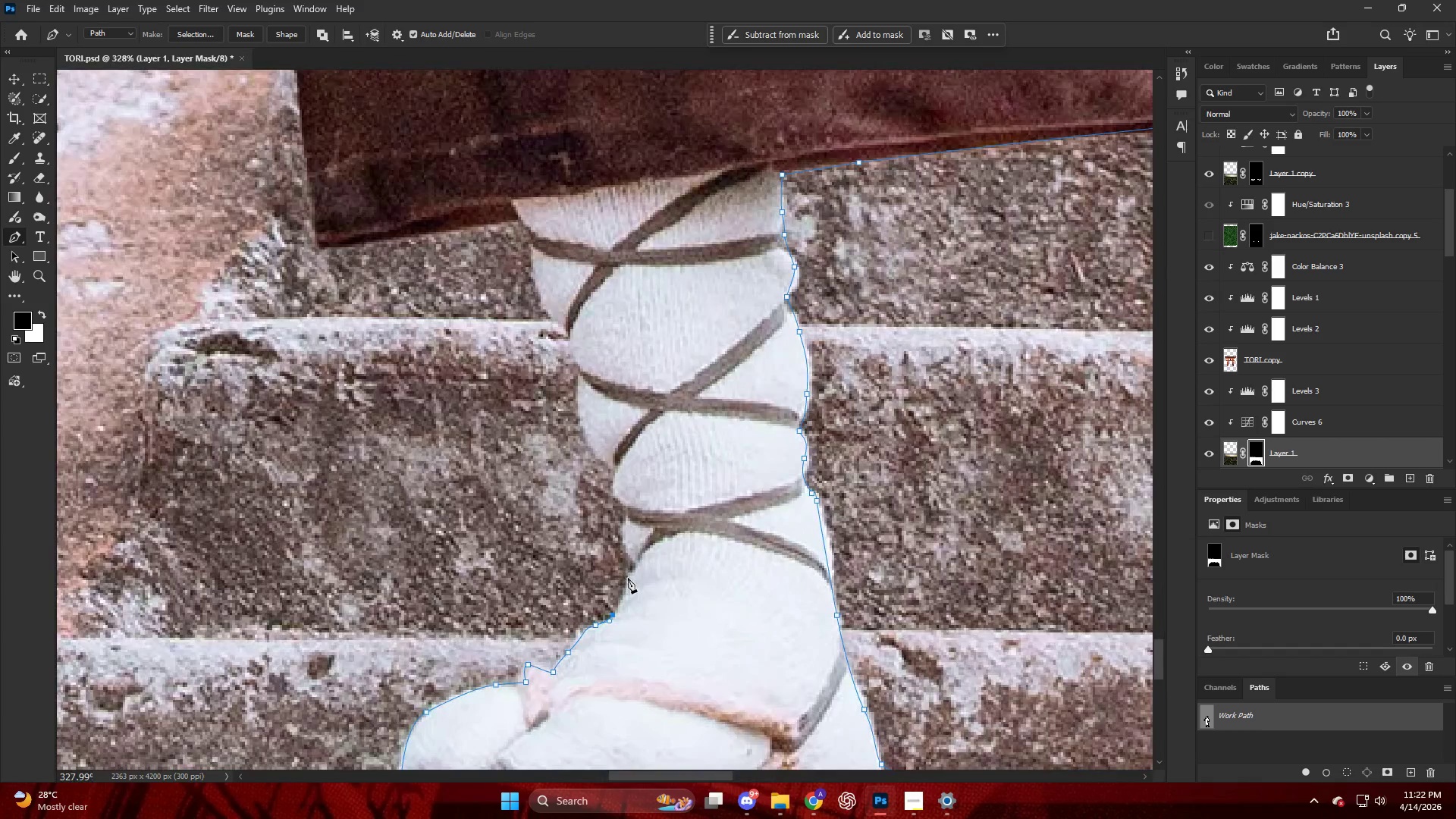 
scroll: coordinate [574, 582], scroll_direction: up, amount: 7.0
 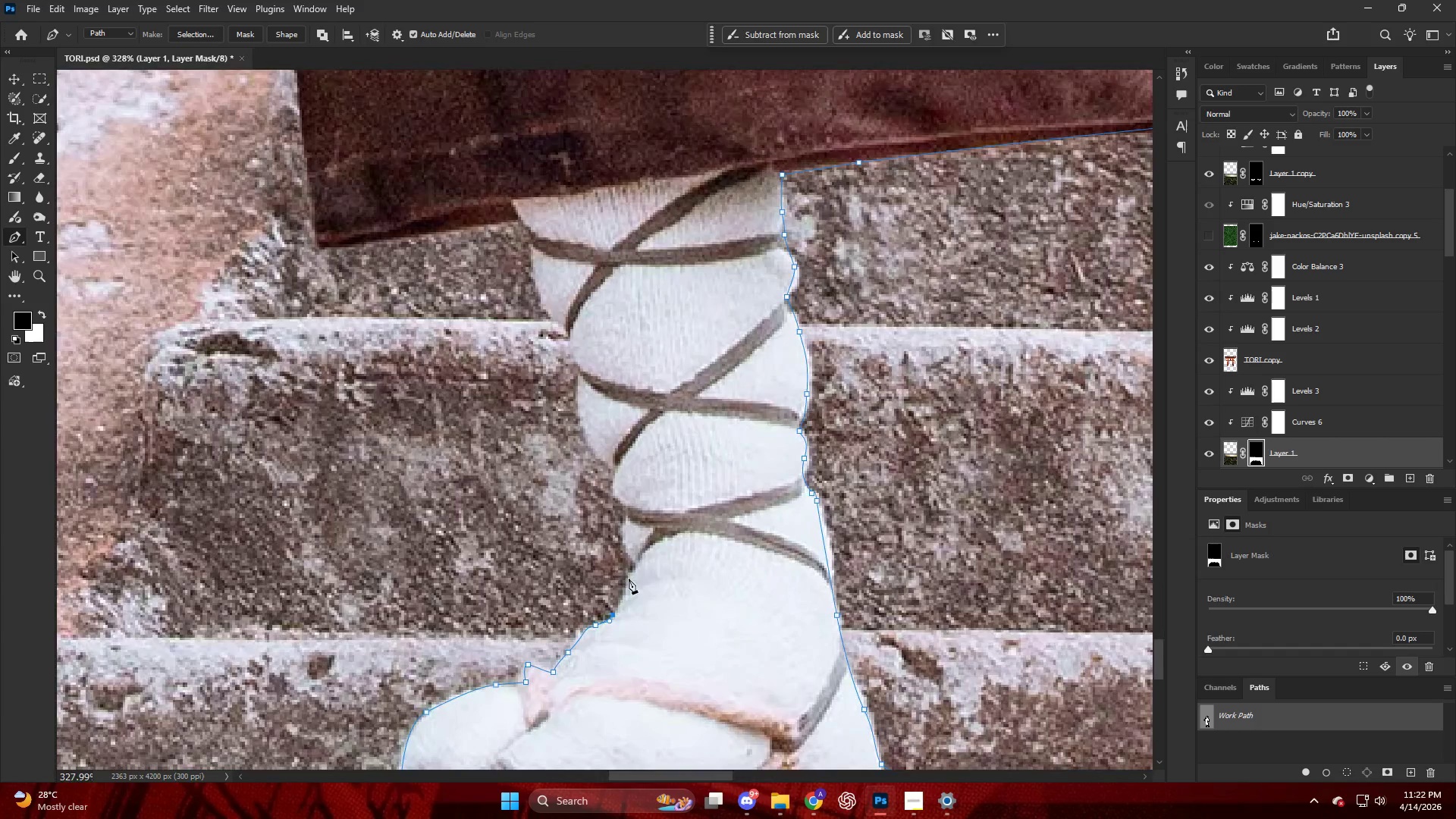 
left_click_drag(start_coordinate=[629, 576], to_coordinate=[629, 565])
 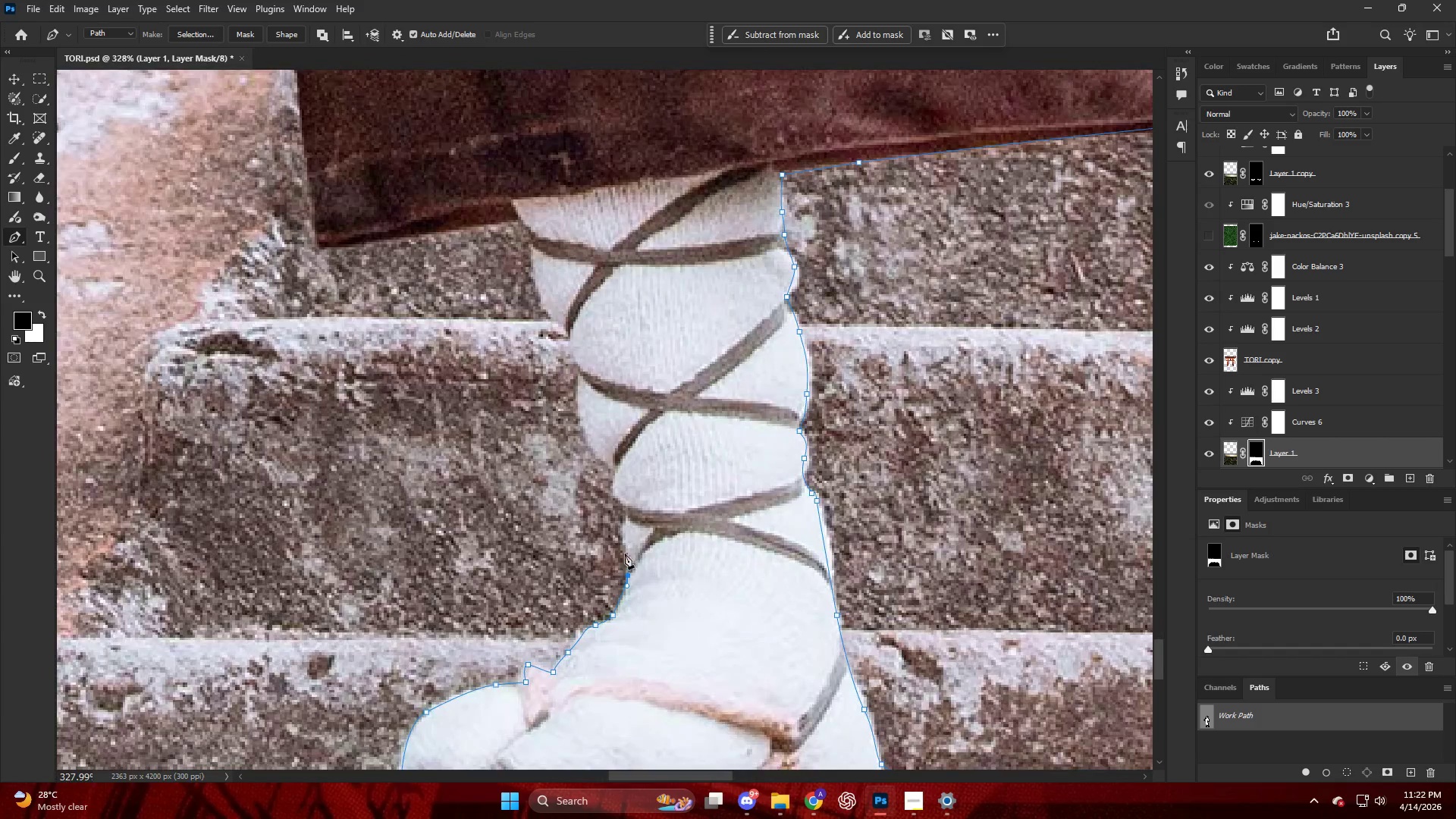 
left_click_drag(start_coordinate=[623, 549], to_coordinate=[622, 535])
 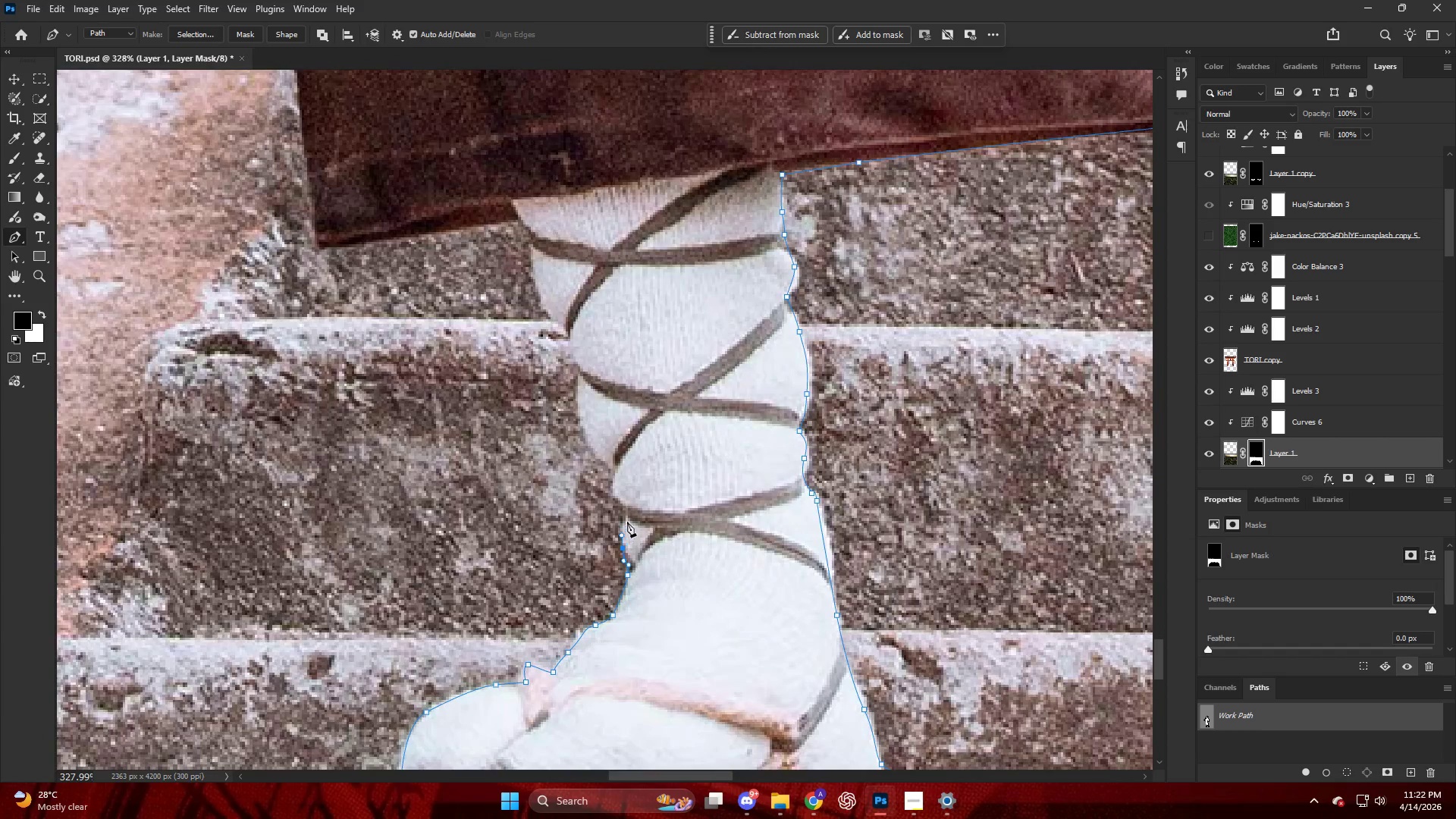 
left_click_drag(start_coordinate=[627, 521], to_coordinate=[627, 506])
 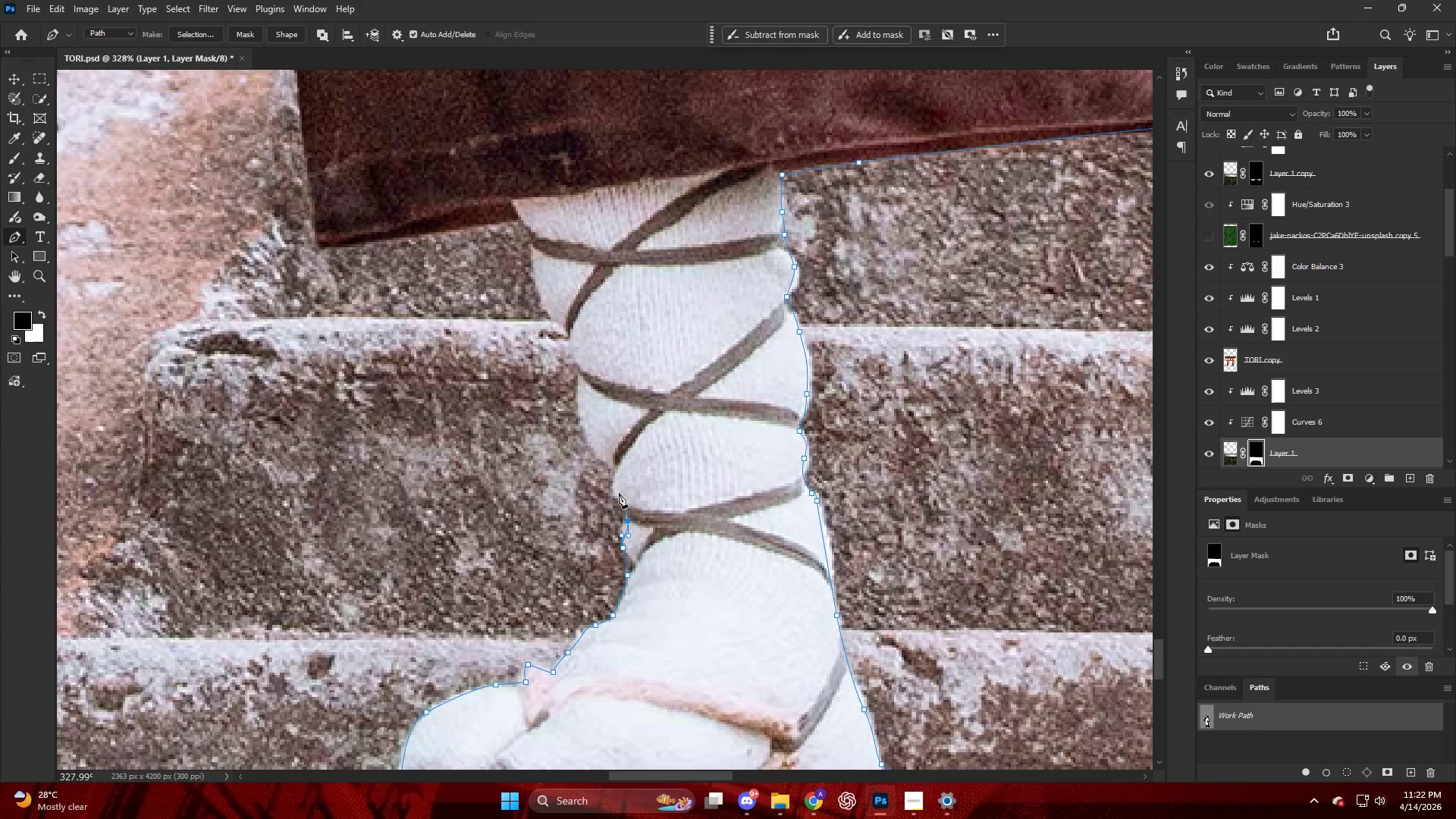 
left_click_drag(start_coordinate=[618, 491], to_coordinate=[616, 482])
 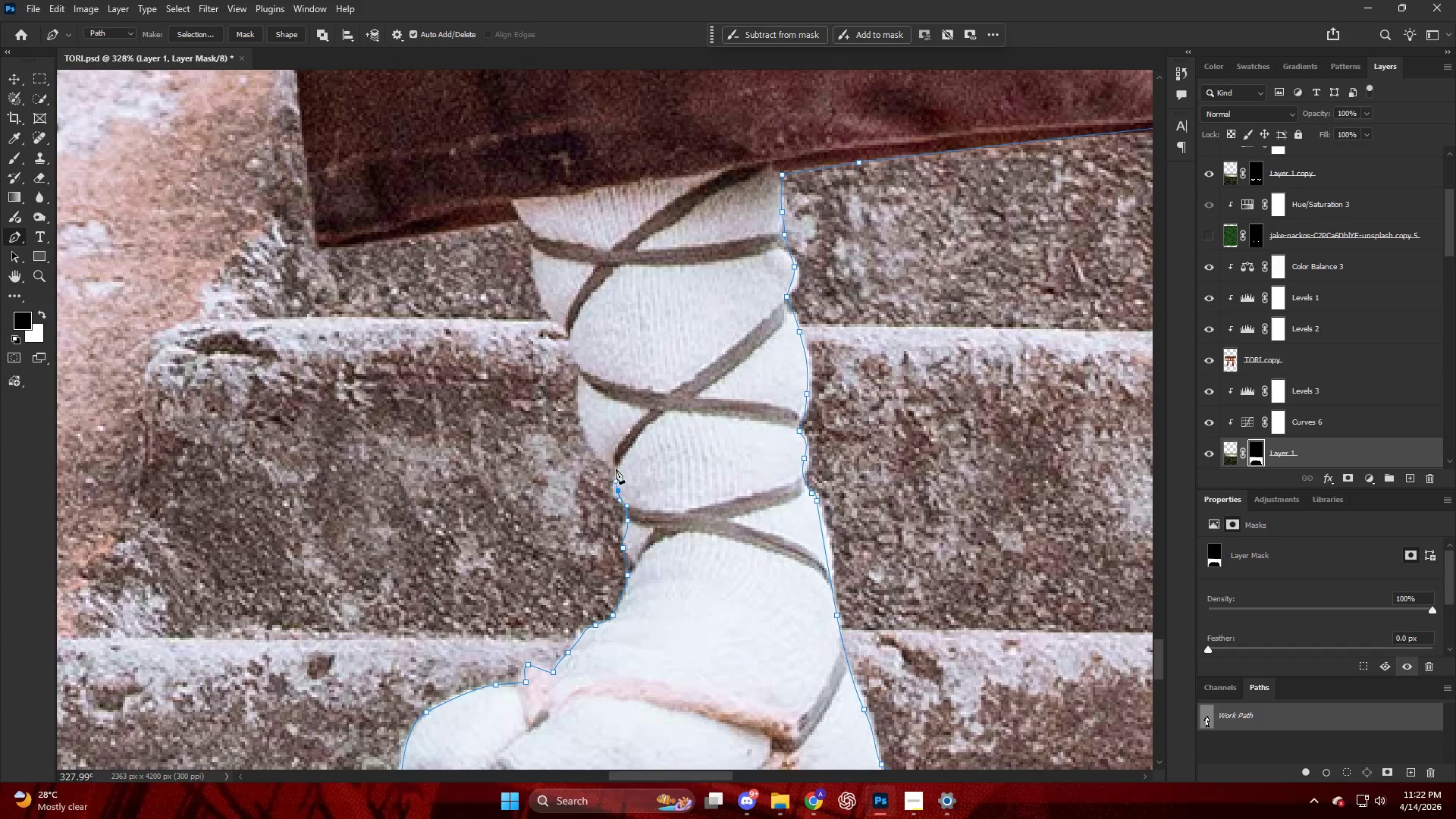 
left_click_drag(start_coordinate=[616, 464], to_coordinate=[604, 455])
 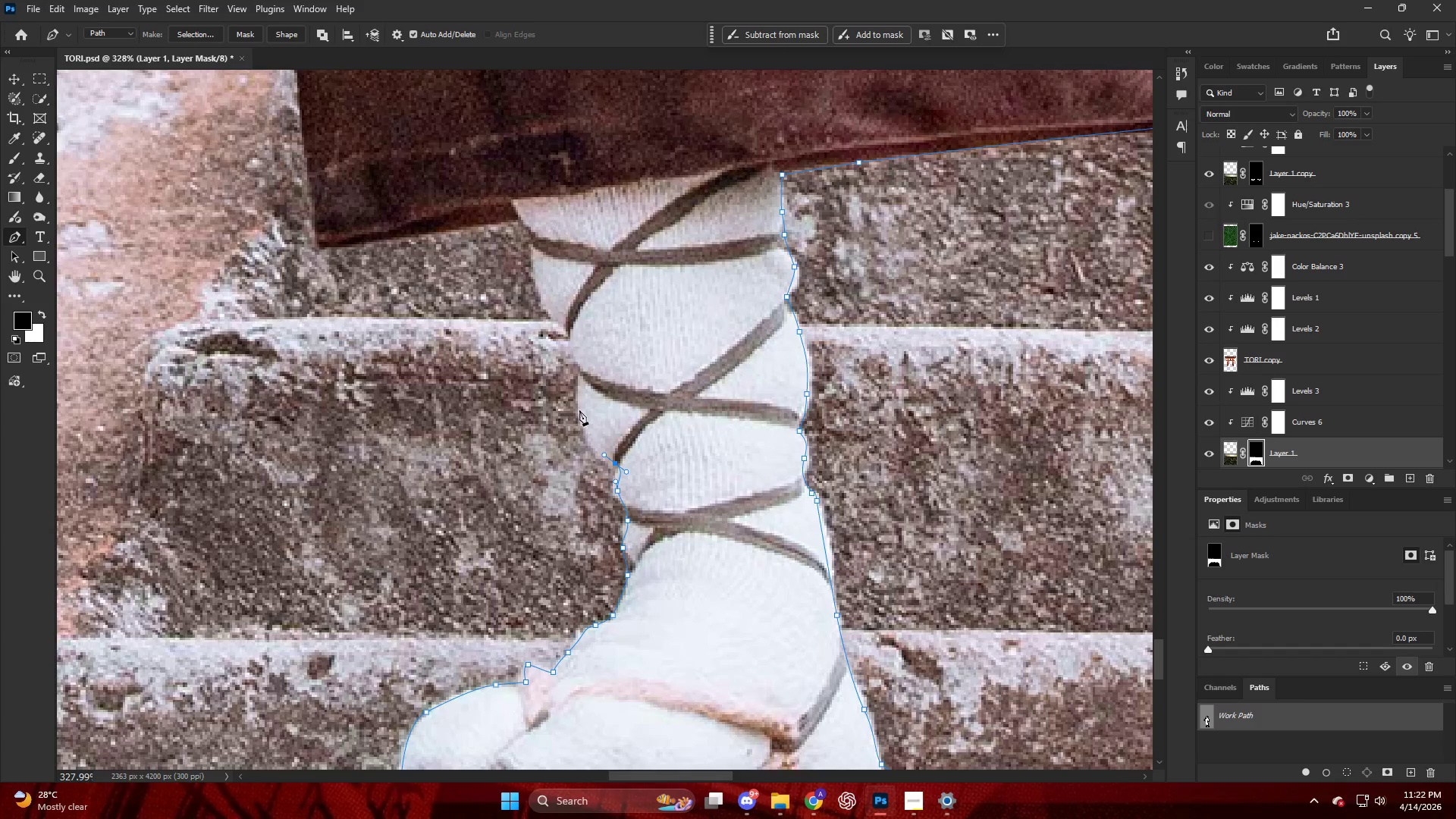 
left_click_drag(start_coordinate=[579, 402], to_coordinate=[579, 379])
 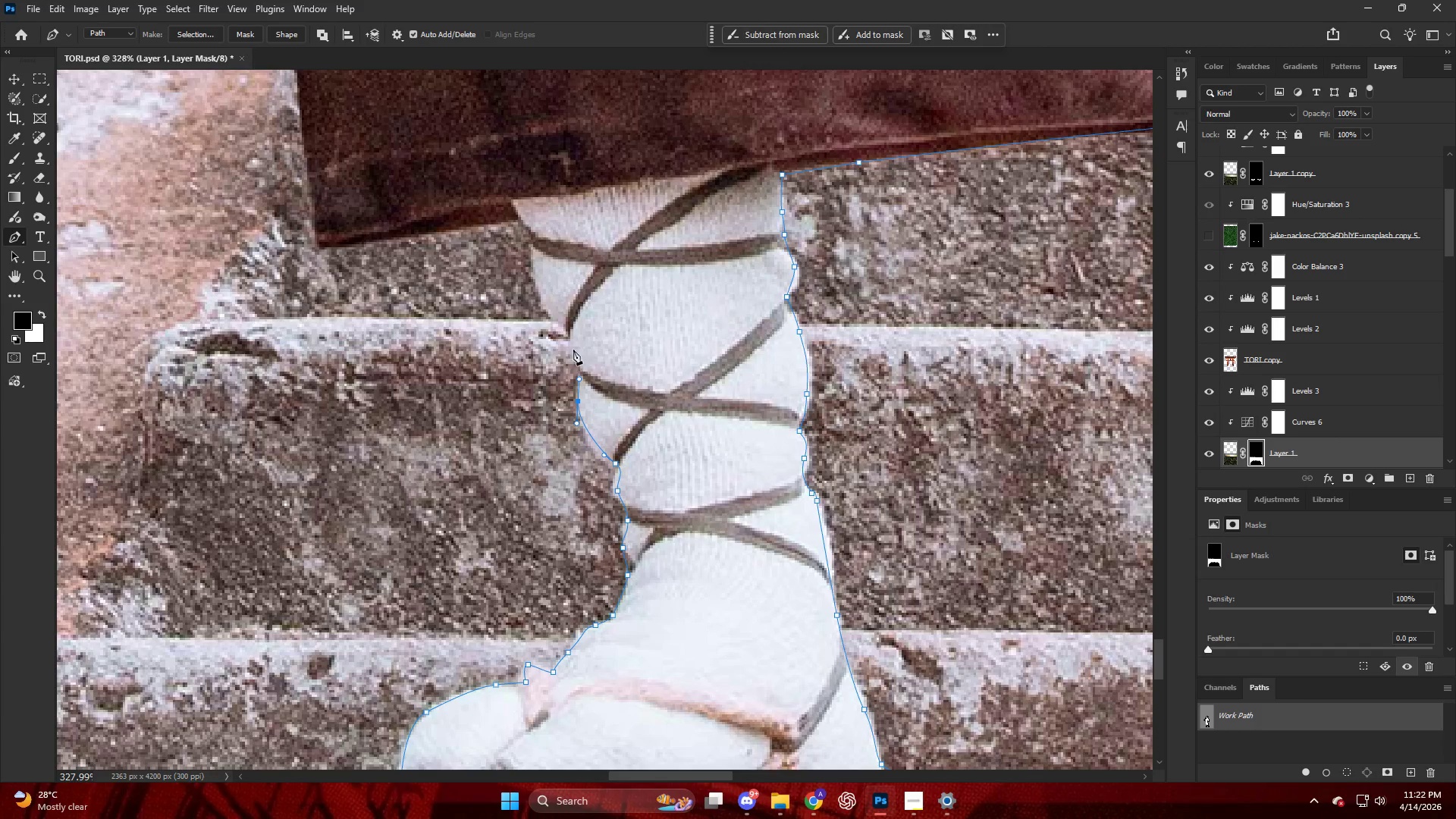 
left_click_drag(start_coordinate=[567, 337], to_coordinate=[554, 318])
 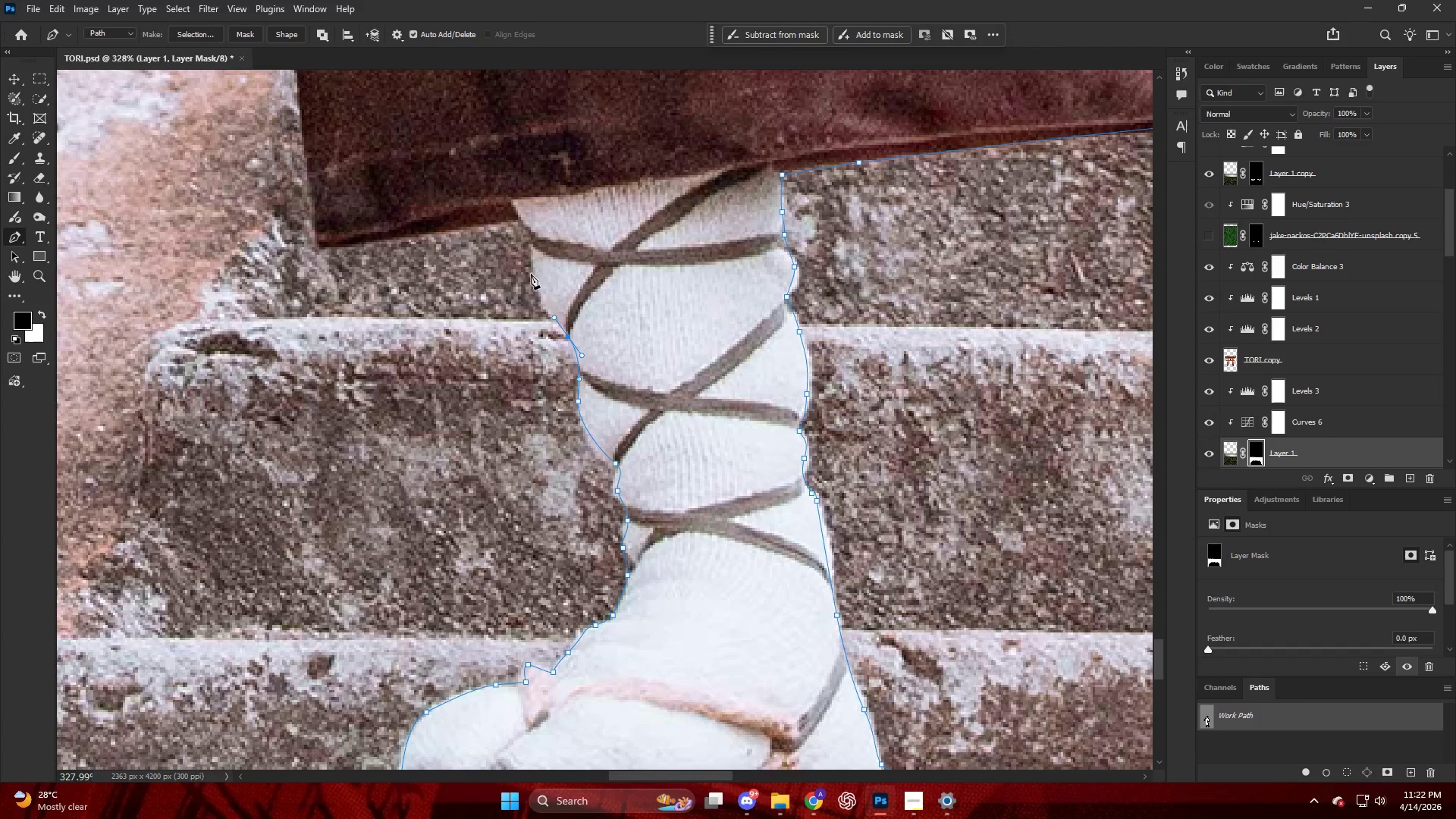 
left_click_drag(start_coordinate=[531, 268], to_coordinate=[529, 243])
 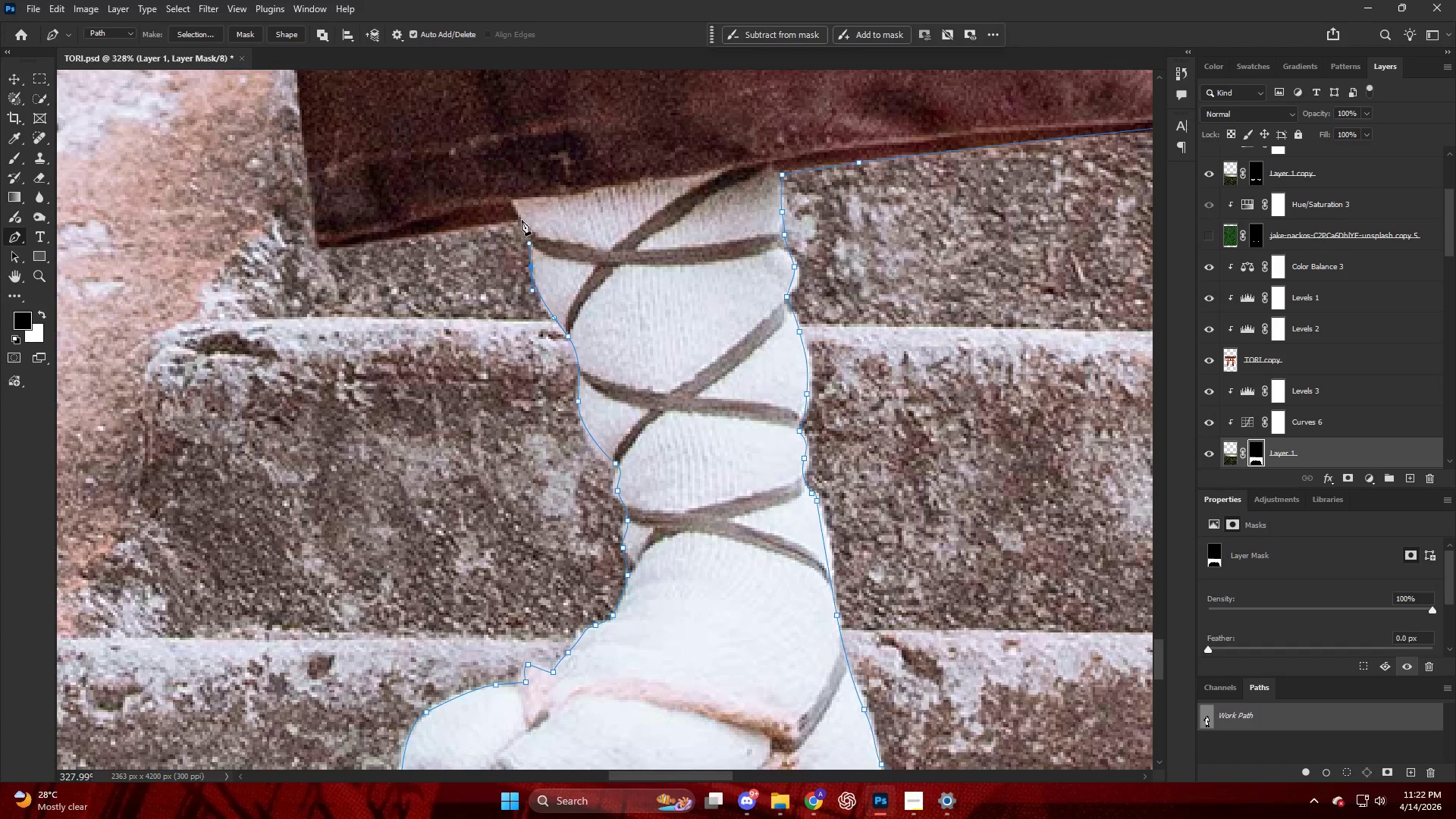 
left_click_drag(start_coordinate=[521, 219], to_coordinate=[513, 215])
 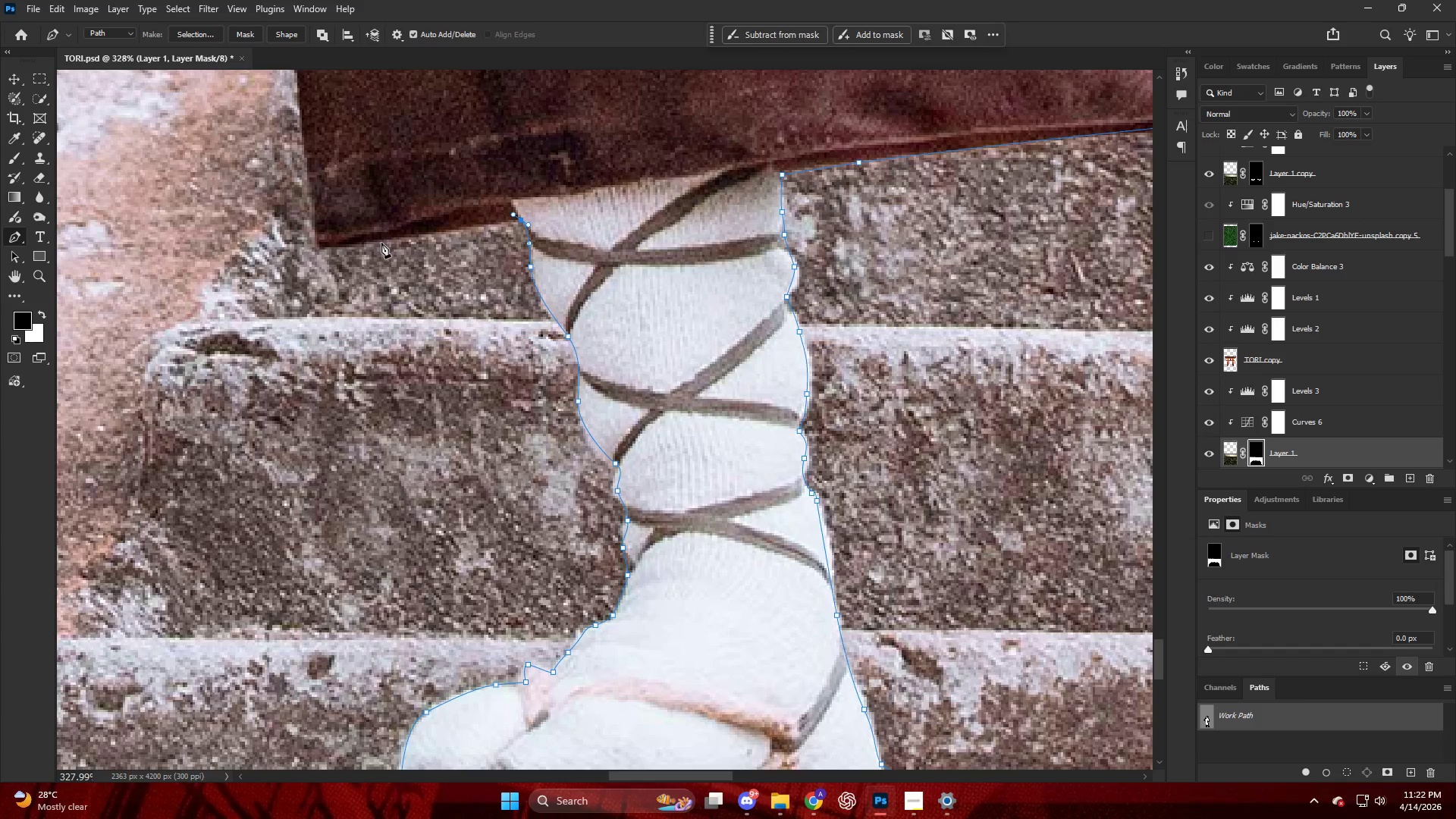 
left_click_drag(start_coordinate=[381, 243], to_coordinate=[319, 241])
 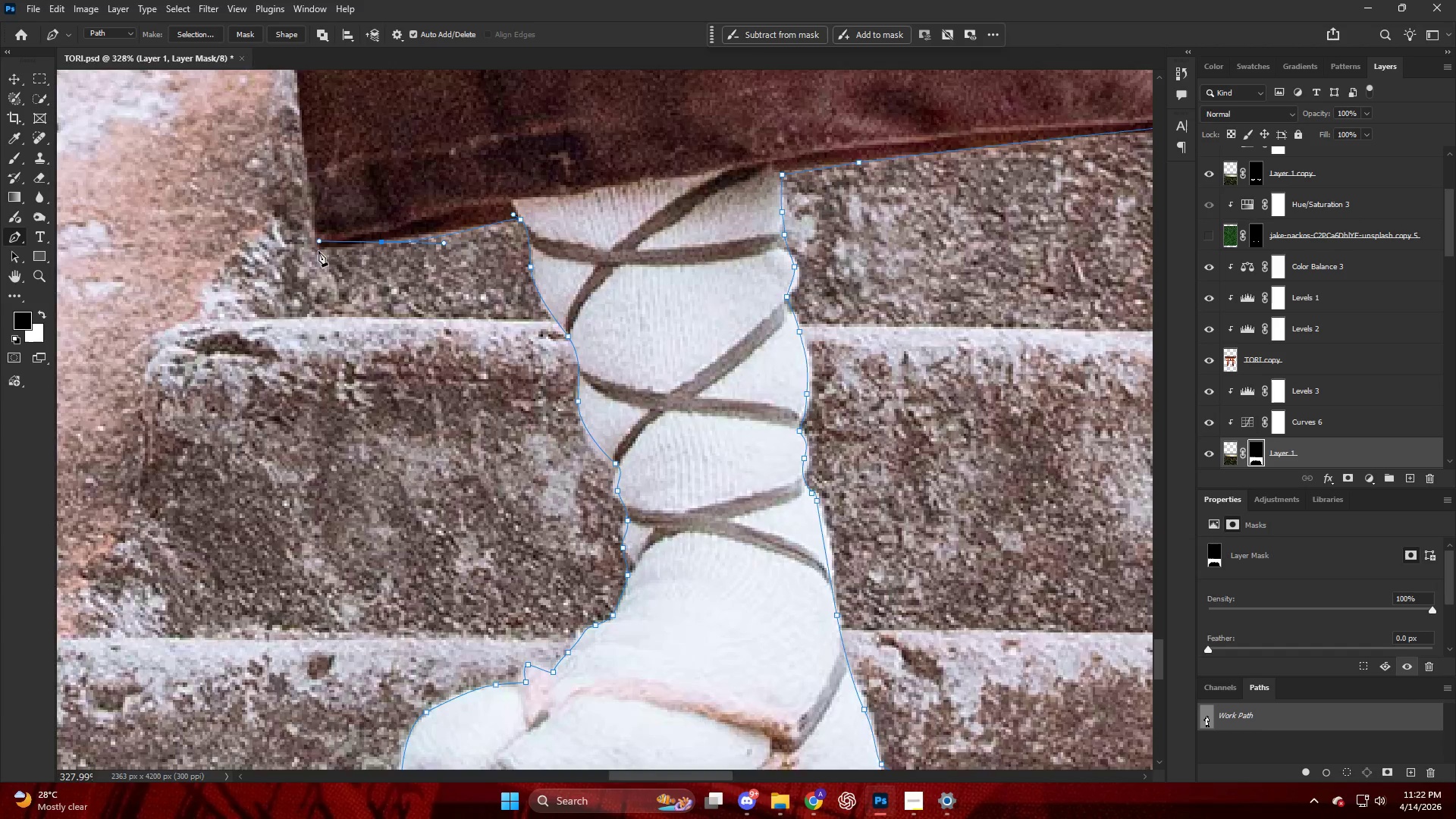 
hold_key(key=AltLeft, duration=0.59)
 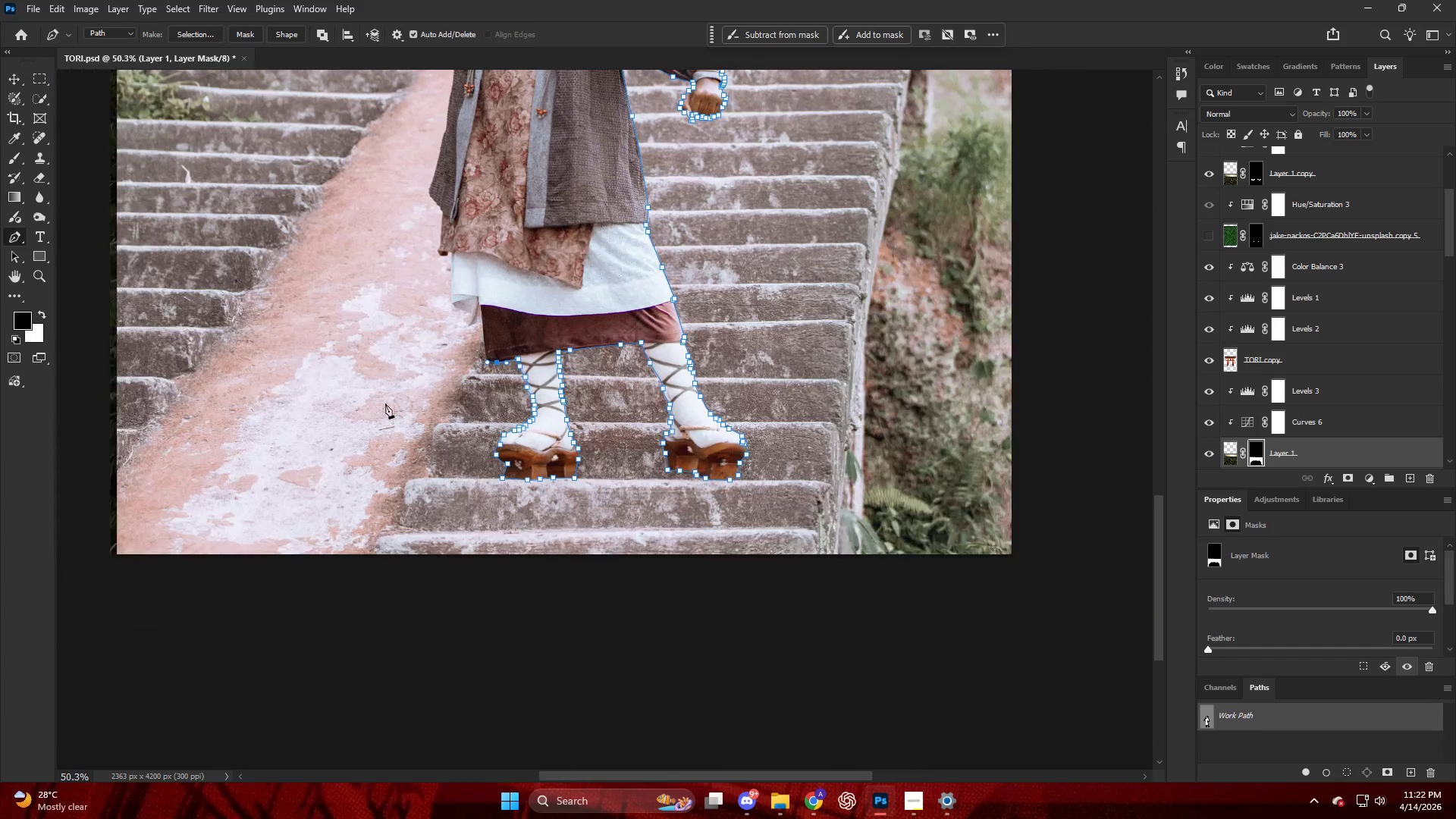 
hold_key(key=ControlLeft, duration=0.33)
 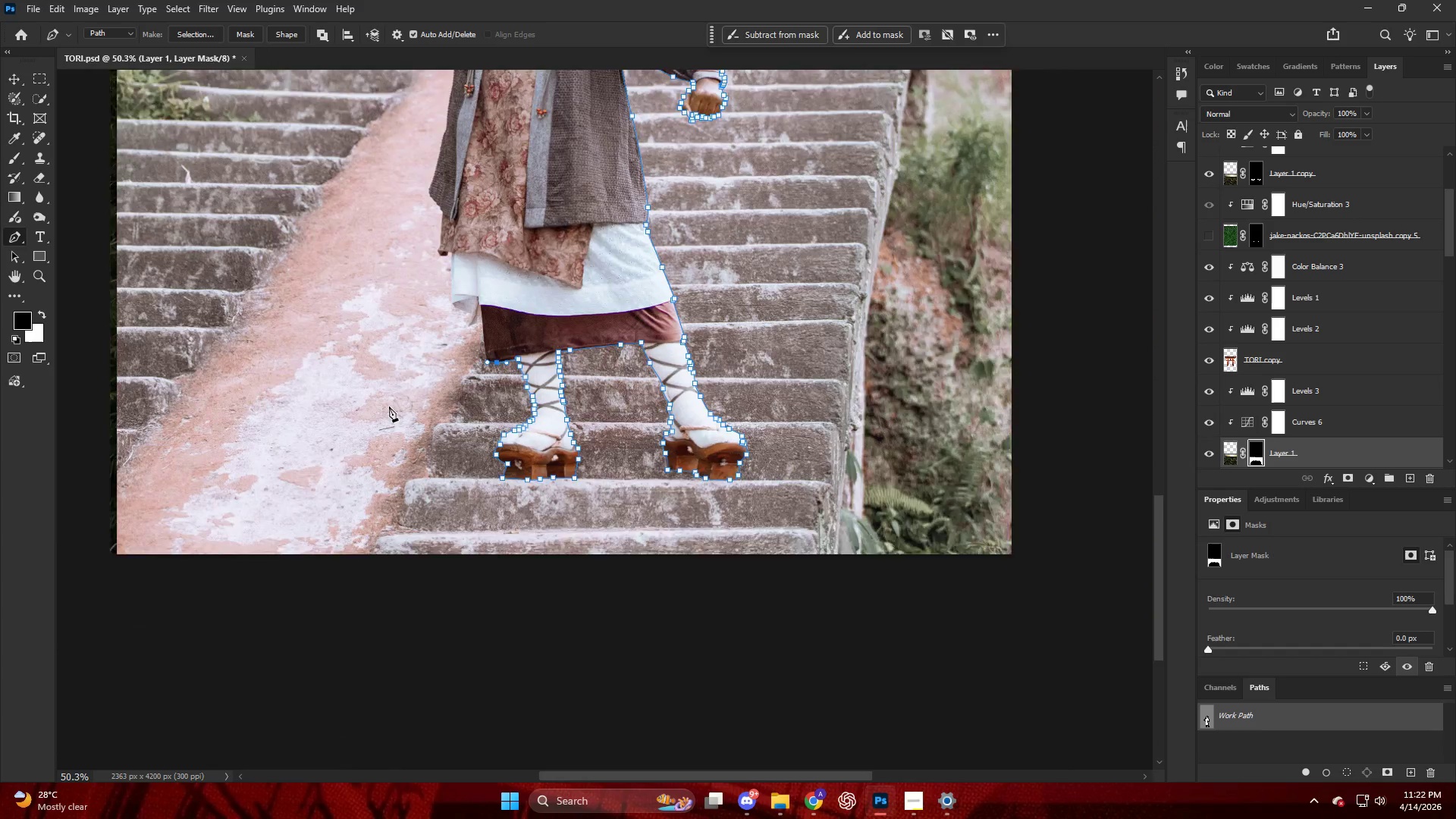 
hold_key(key=AltLeft, duration=0.48)
 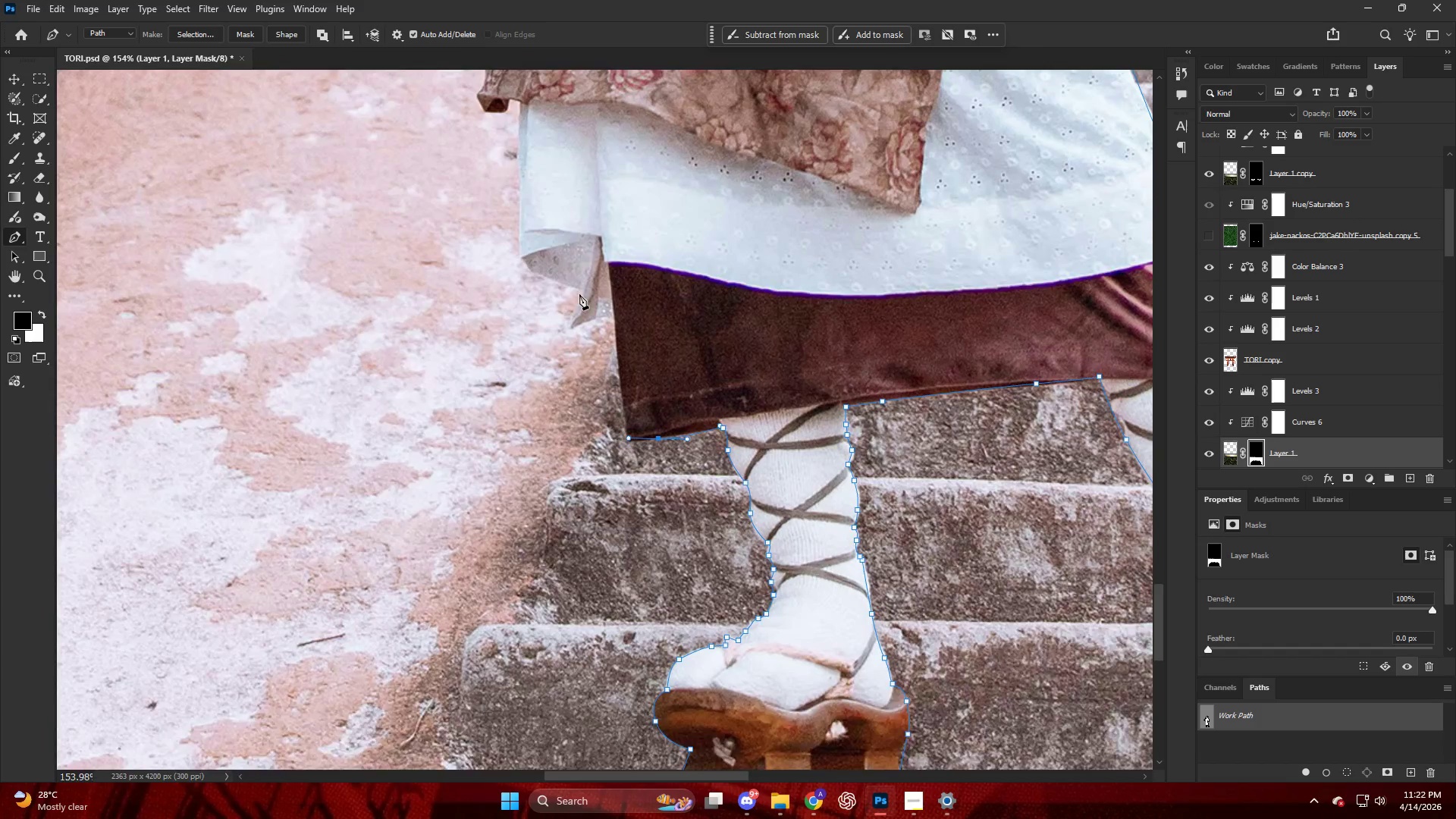 
key(Alt+AltLeft)
 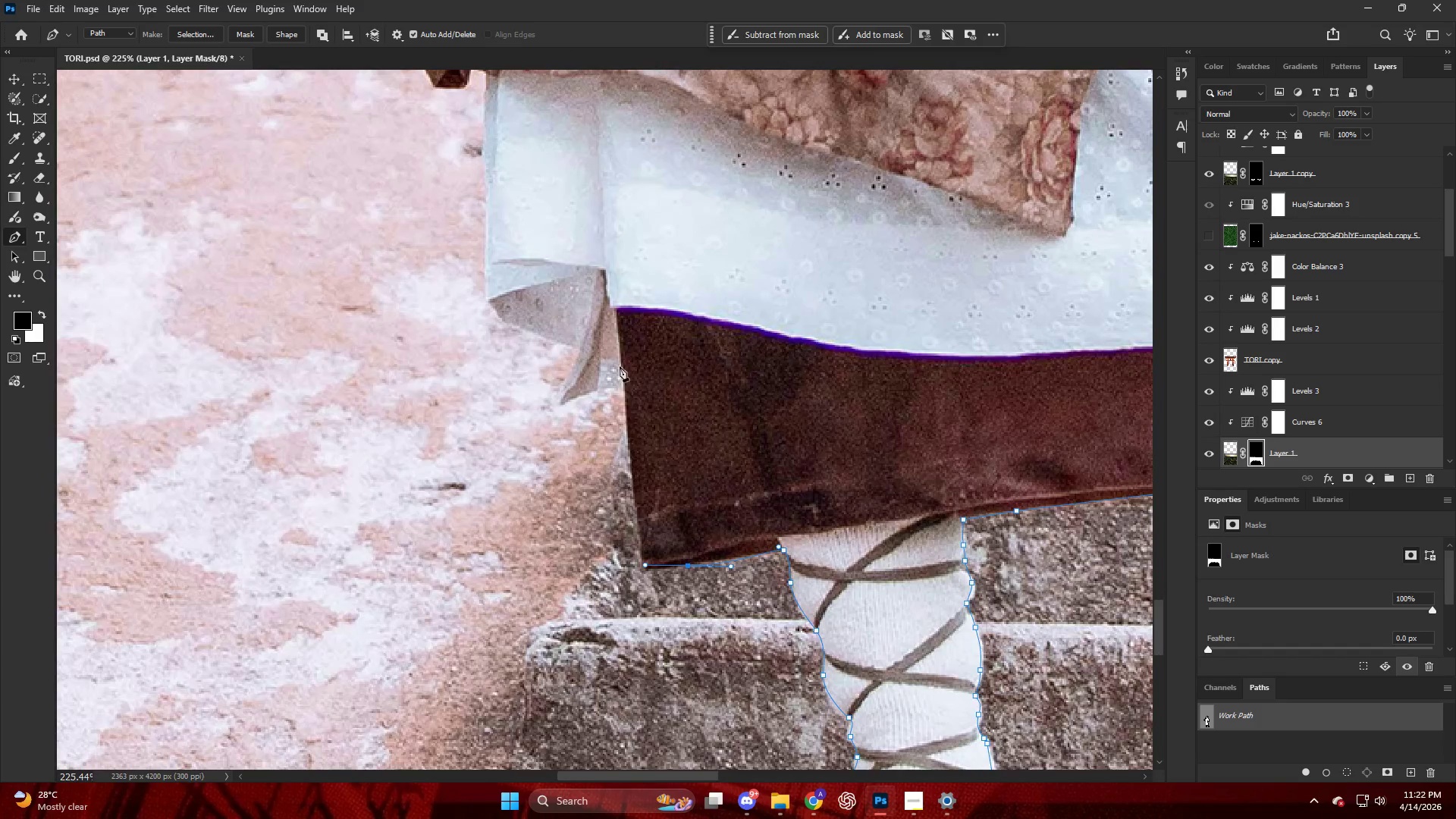 
scroll: coordinate [594, 280], scroll_direction: up, amount: 24.0
 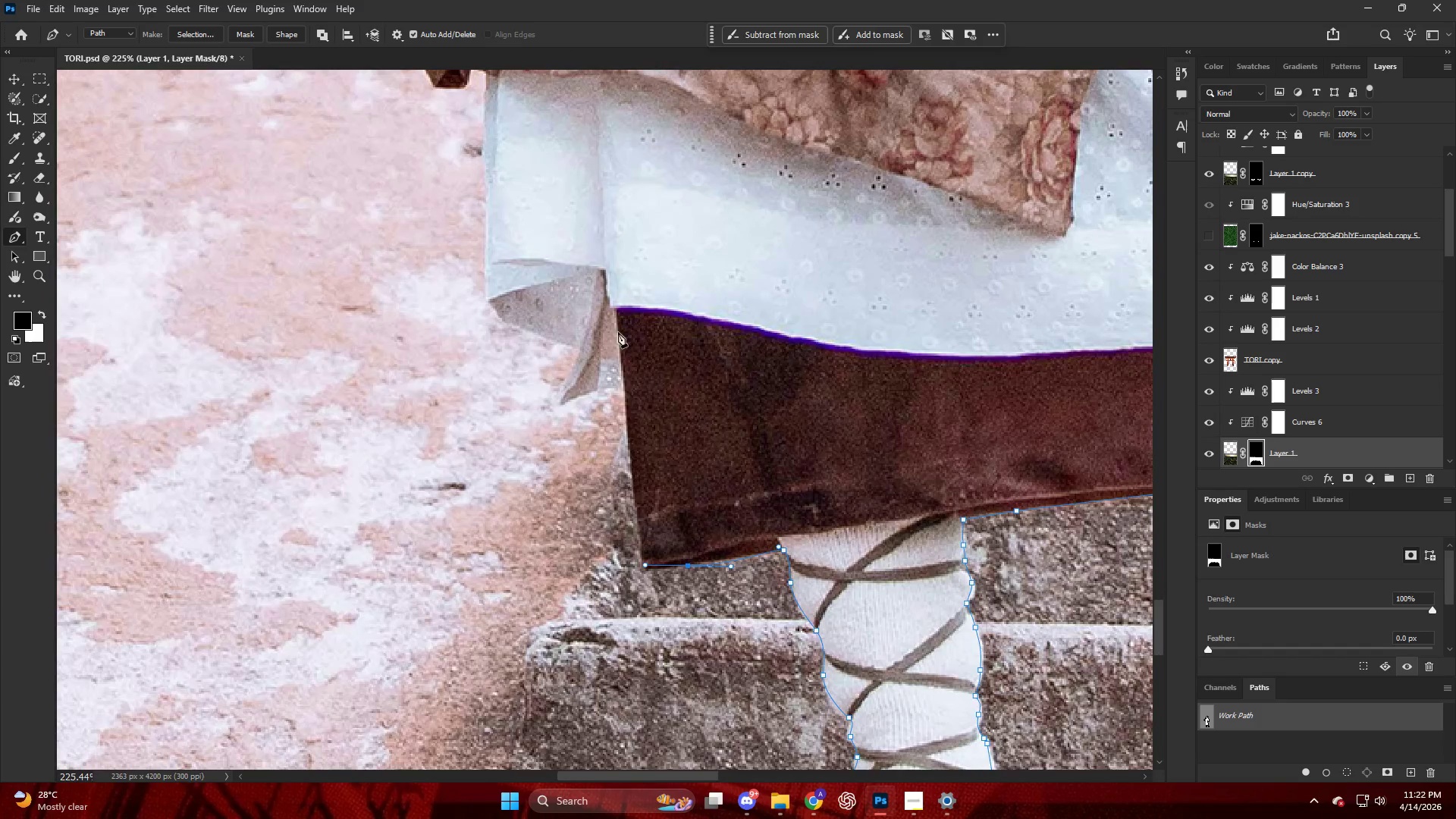 
key(Alt+AltLeft)
 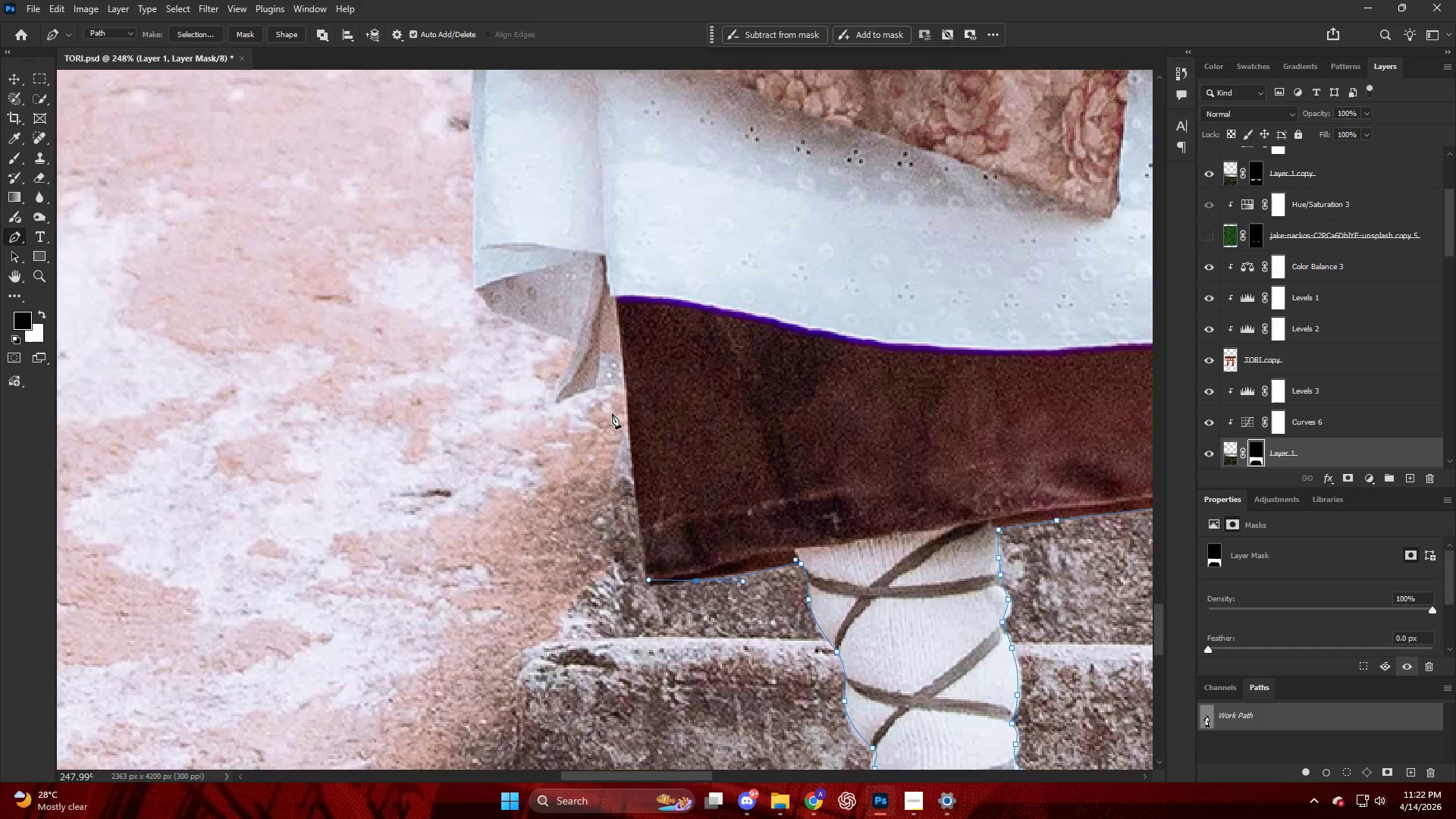 
scroll: coordinate [611, 405], scroll_direction: up, amount: 4.0
 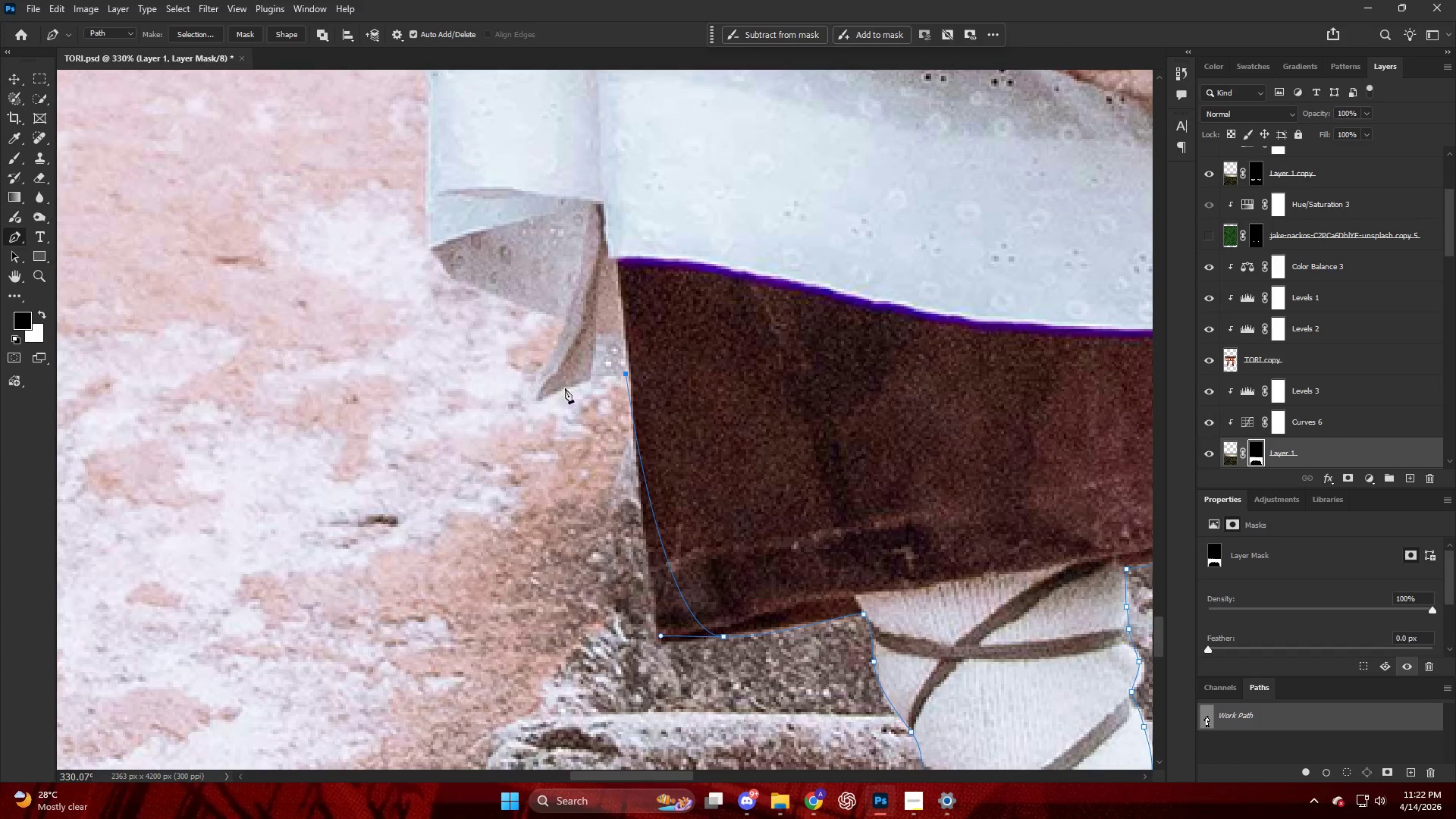 
key(Control+ControlLeft)
 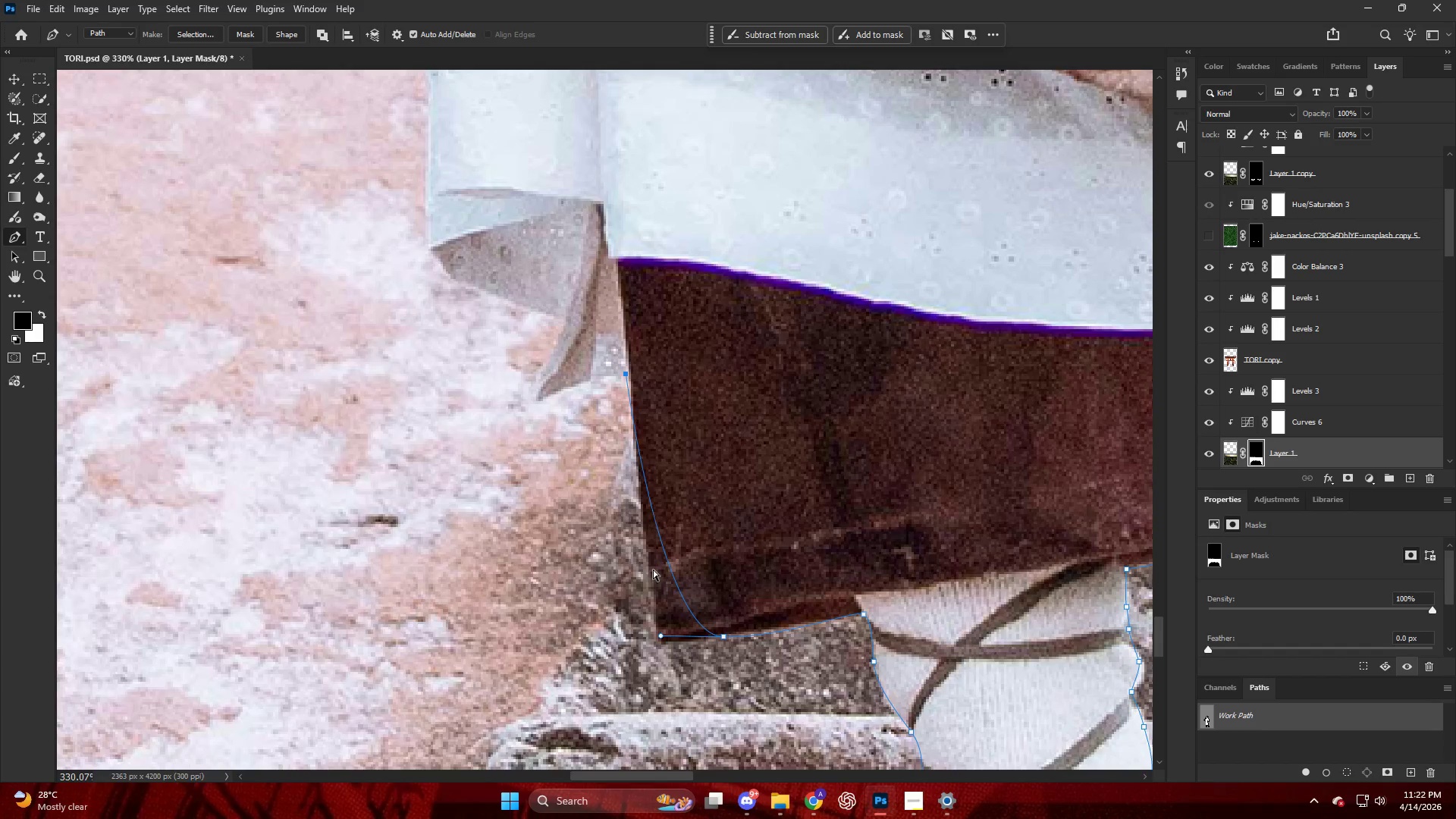 
key(Control+Z)
 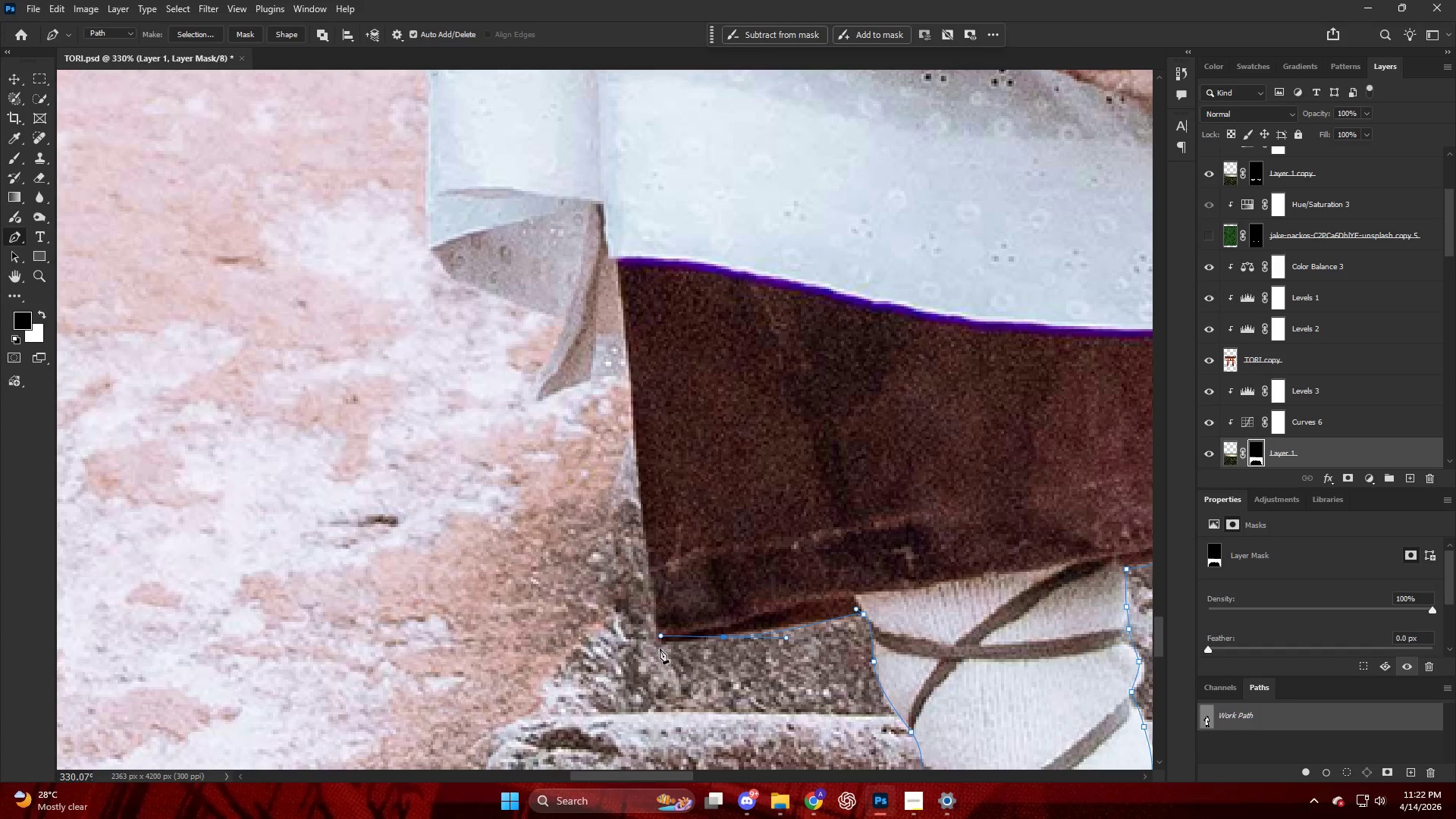 
left_click([660, 648])
 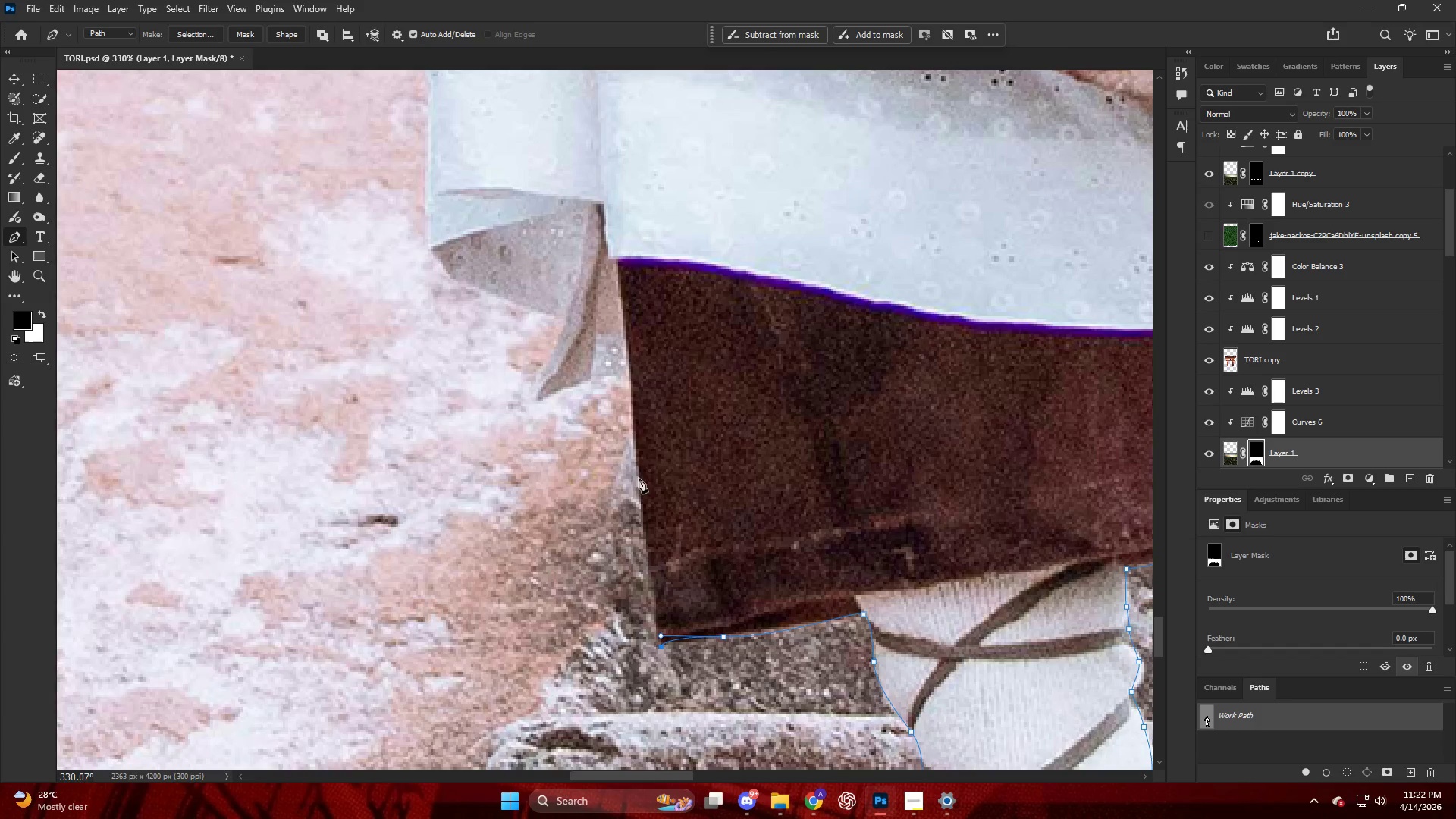 
left_click([642, 448])
 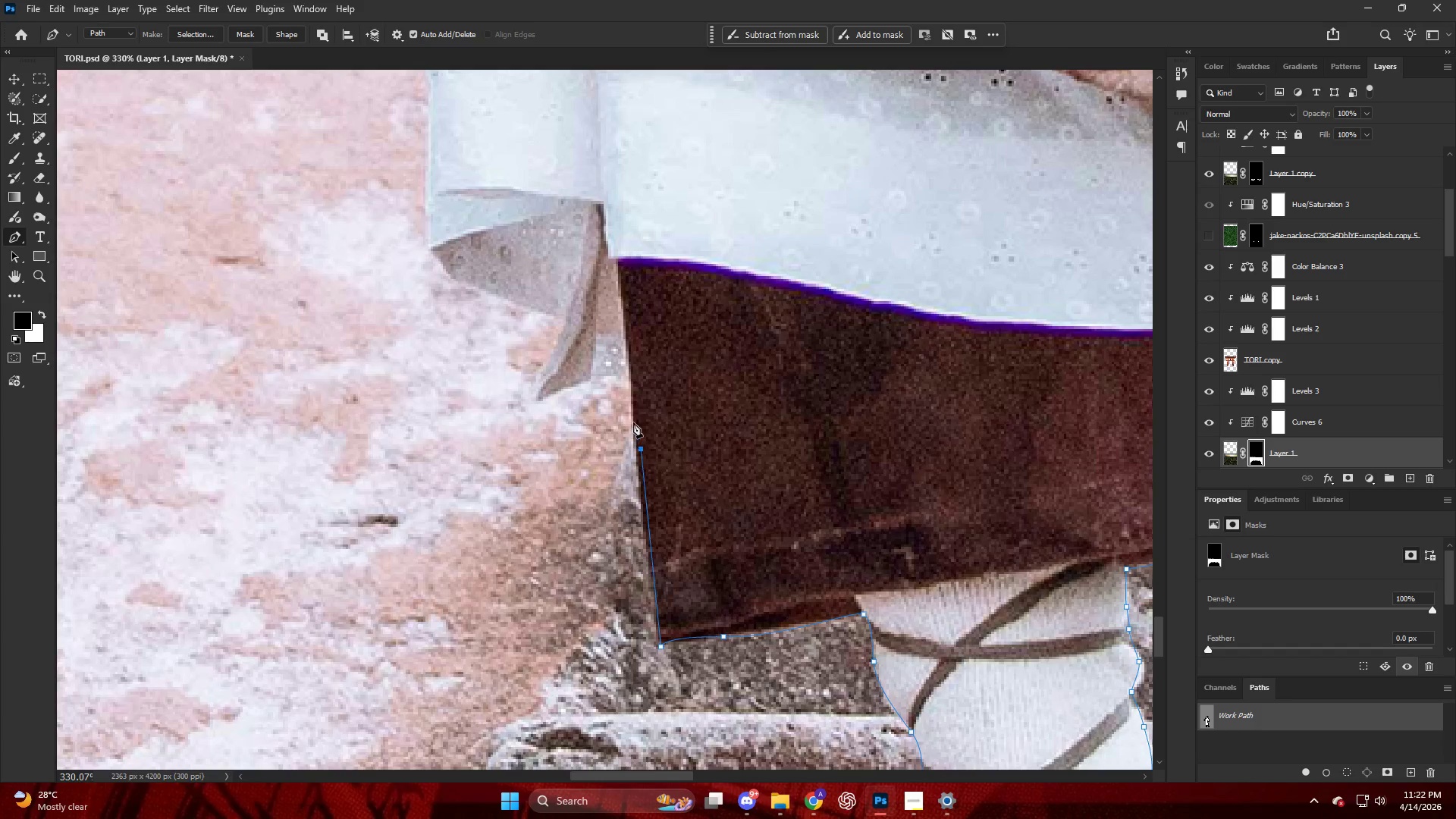 
key(Control+ControlLeft)
 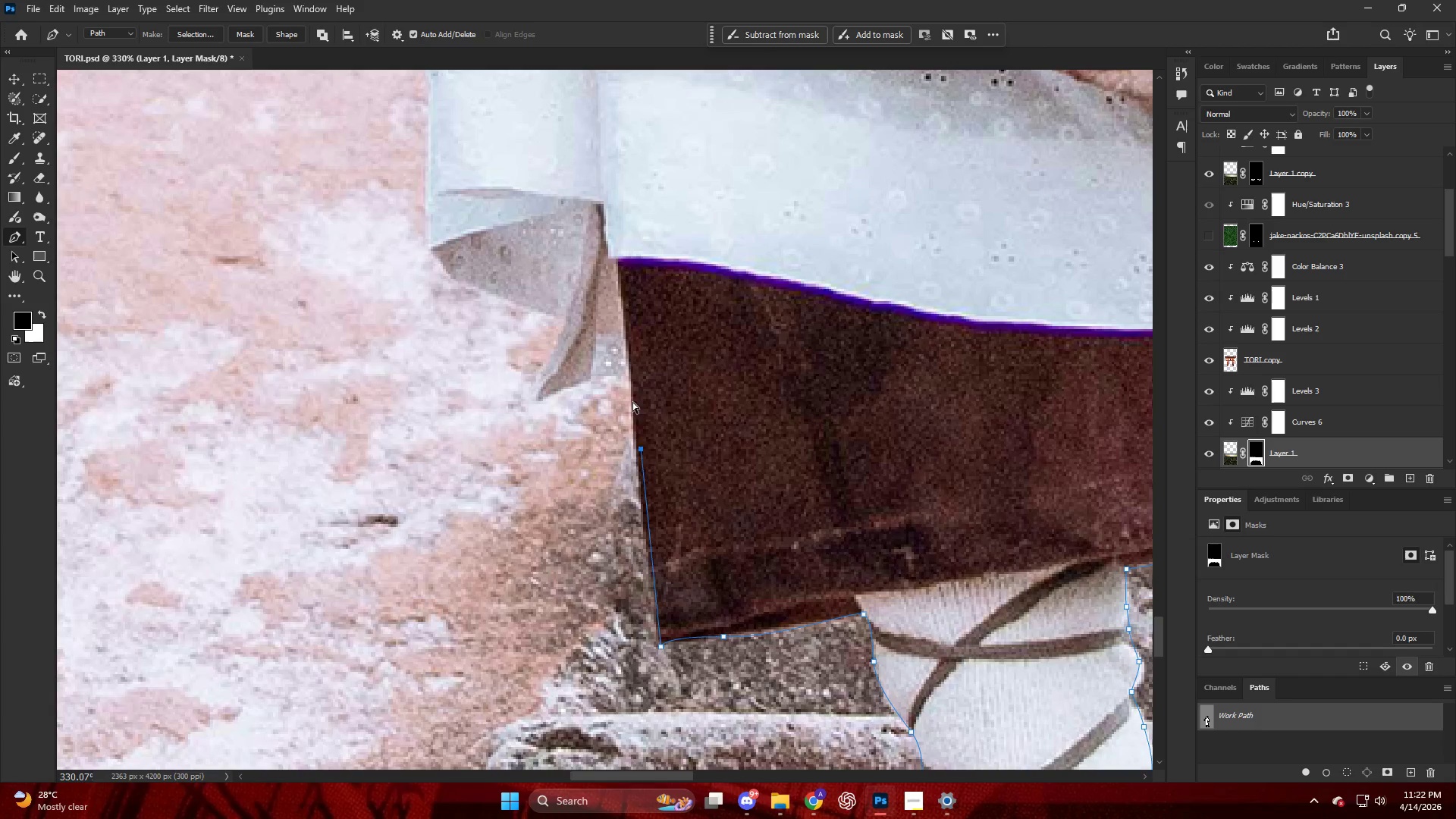 
key(Control+Z)
 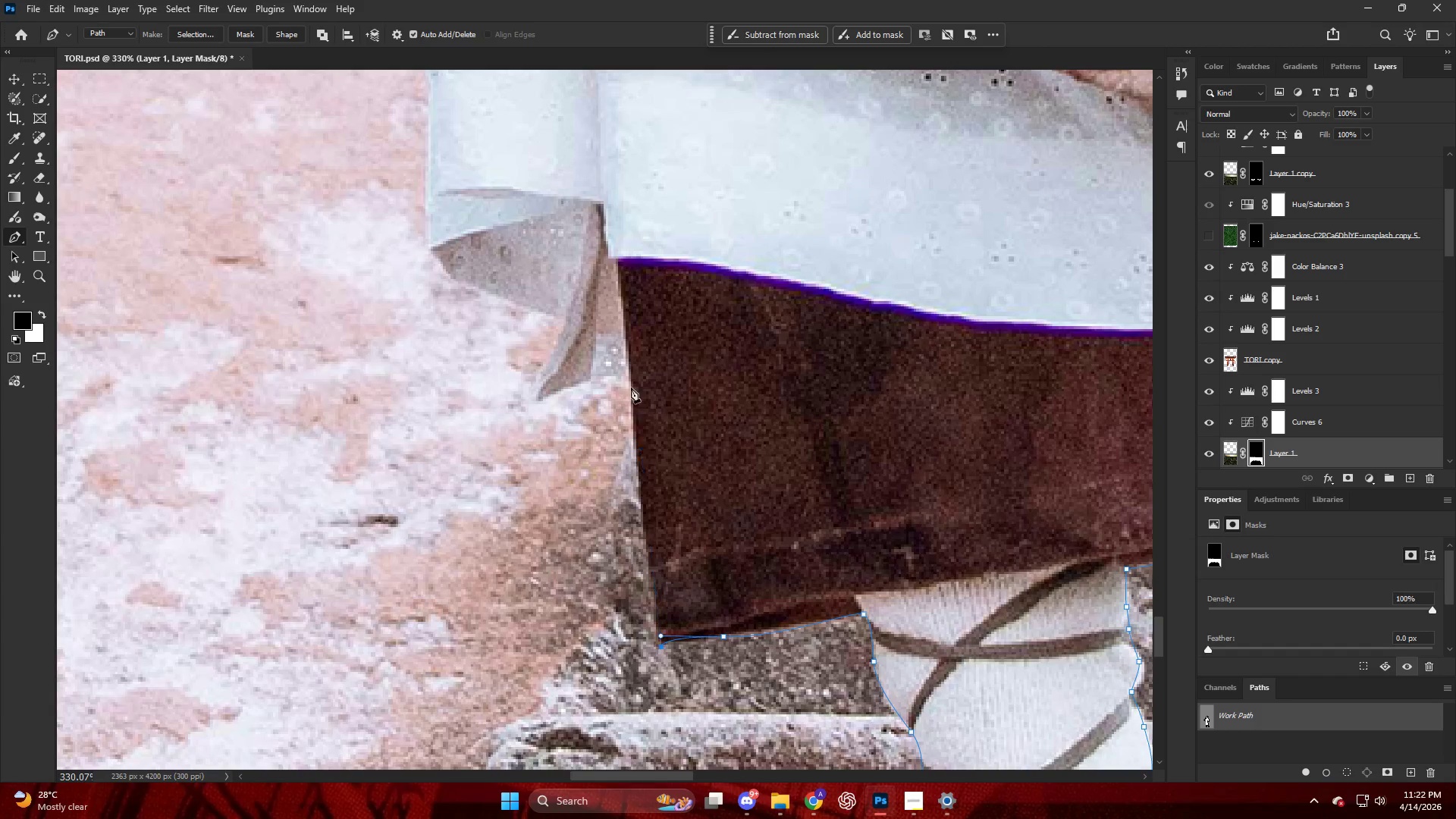 
left_click_drag(start_coordinate=[631, 388], to_coordinate=[631, 384])
 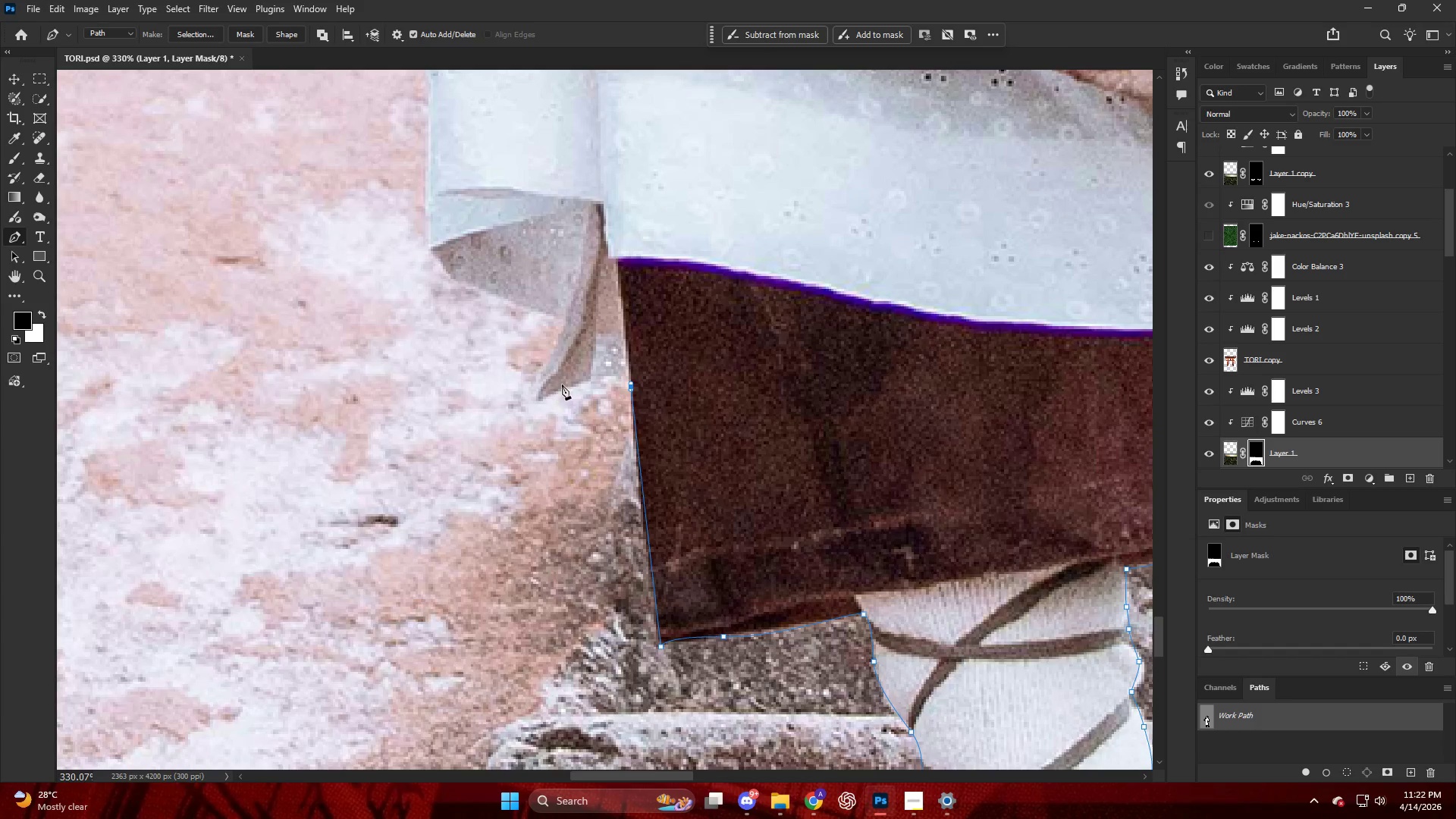 
left_click_drag(start_coordinate=[566, 383], to_coordinate=[539, 392])
 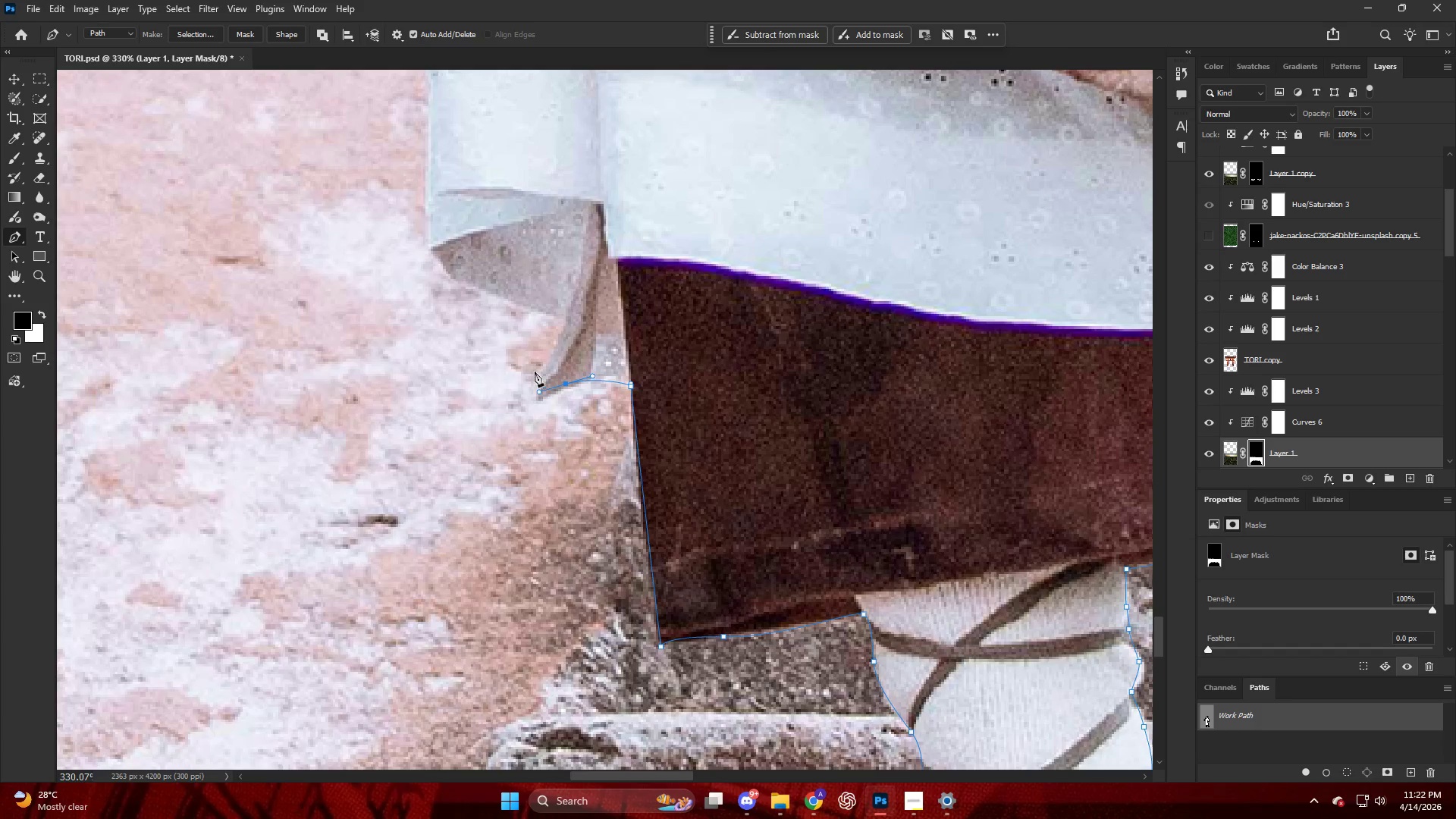 
left_click_drag(start_coordinate=[541, 365], to_coordinate=[551, 349])
 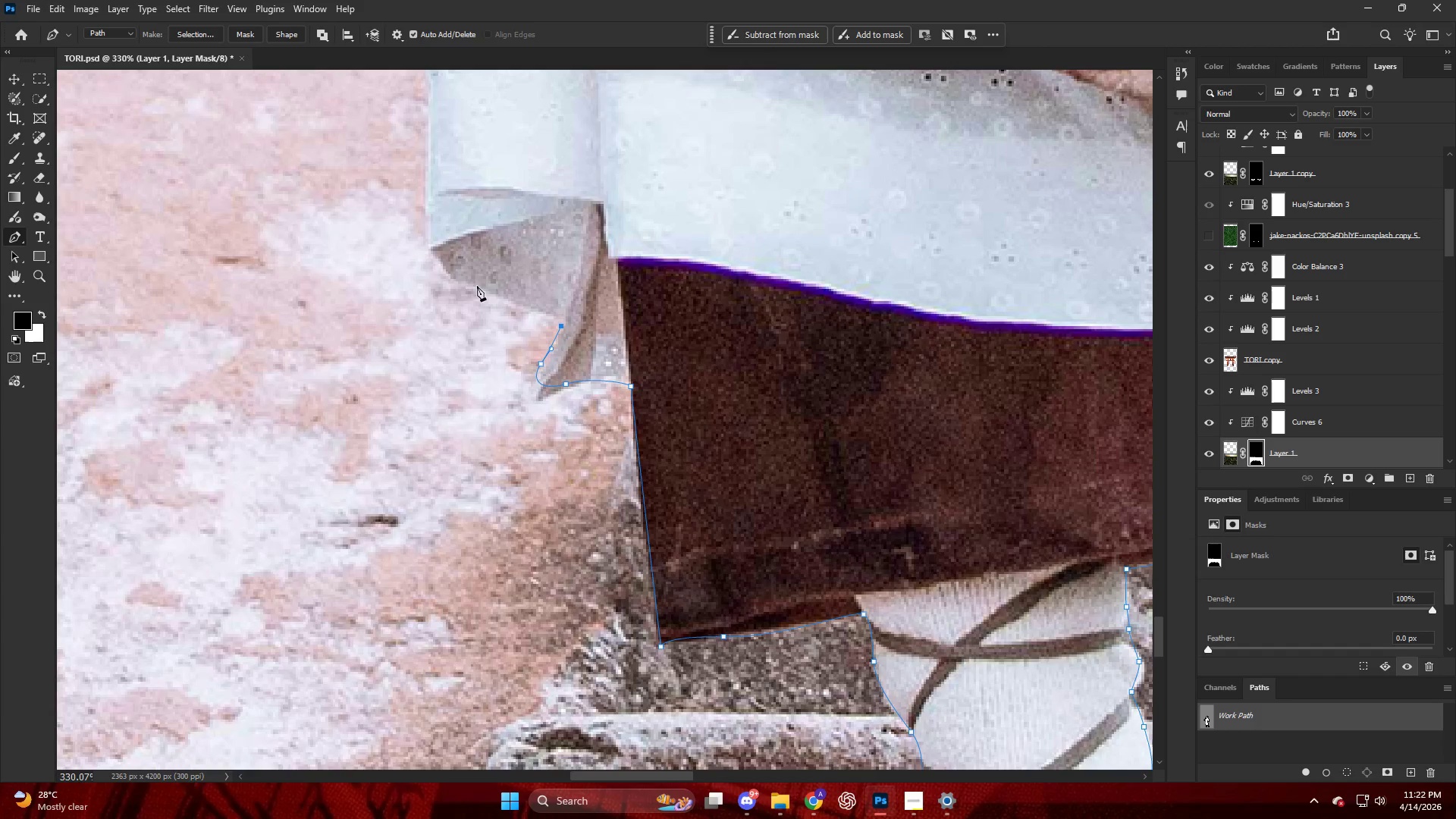 
left_click_drag(start_coordinate=[458, 275], to_coordinate=[432, 251])
 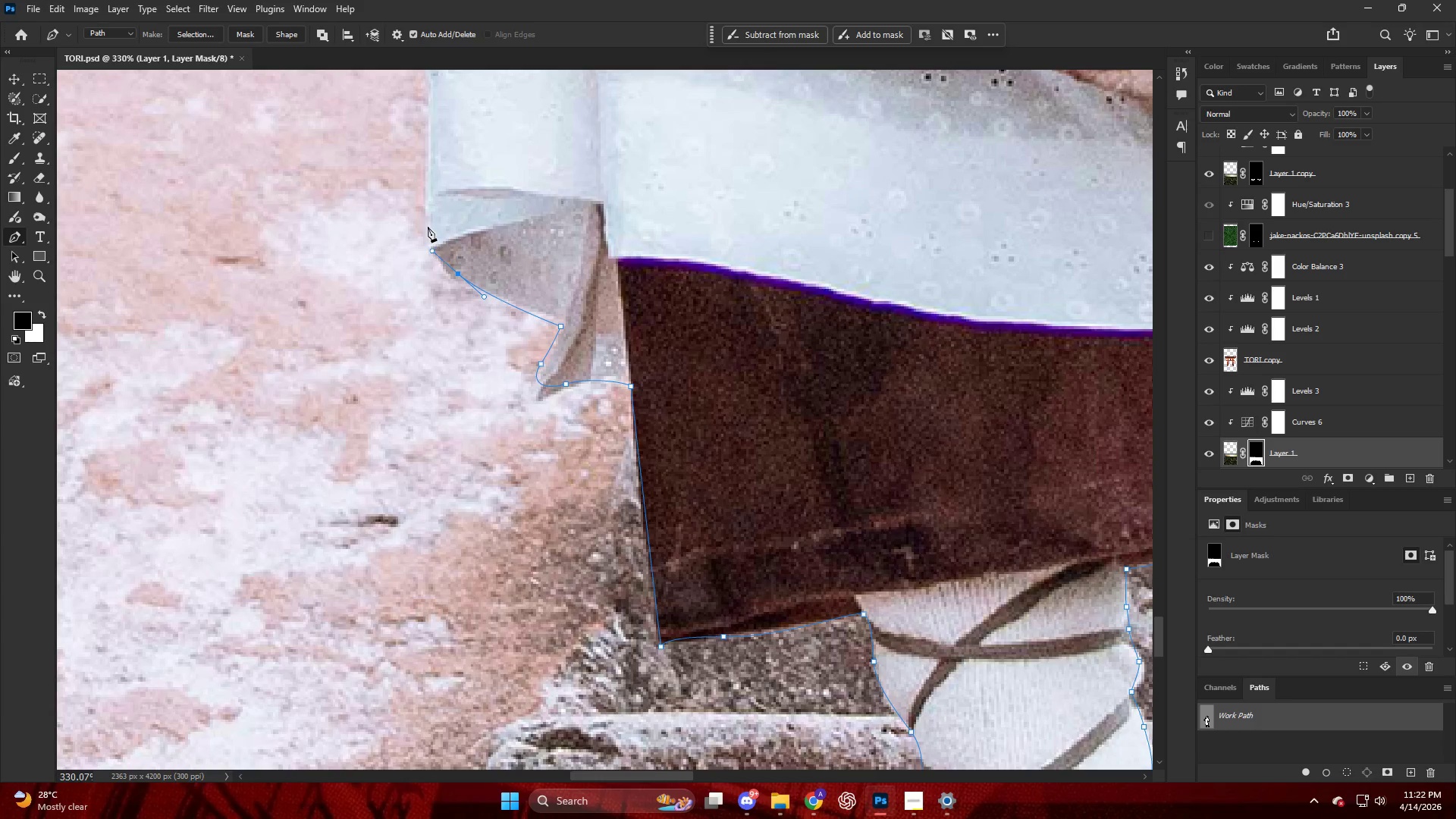 
left_click_drag(start_coordinate=[426, 224], to_coordinate=[426, 221])
 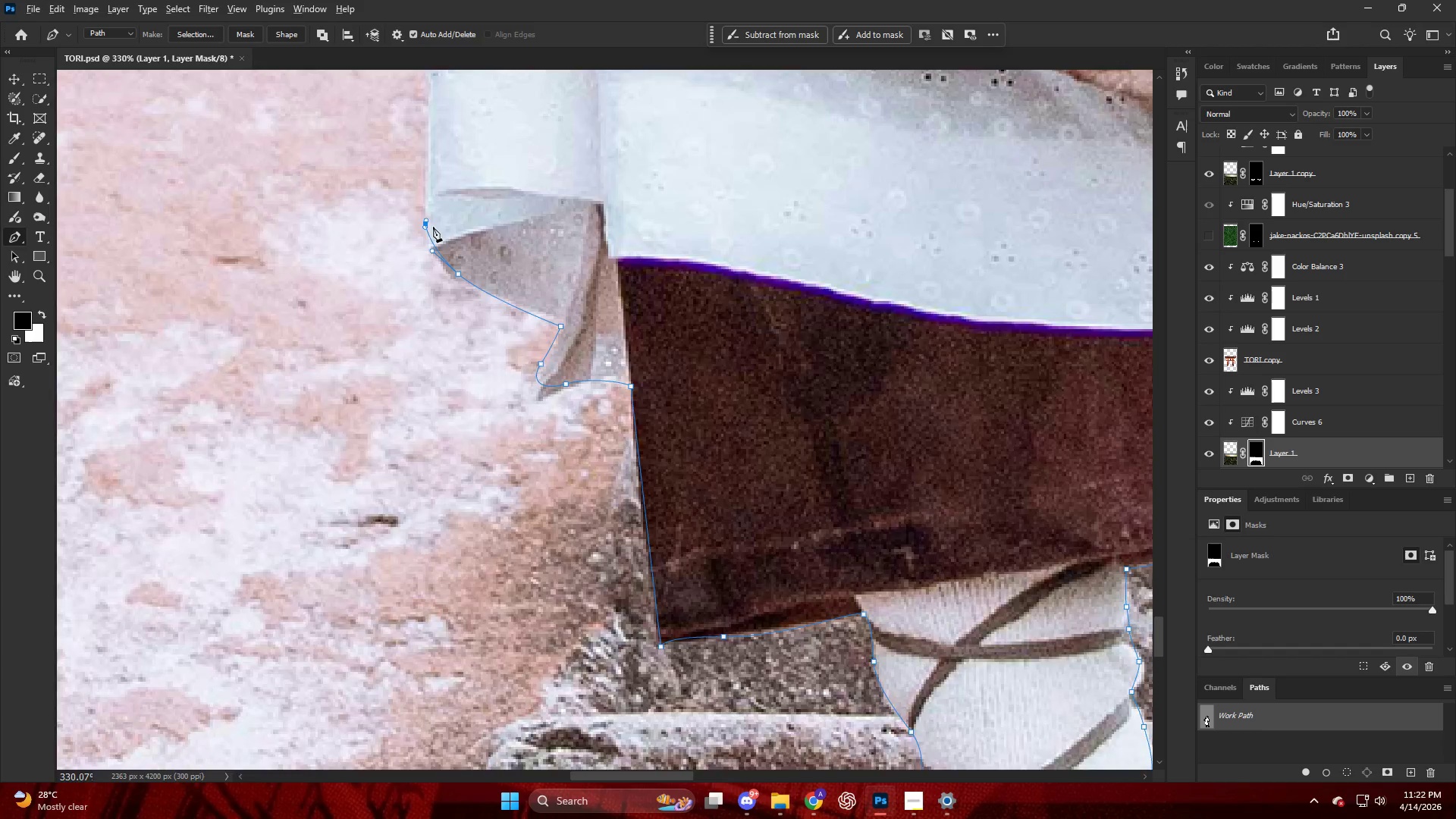 
hold_key(key=AltLeft, duration=0.66)
 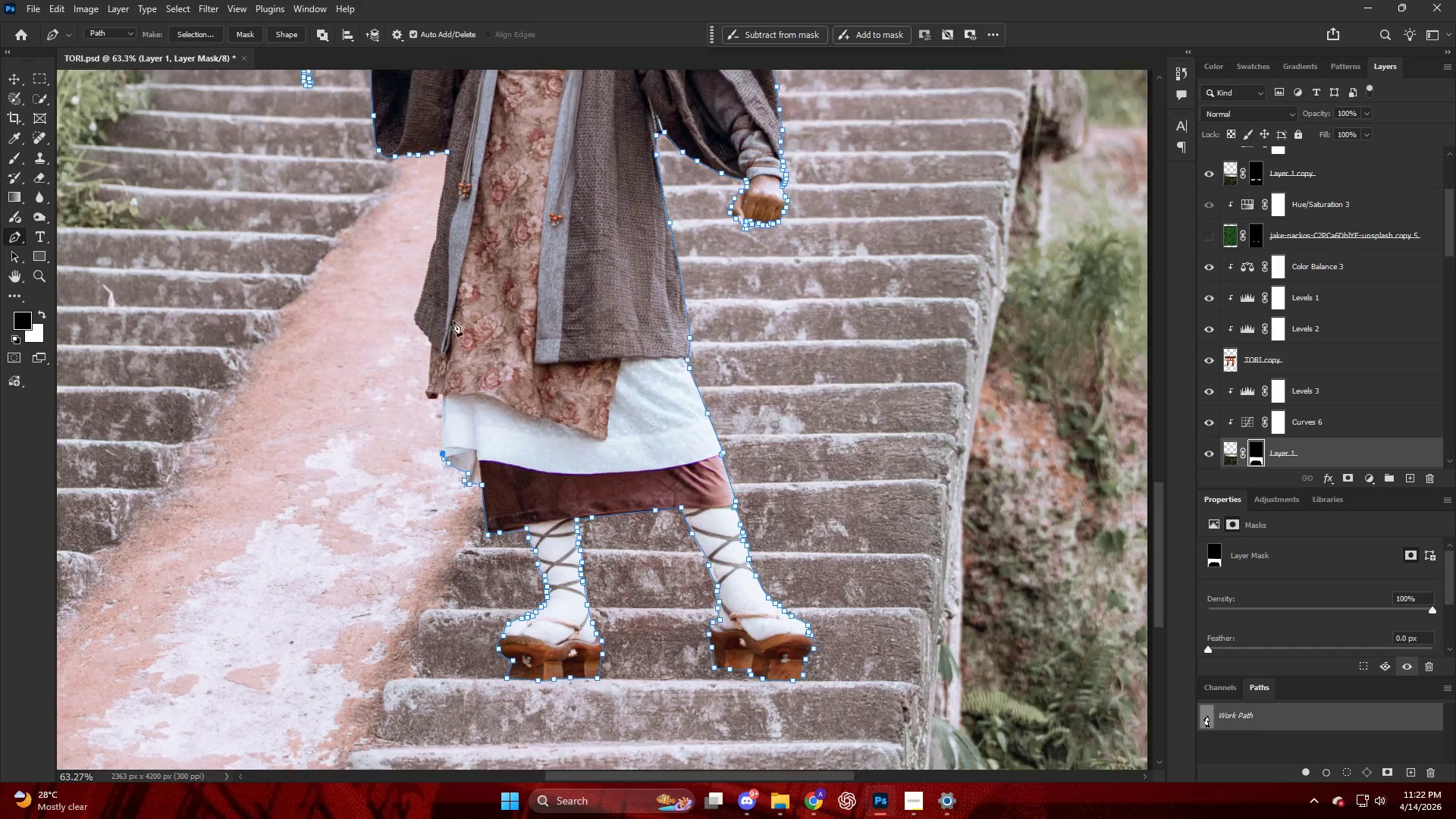 
hold_key(key=AltLeft, duration=0.94)
 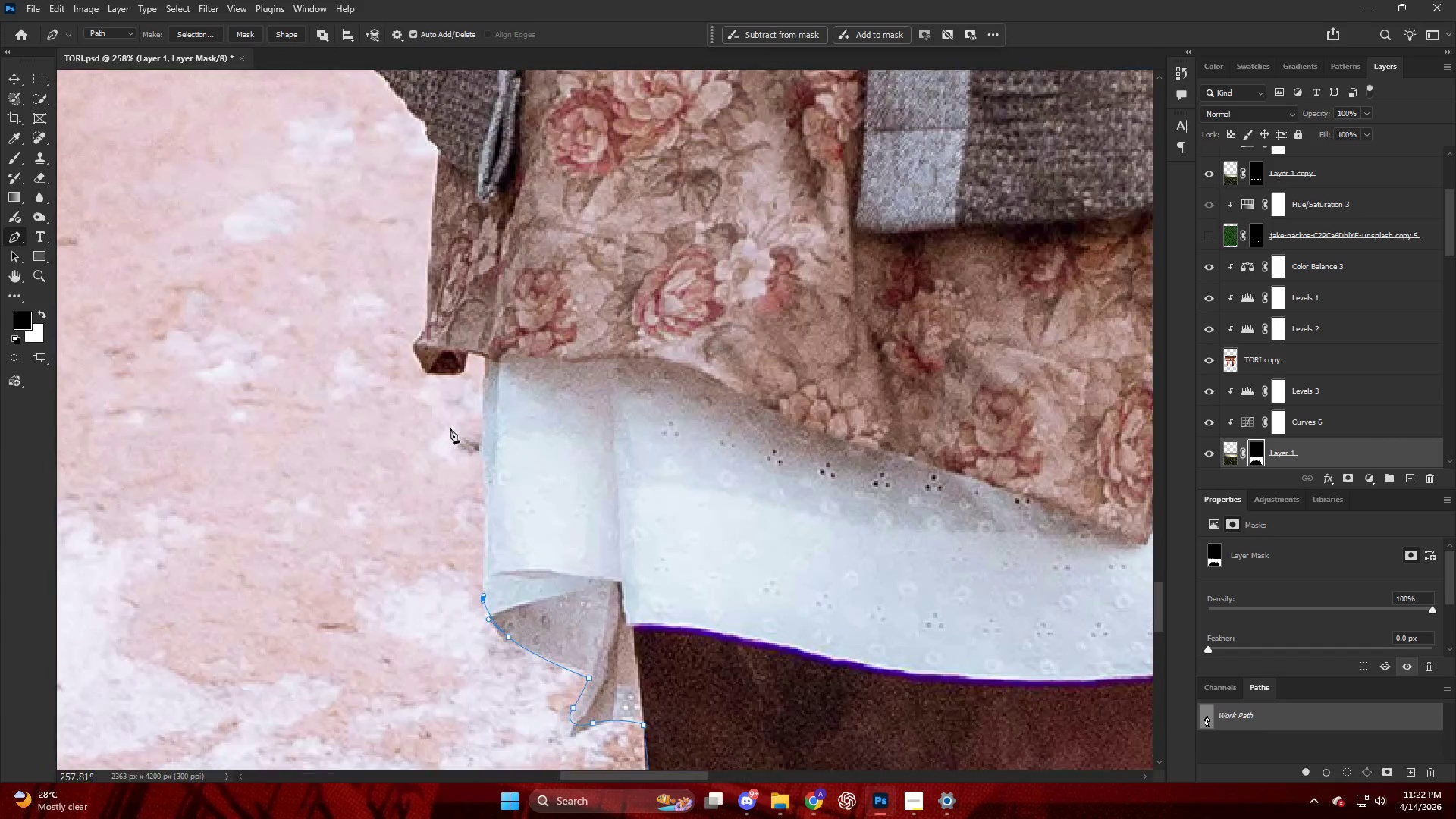 
key(Alt+AltLeft)
 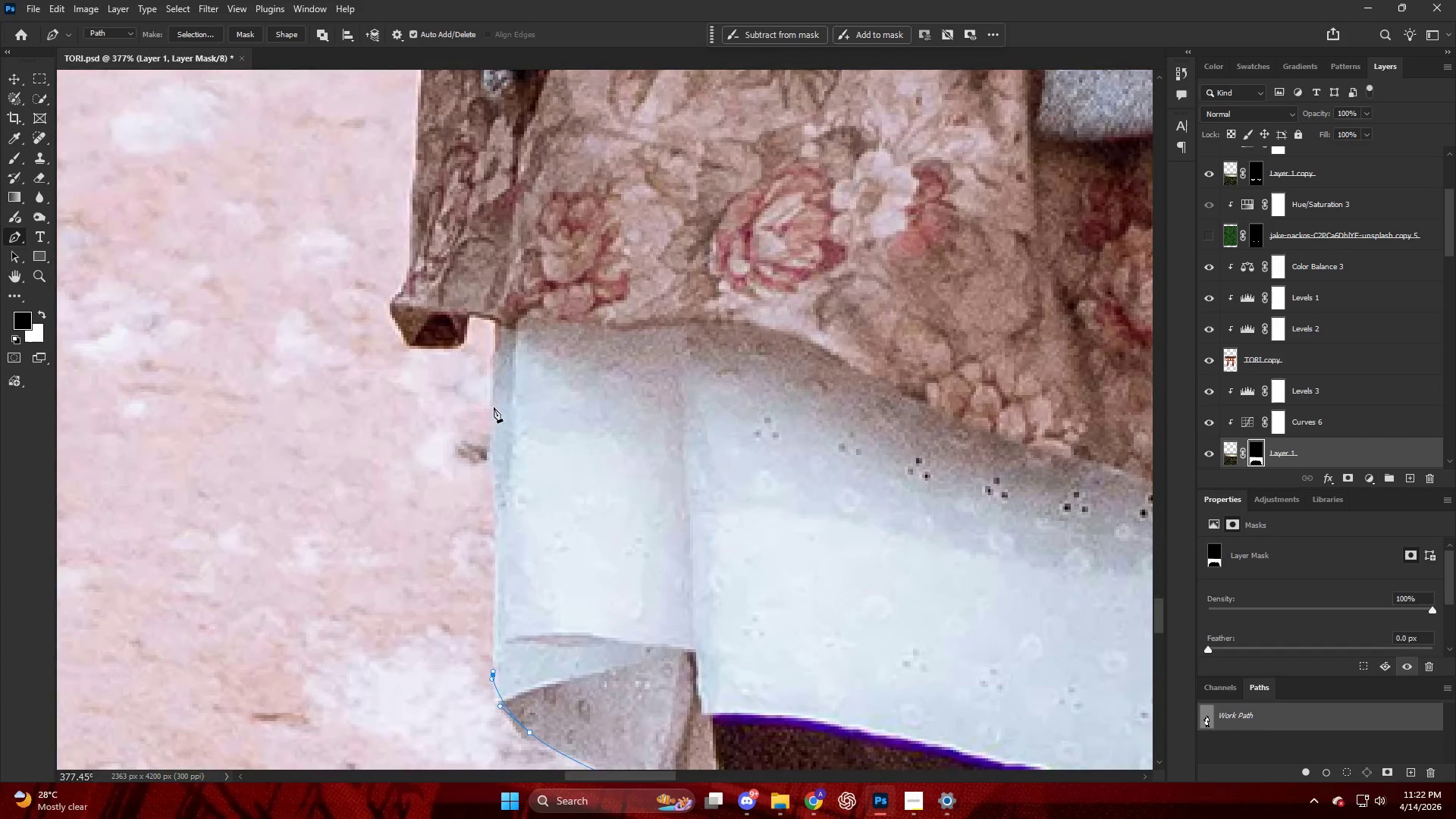 
left_click_drag(start_coordinate=[494, 406], to_coordinate=[491, 343])
 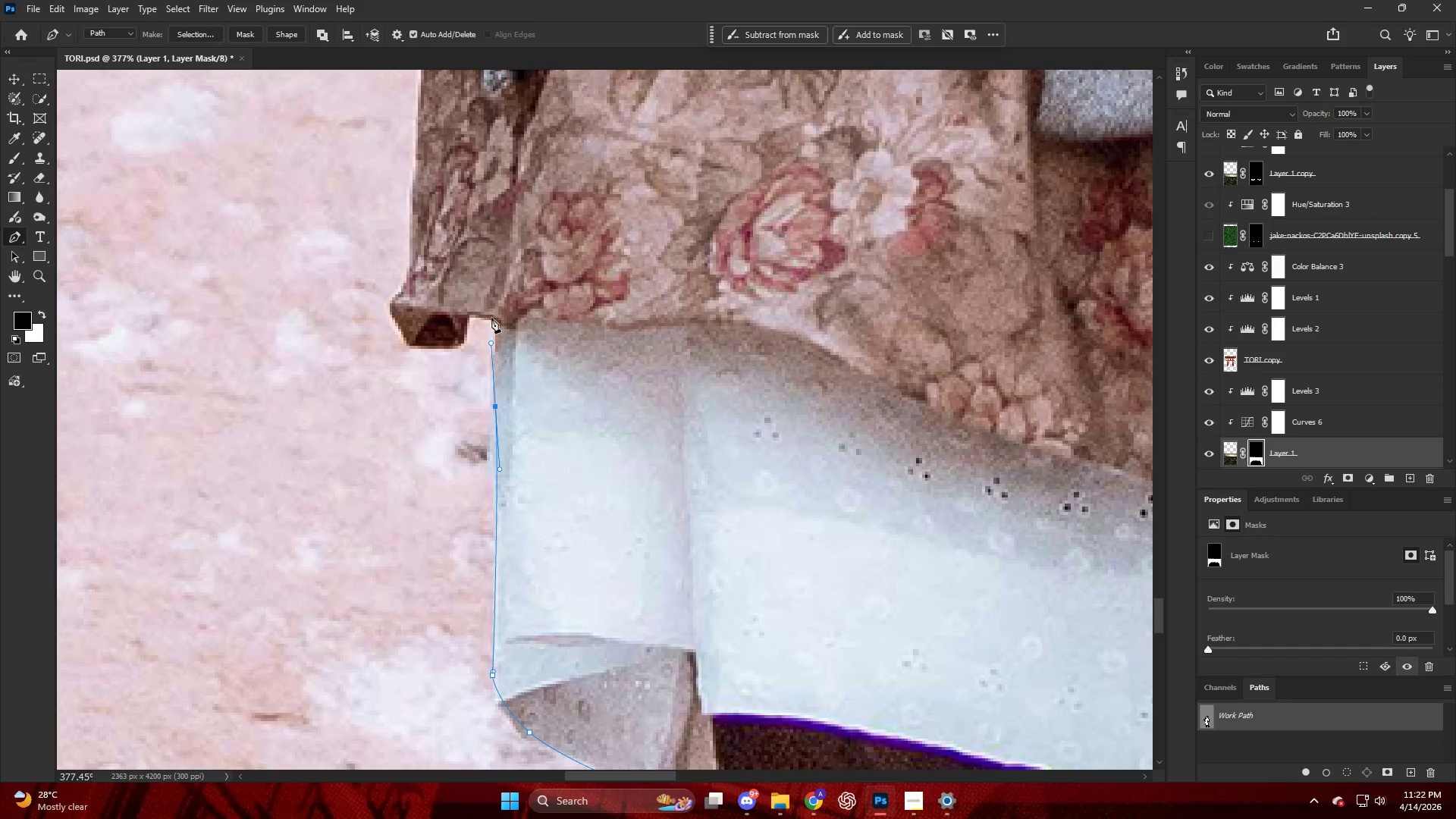 
scroll: coordinate [465, 432], scroll_direction: up, amount: 24.0
 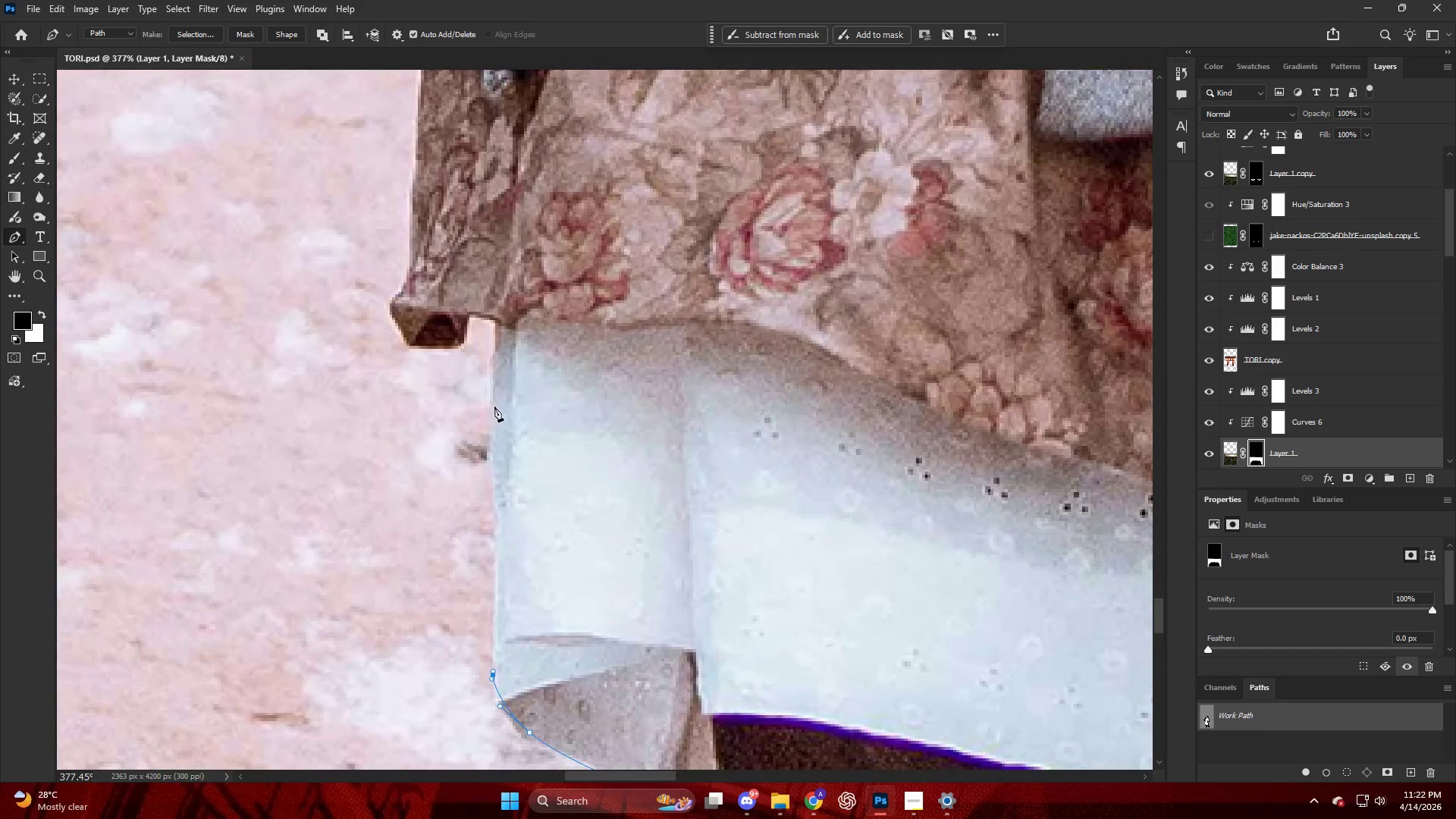 
left_click_drag(start_coordinate=[491, 315], to_coordinate=[485, 312])
 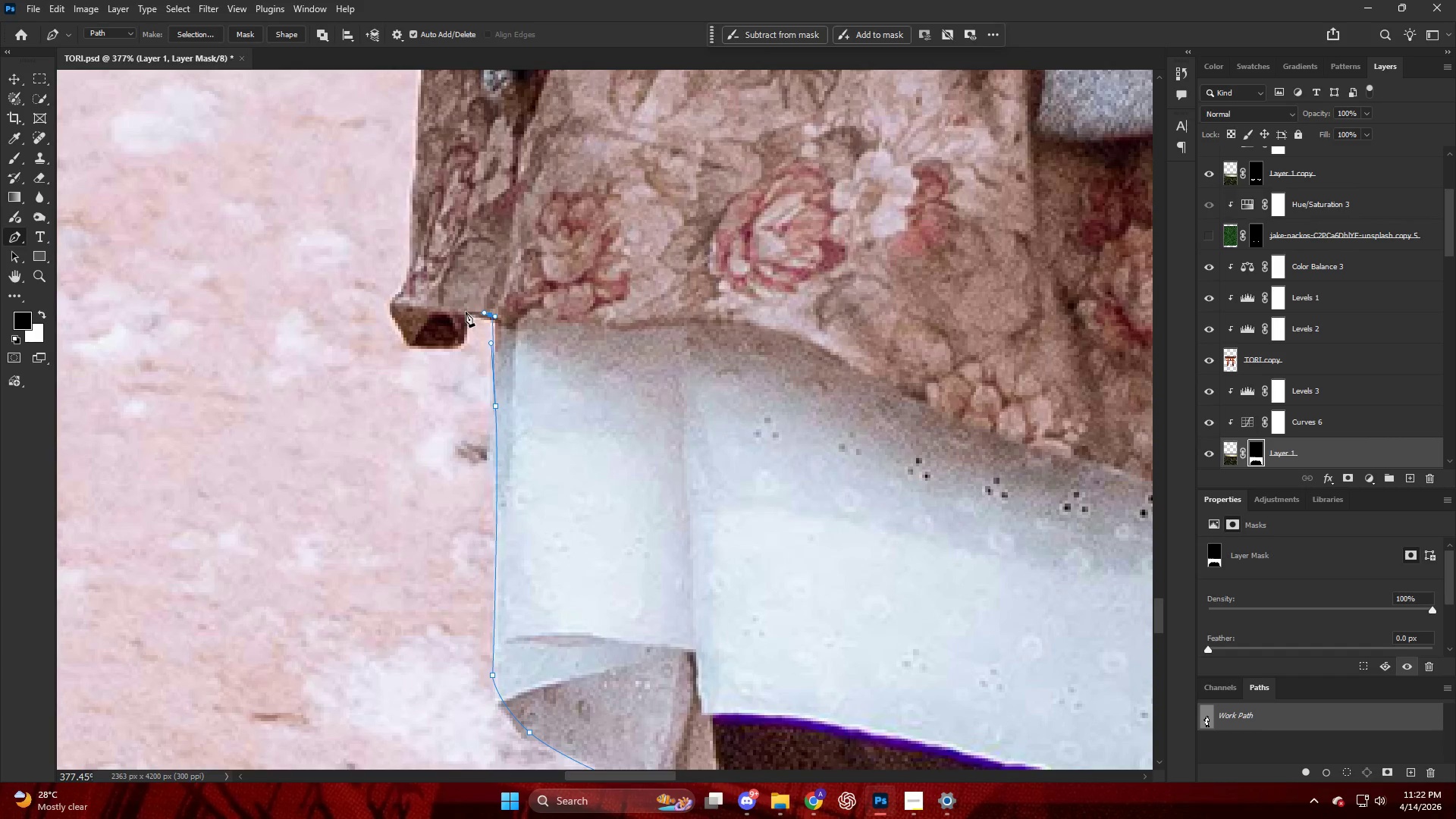 
left_click_drag(start_coordinate=[465, 312], to_coordinate=[465, 316])
 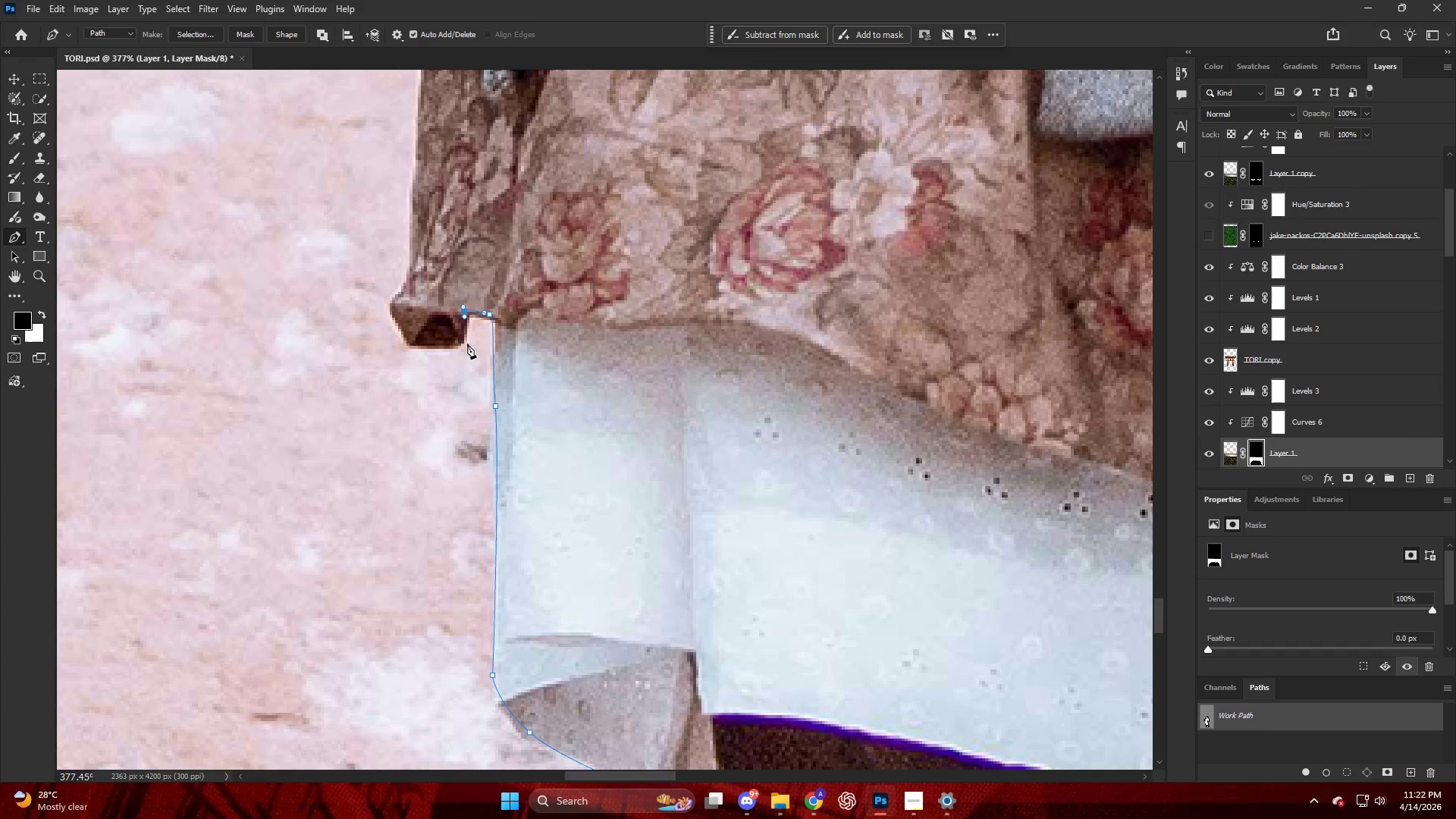 
left_click_drag(start_coordinate=[467, 344], to_coordinate=[459, 344])
 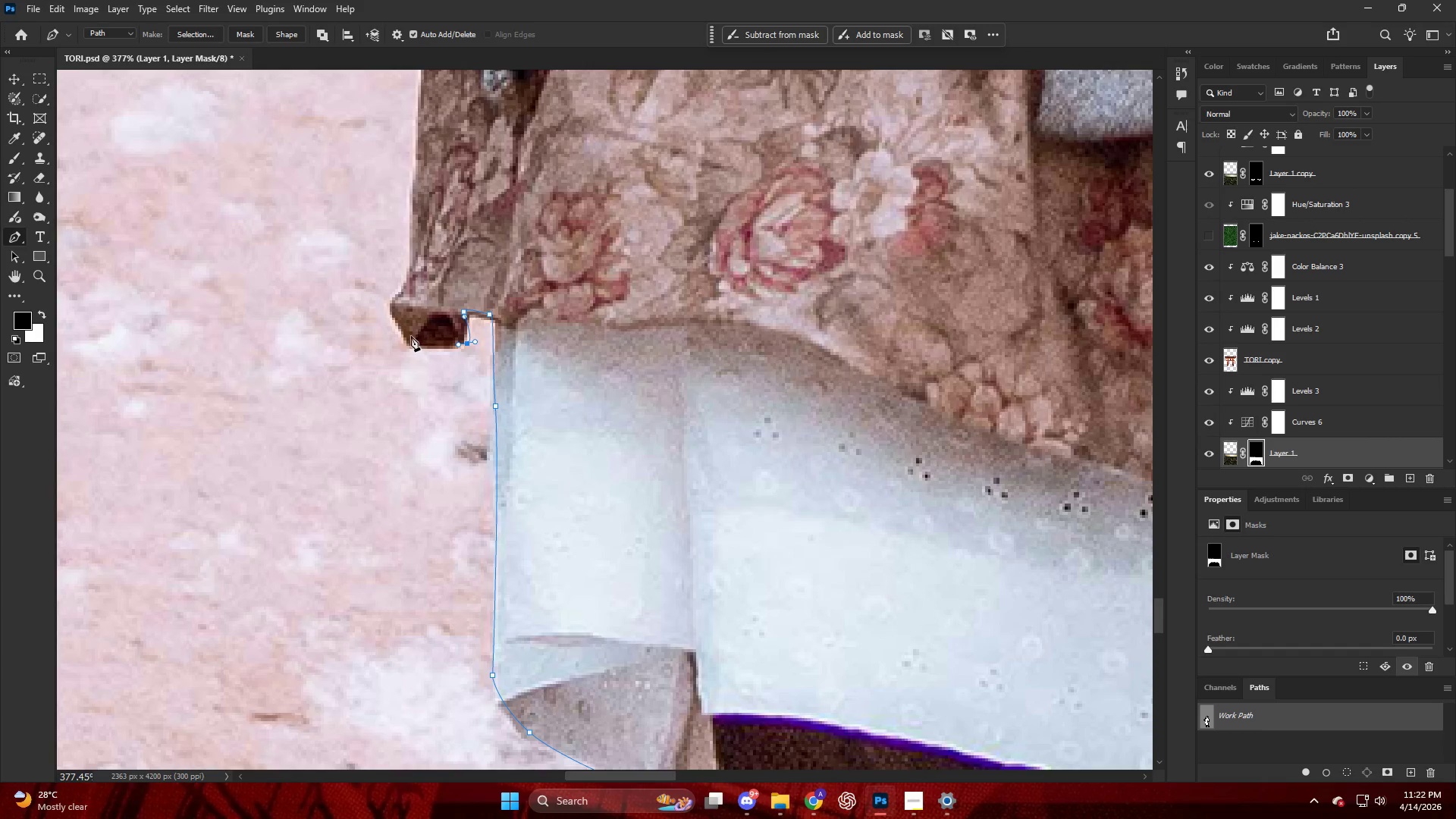 
left_click_drag(start_coordinate=[406, 334], to_coordinate=[397, 320])
 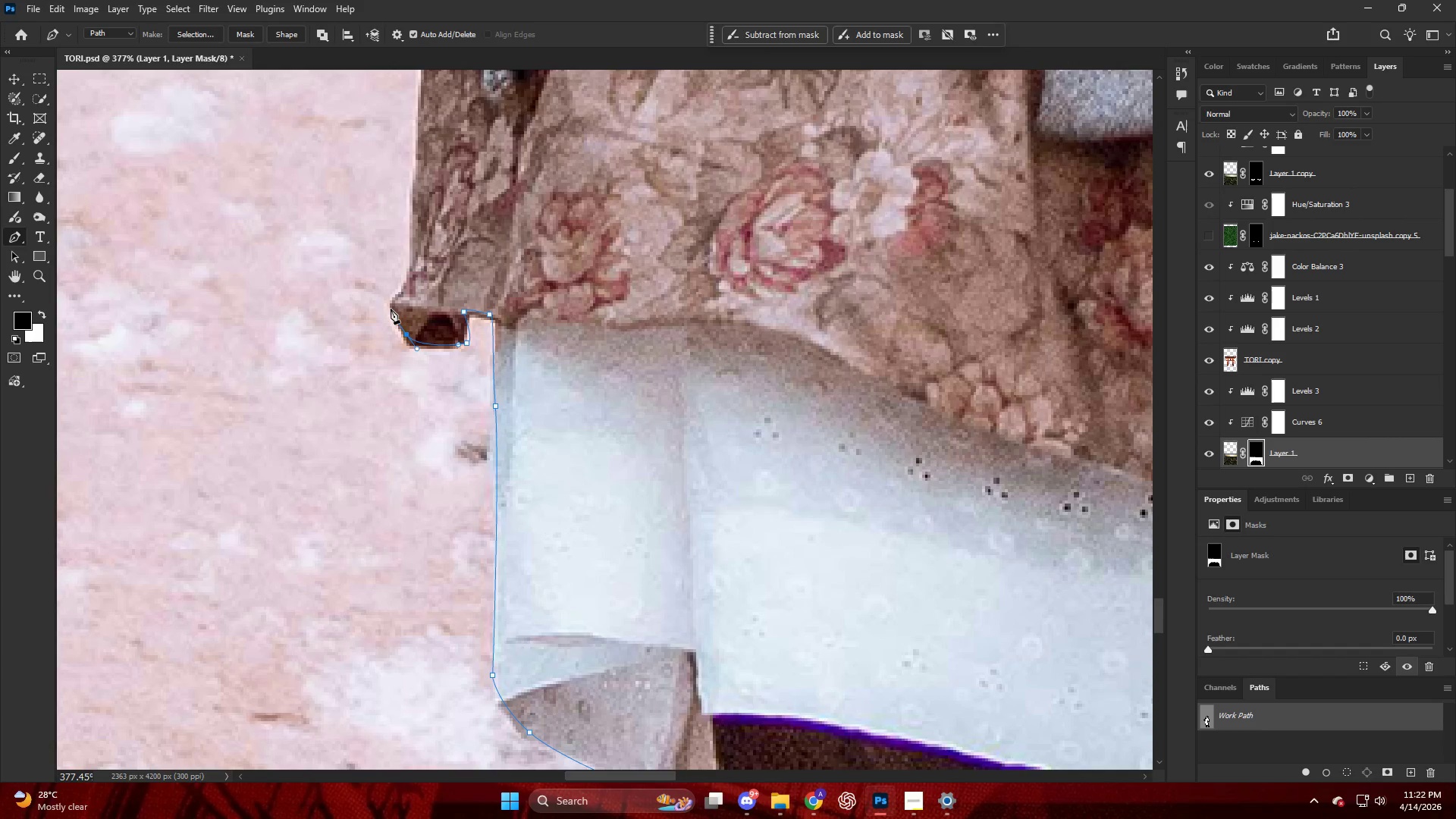 
left_click_drag(start_coordinate=[391, 305], to_coordinate=[393, 298])
 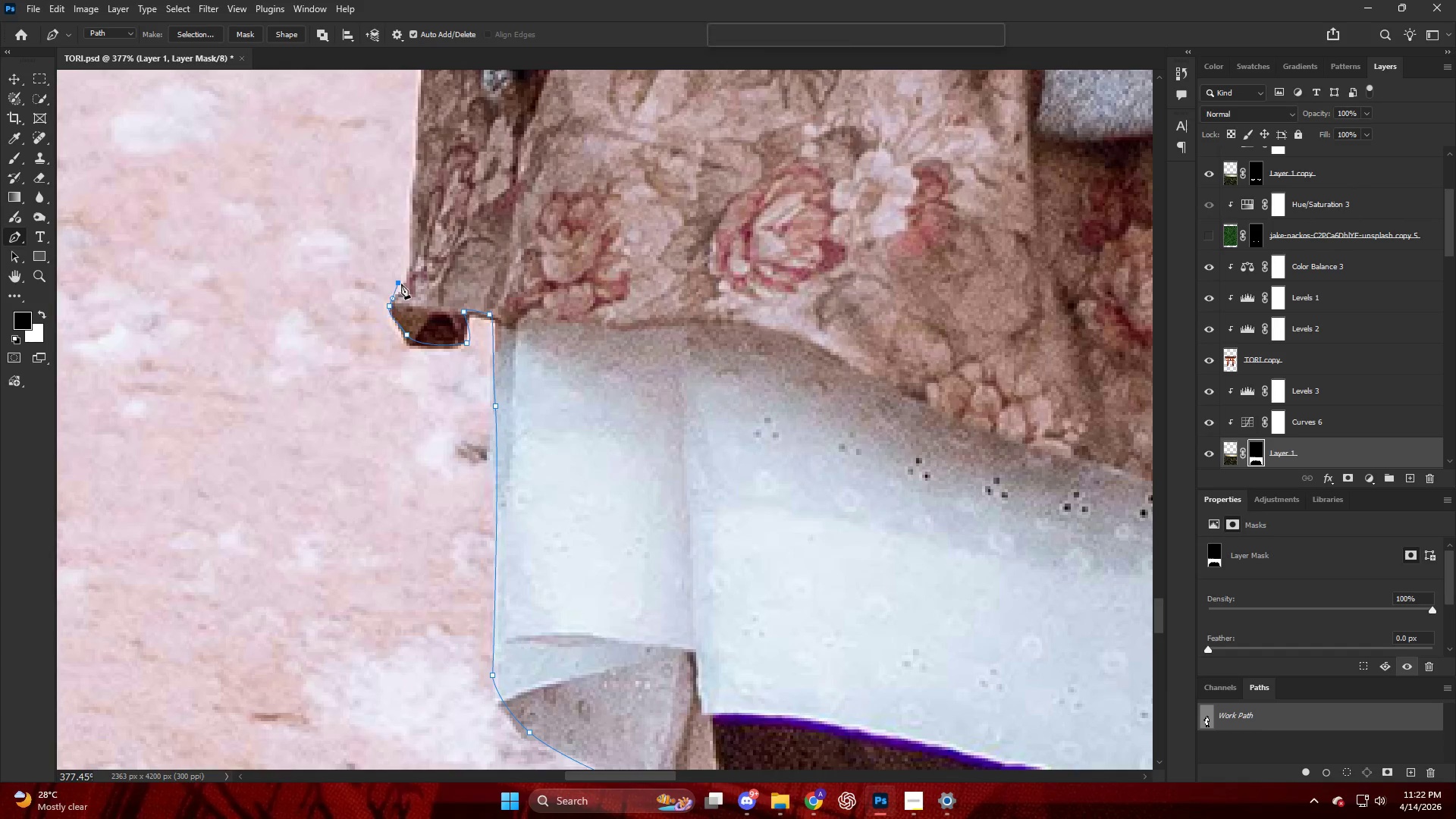 
hold_key(key=AltLeft, duration=0.48)
hold_key(key=AltLeft, duration=0.48)
scroll: coordinate [438, 398], scroll_direction: up, amount: 7.0
 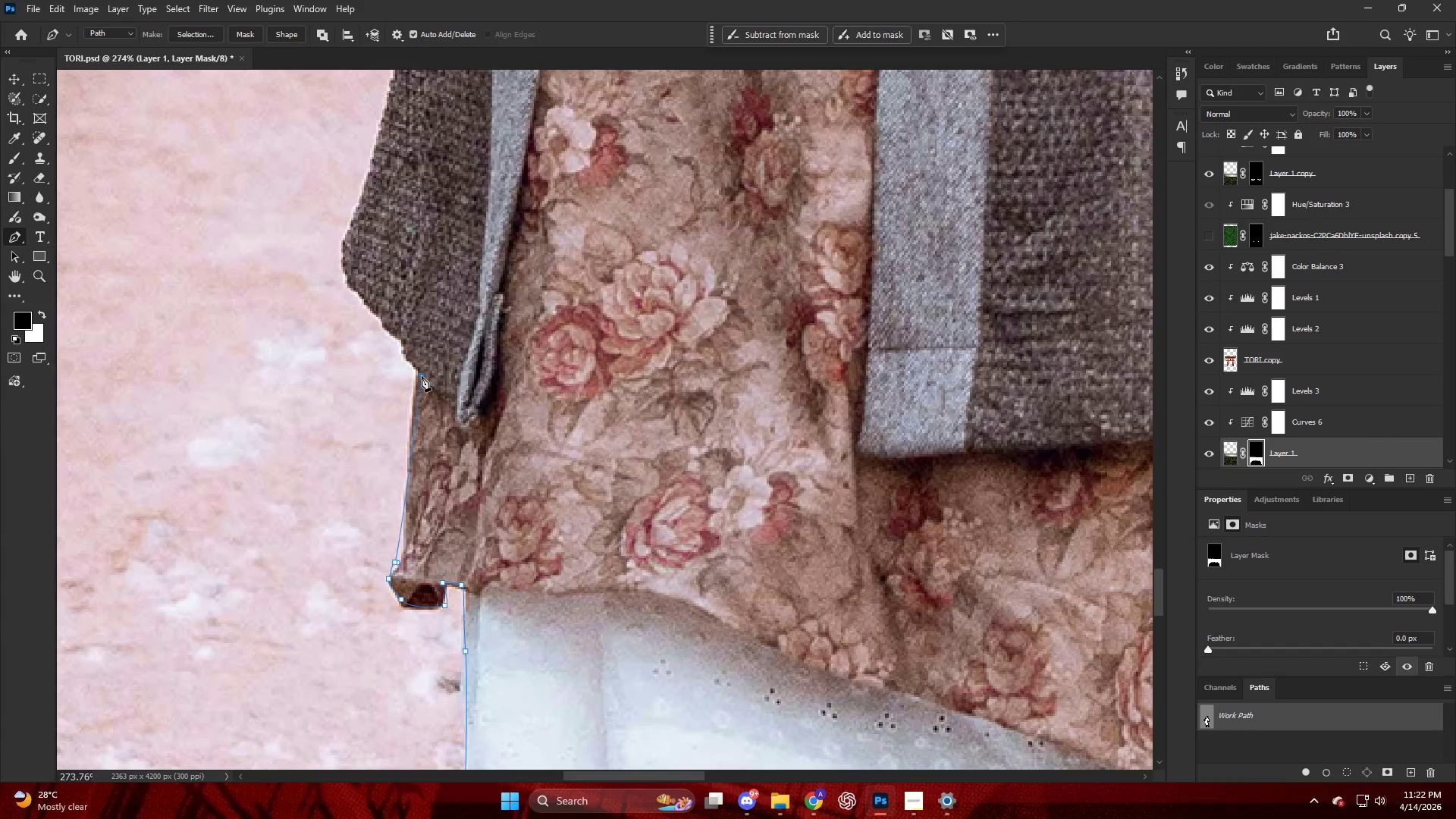 
key(Alt+AltLeft)
 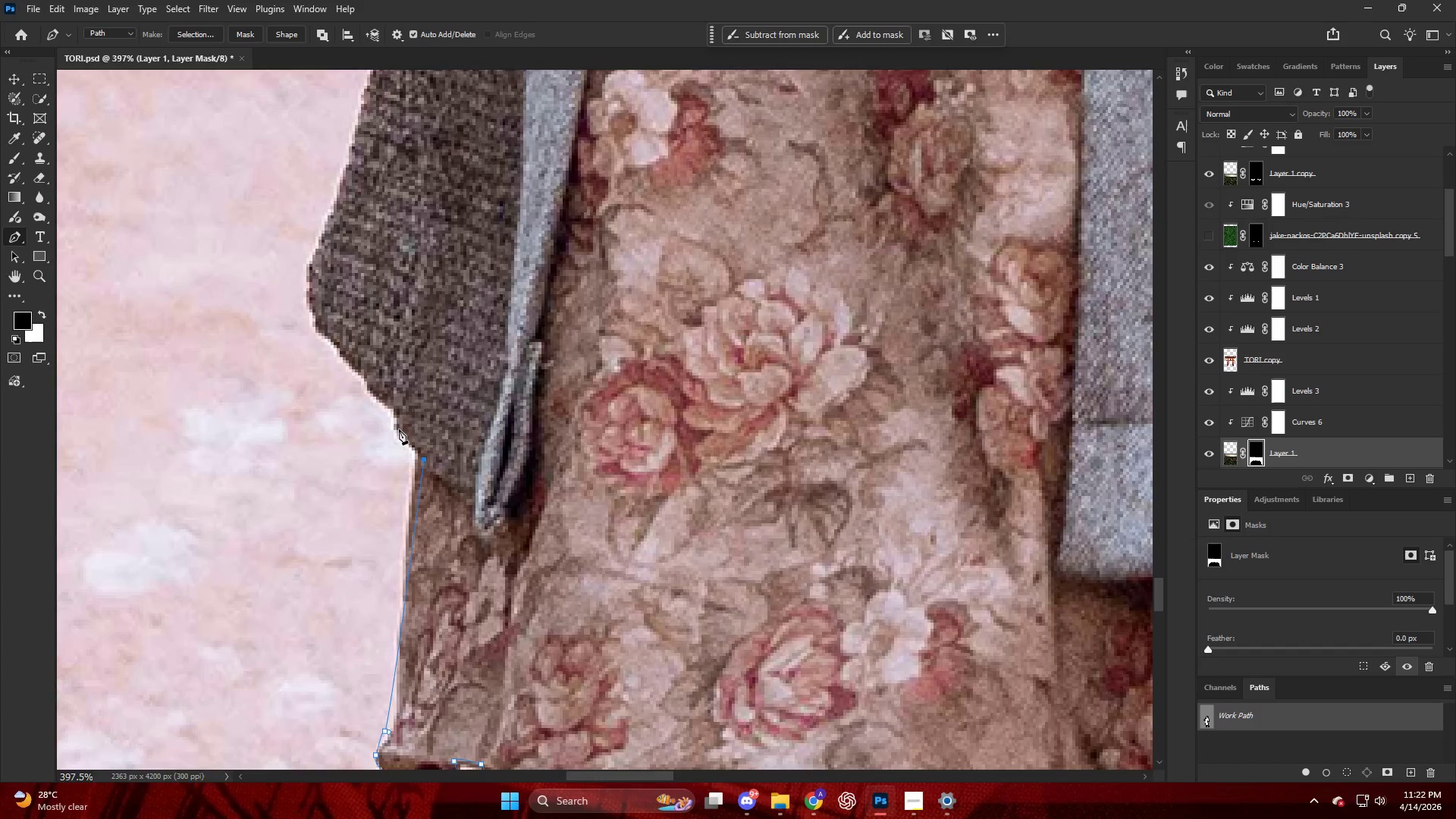 
left_click_drag(start_coordinate=[399, 424], to_coordinate=[394, 410])
 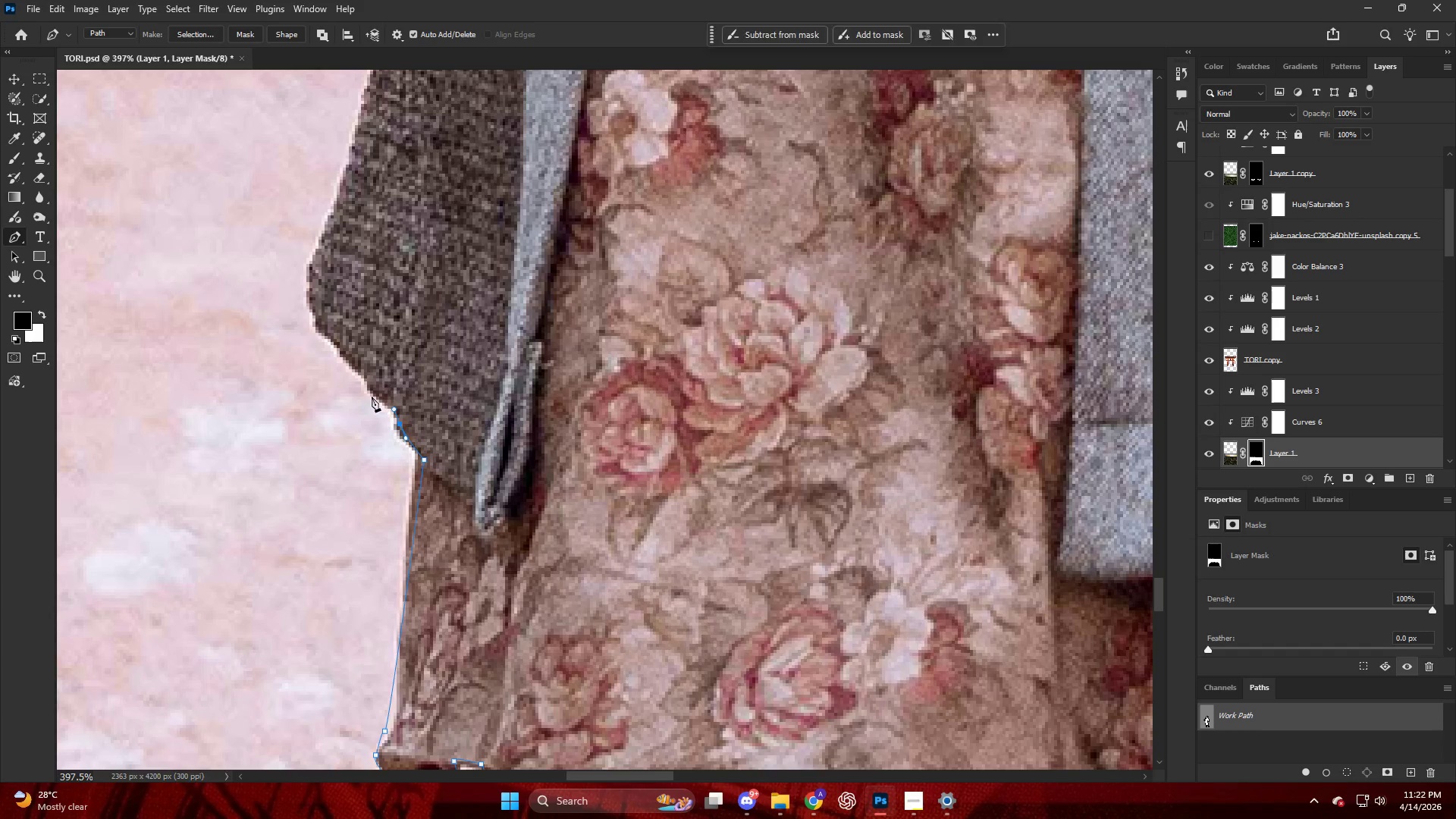 
scroll: coordinate [418, 383], scroll_direction: up, amount: 9.0
 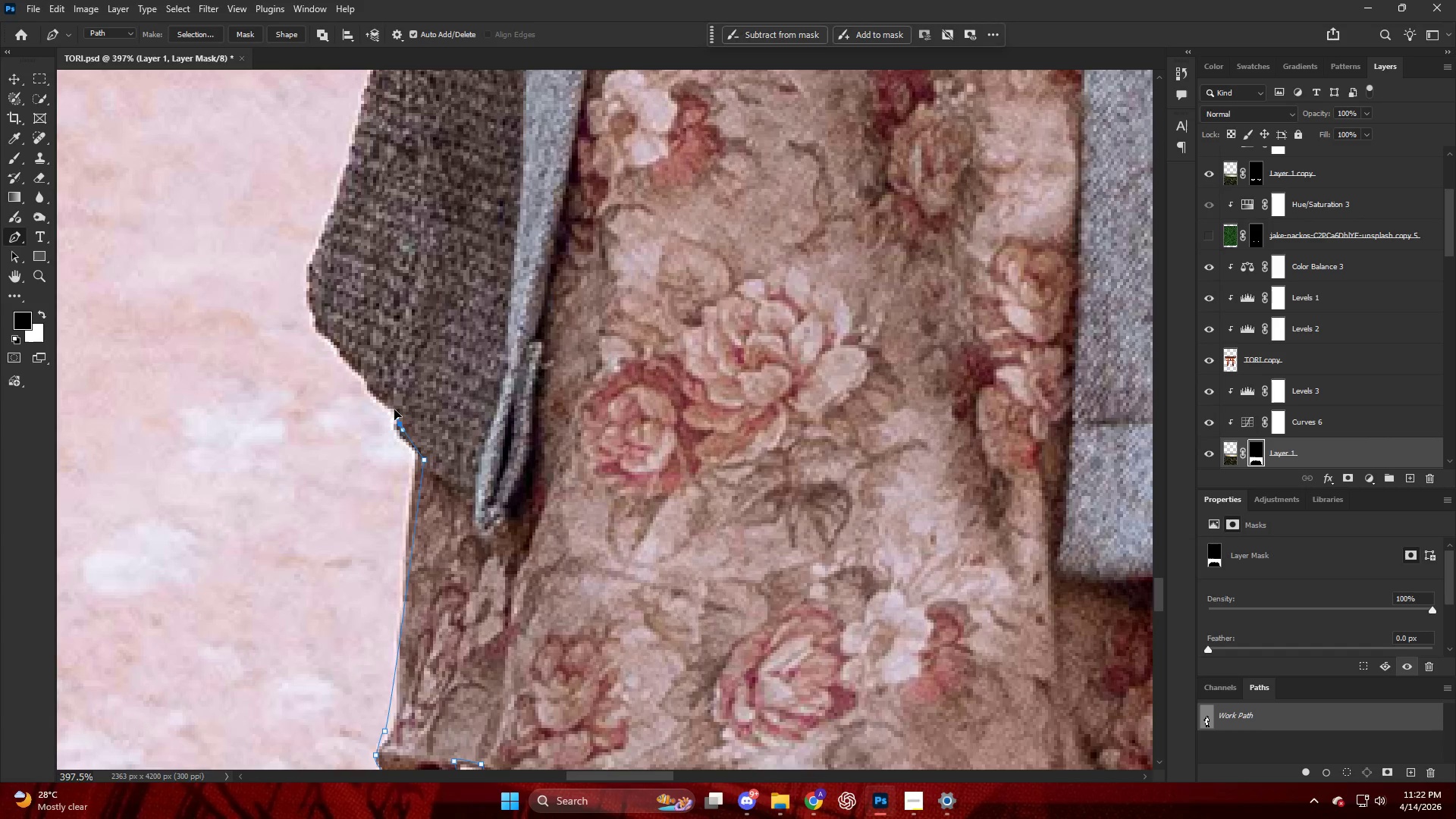 
left_click_drag(start_coordinate=[372, 396], to_coordinate=[359, 376])
 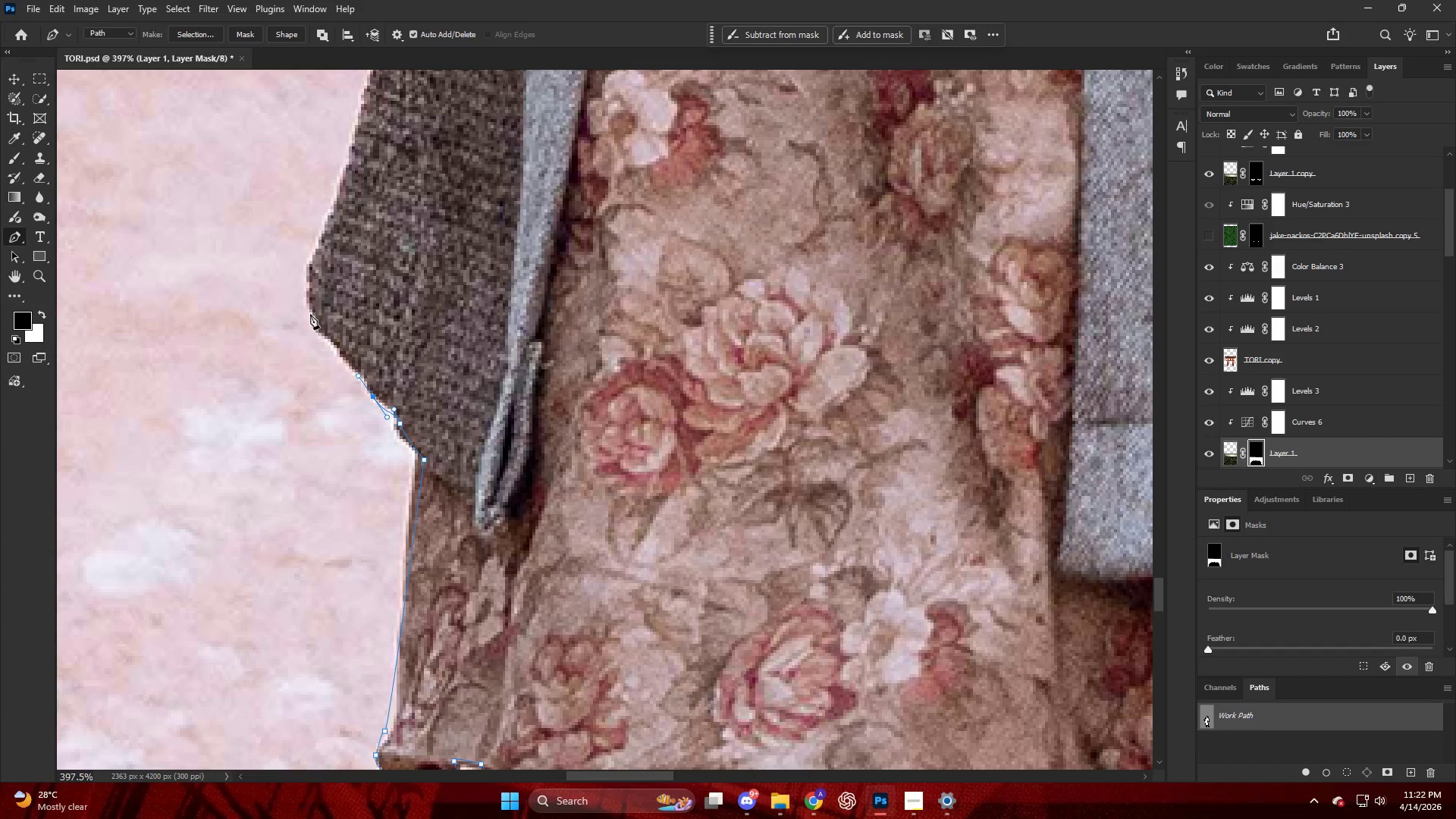 
left_click_drag(start_coordinate=[308, 309], to_coordinate=[309, 283])
 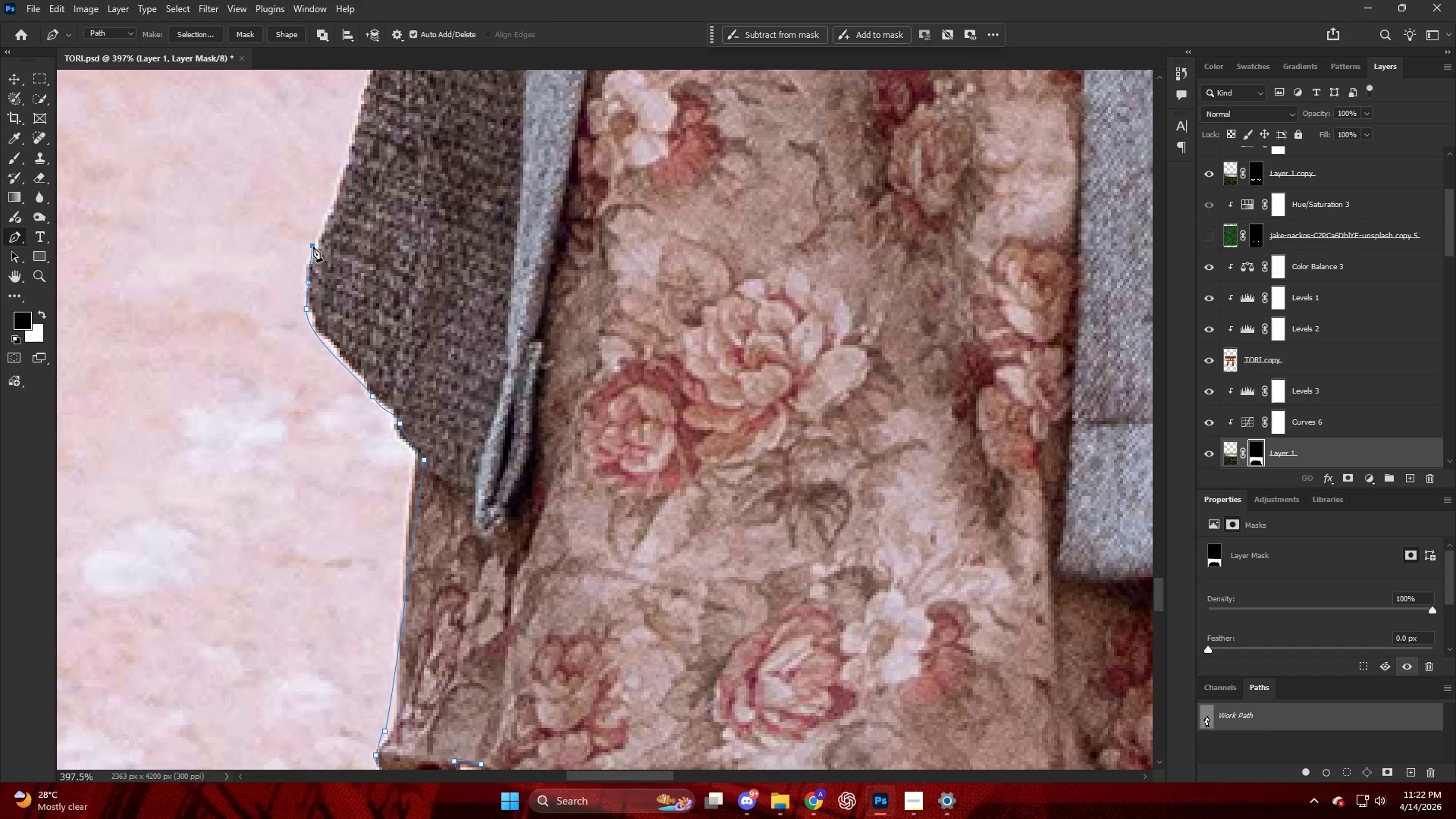 
hold_key(key=AltLeft, duration=0.61)
hold_key(key=AltLeft, duration=0.89)
scroll: coordinate [290, 583], scroll_direction: up, amount: 10.0
 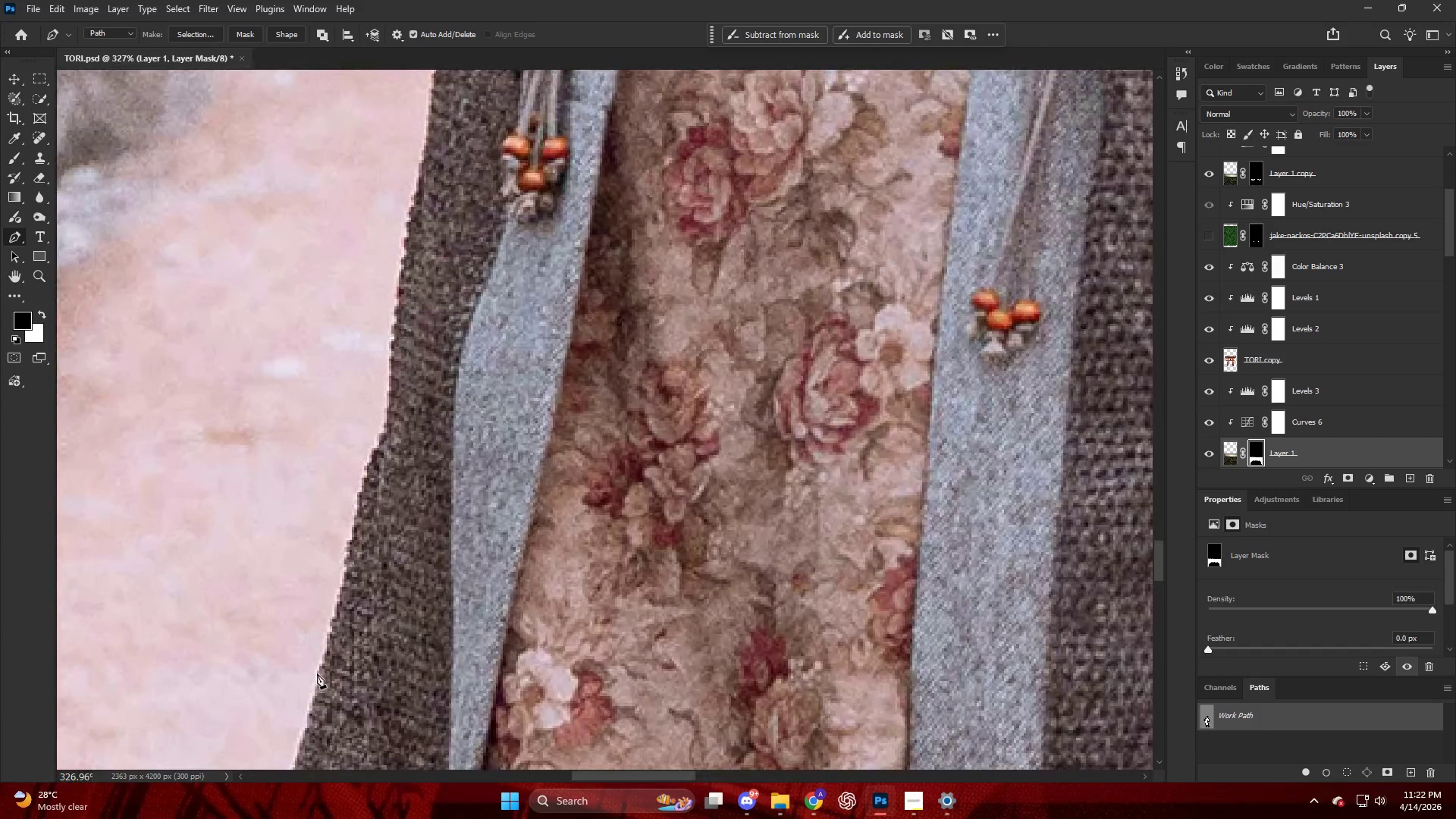 
left_click_drag(start_coordinate=[321, 670], to_coordinate=[347, 596])
 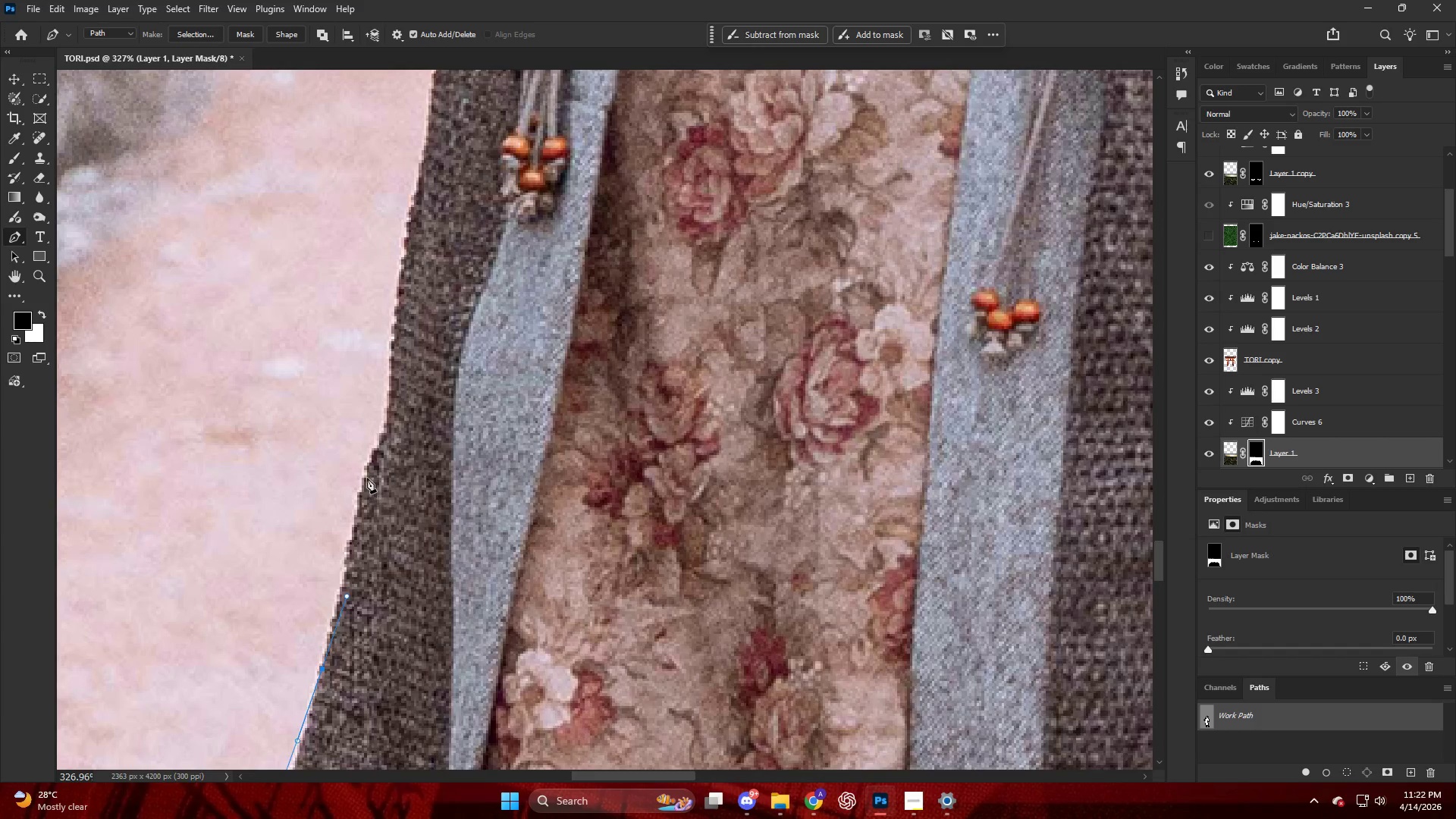 
left_click_drag(start_coordinate=[367, 477], to_coordinate=[370, 462])
 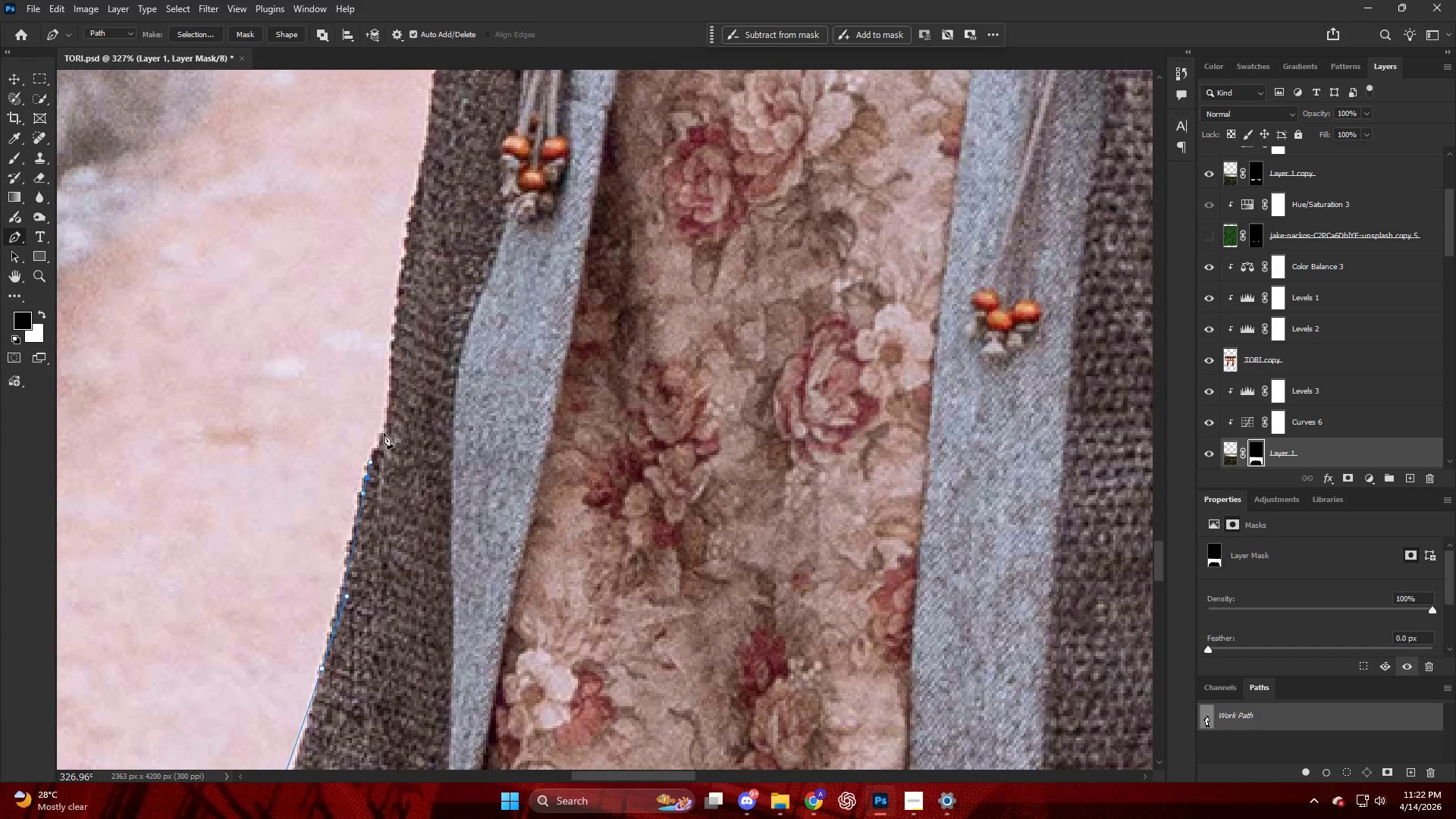 
left_click_drag(start_coordinate=[386, 431], to_coordinate=[388, 427])
 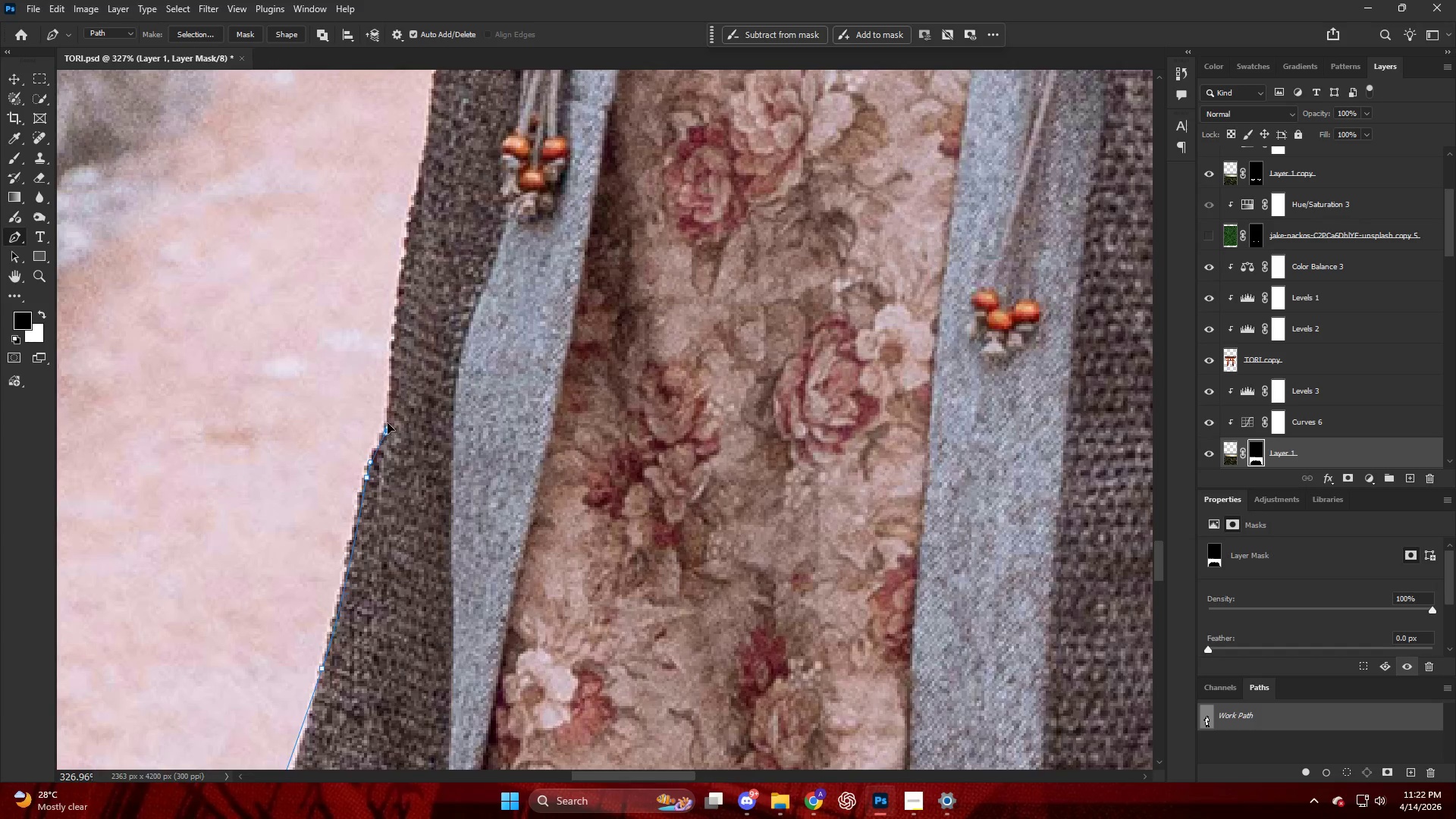 
key(Alt+AltLeft)
 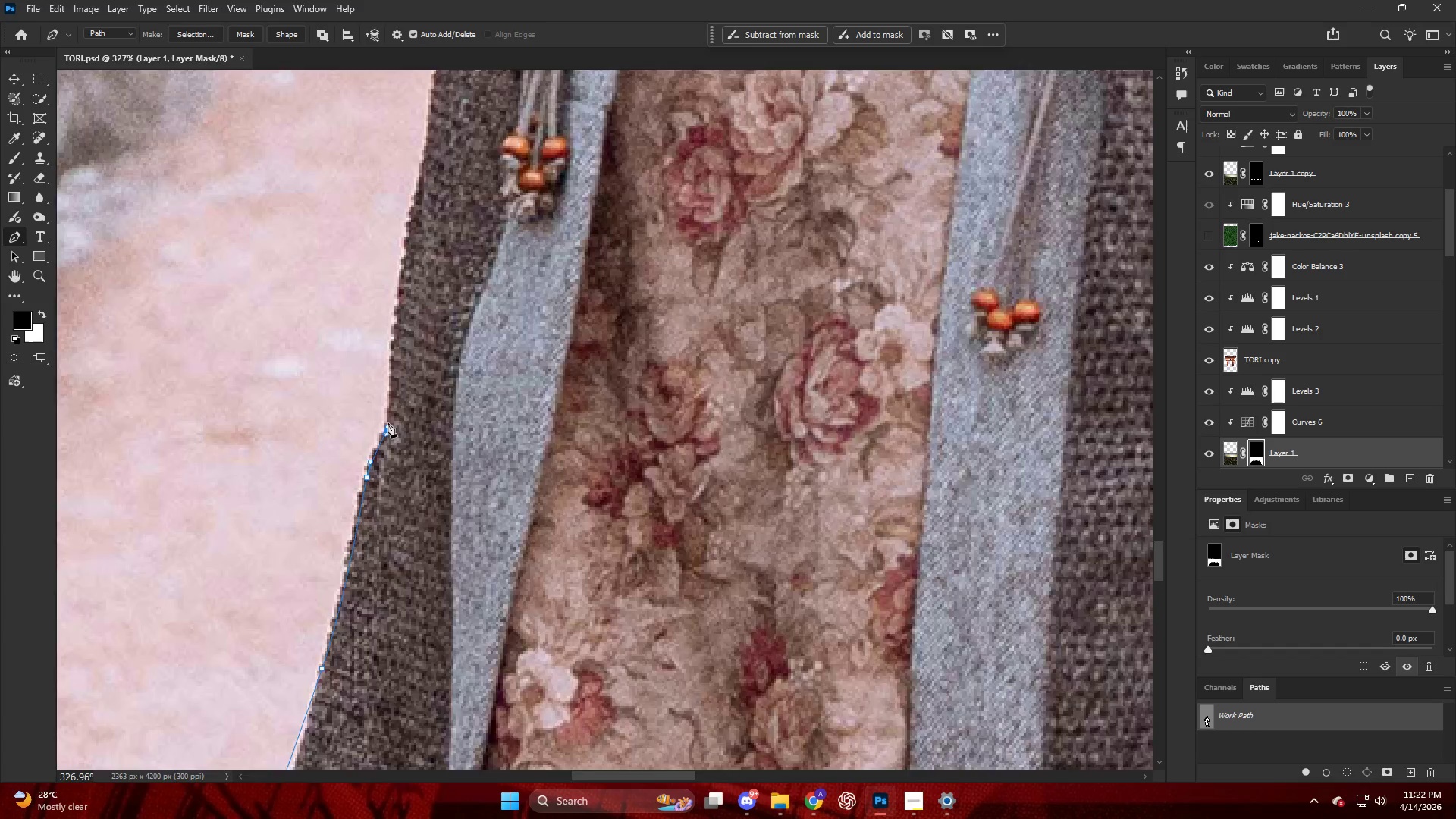 
key(Alt+AltLeft)
 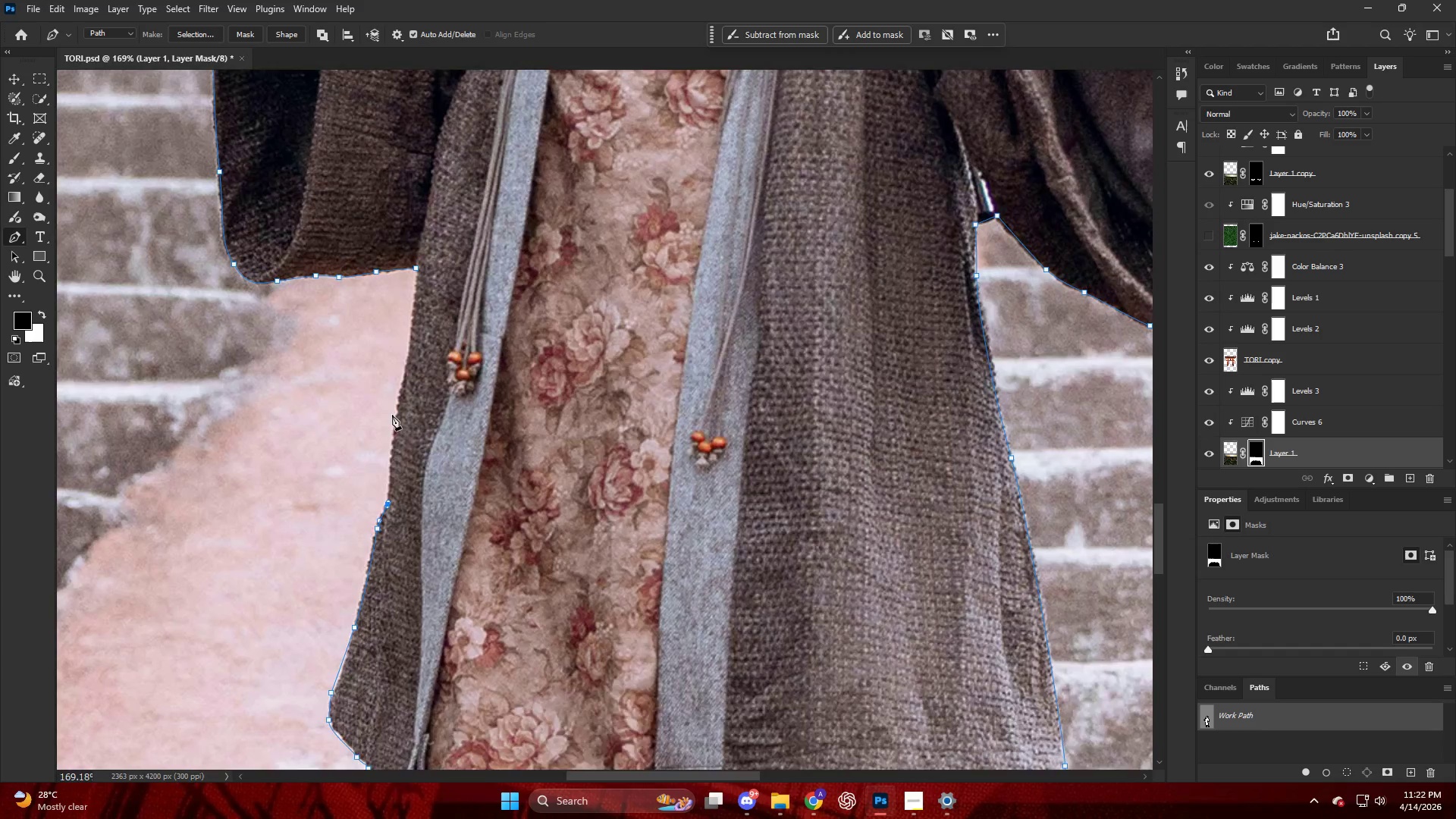 
key(Alt+AltLeft)
 